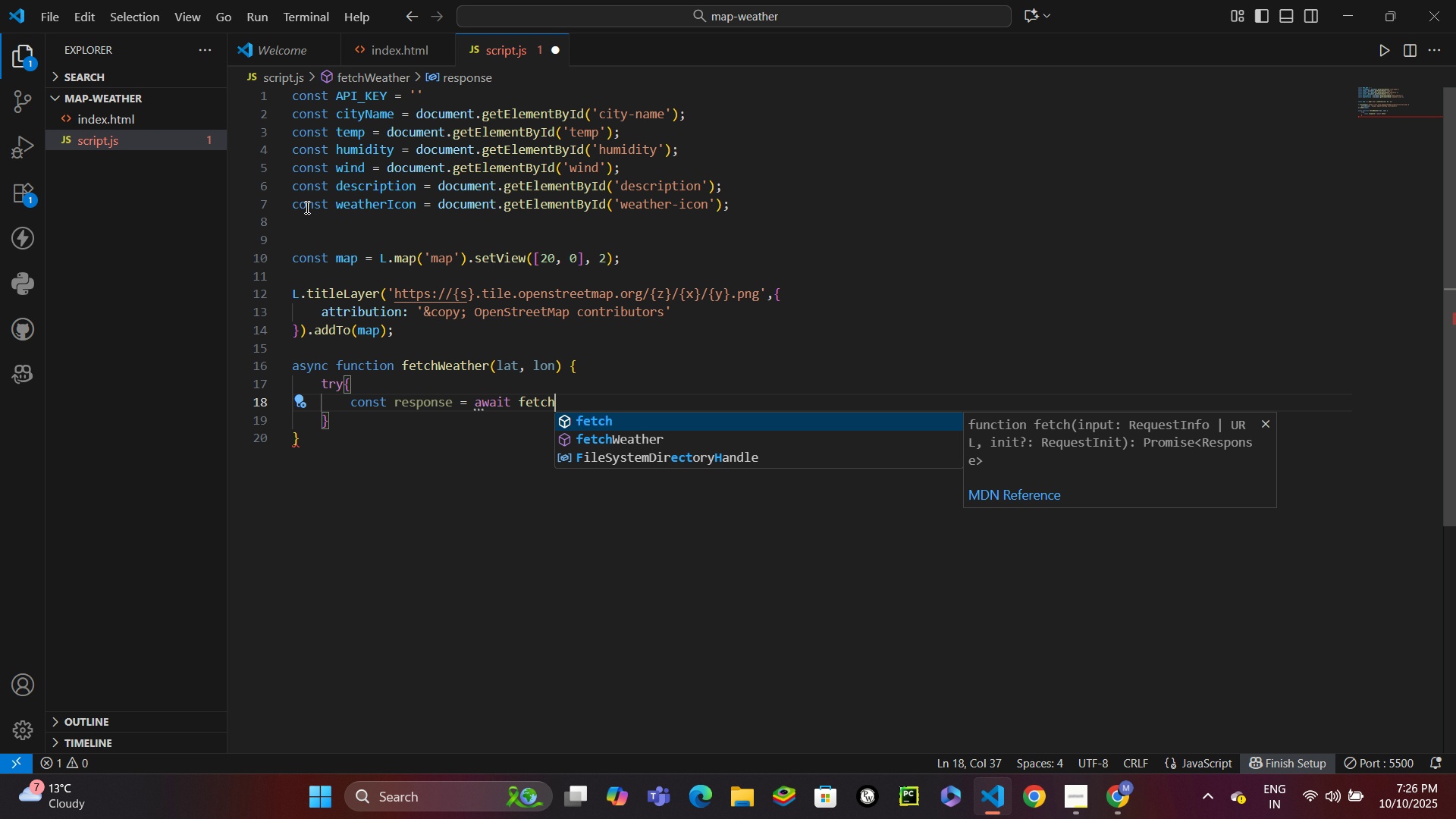 
wait(18.23)
 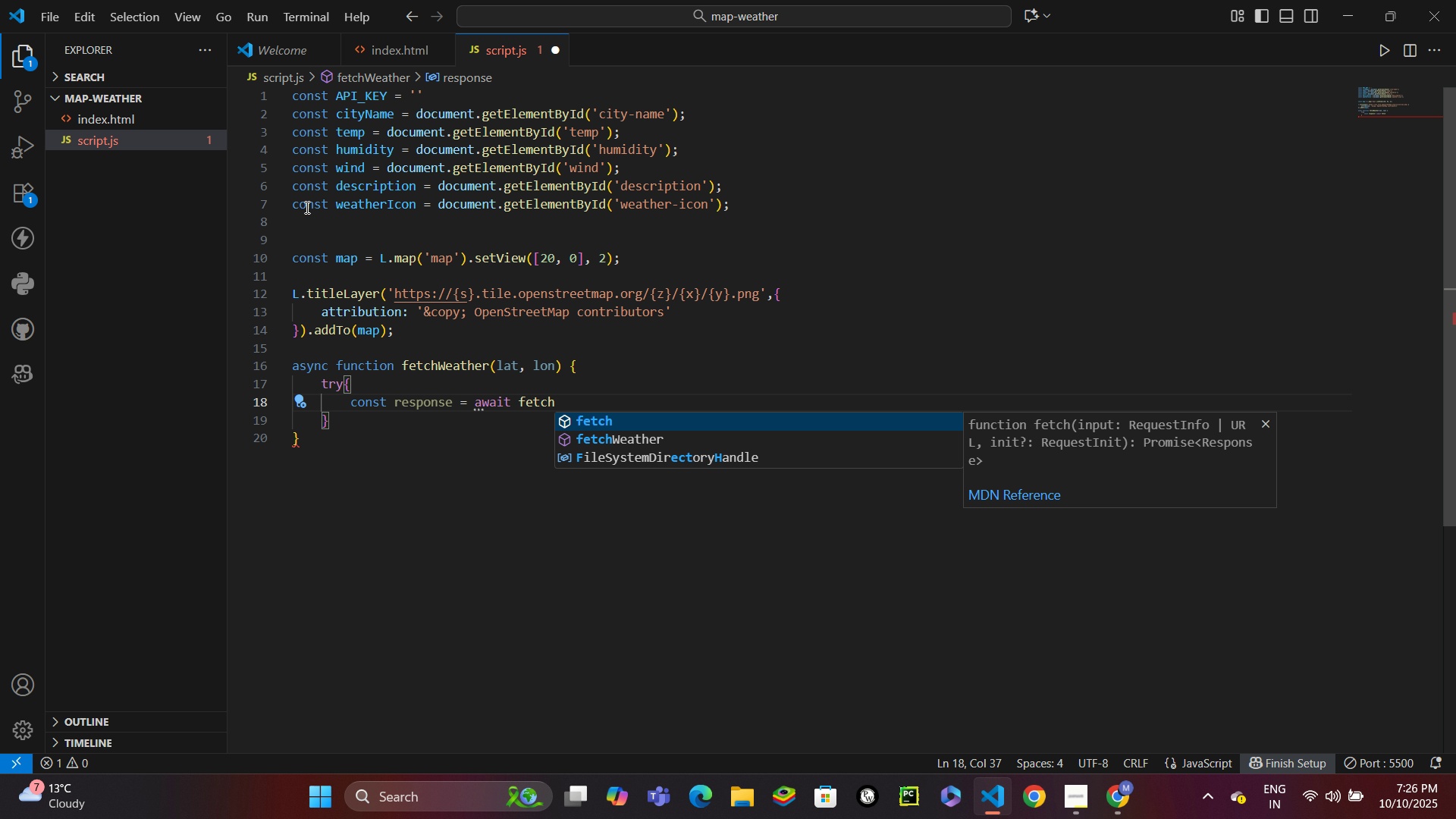 
type(('https://api.openweathermap.org/data/2.5/weather?lat=)
 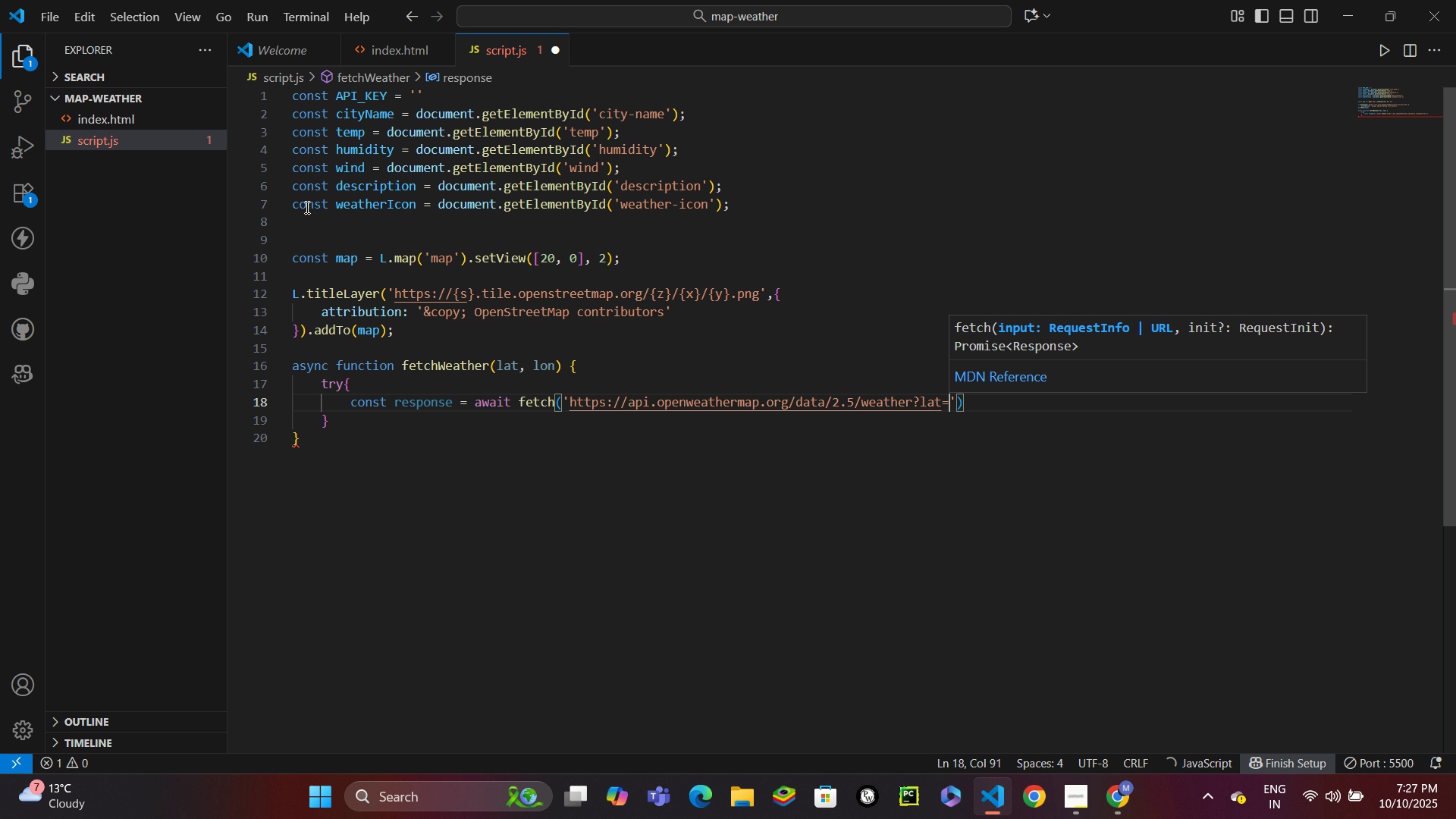 
 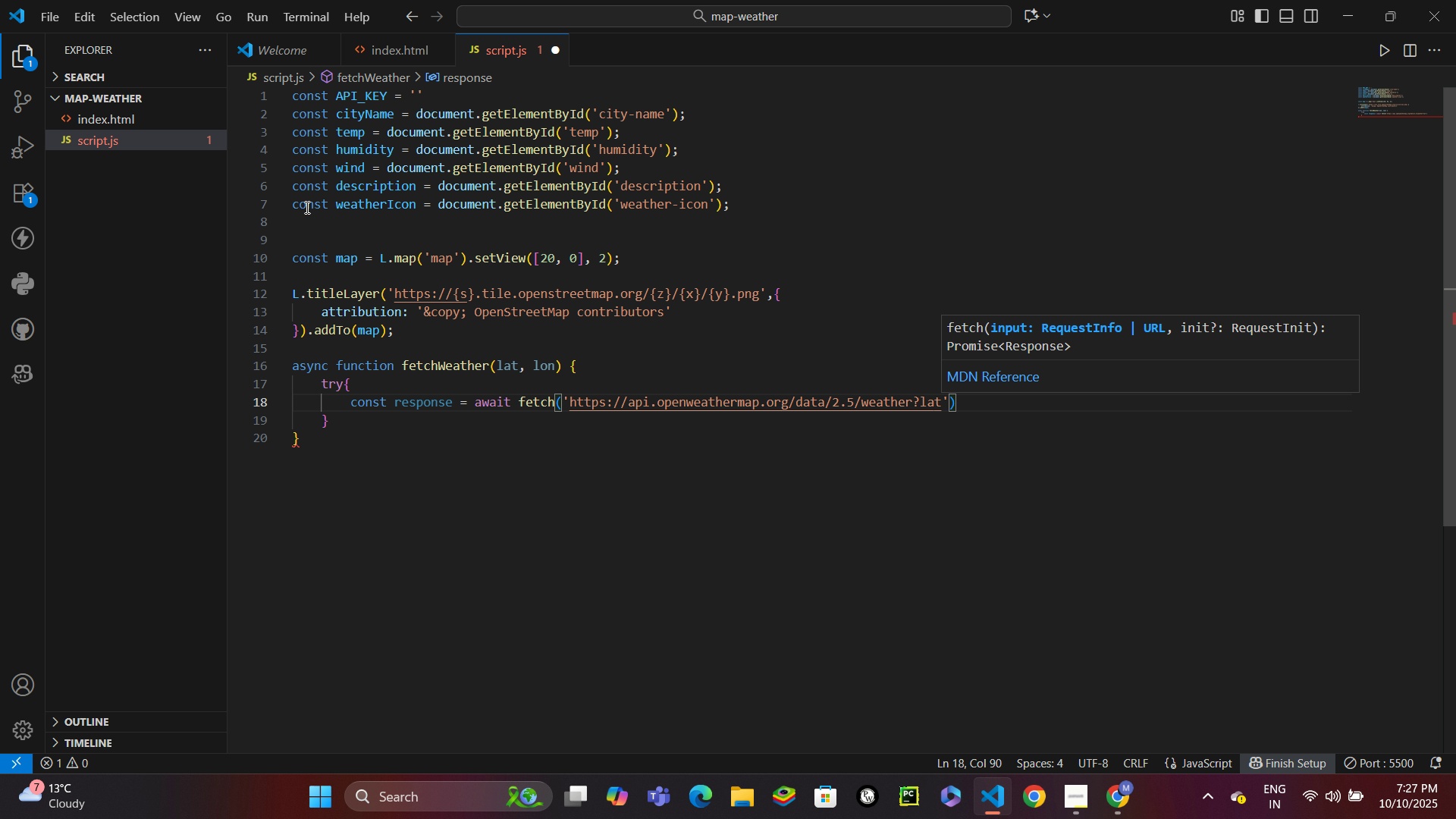 
hold_key(key=ShiftRight, duration=1.53)
 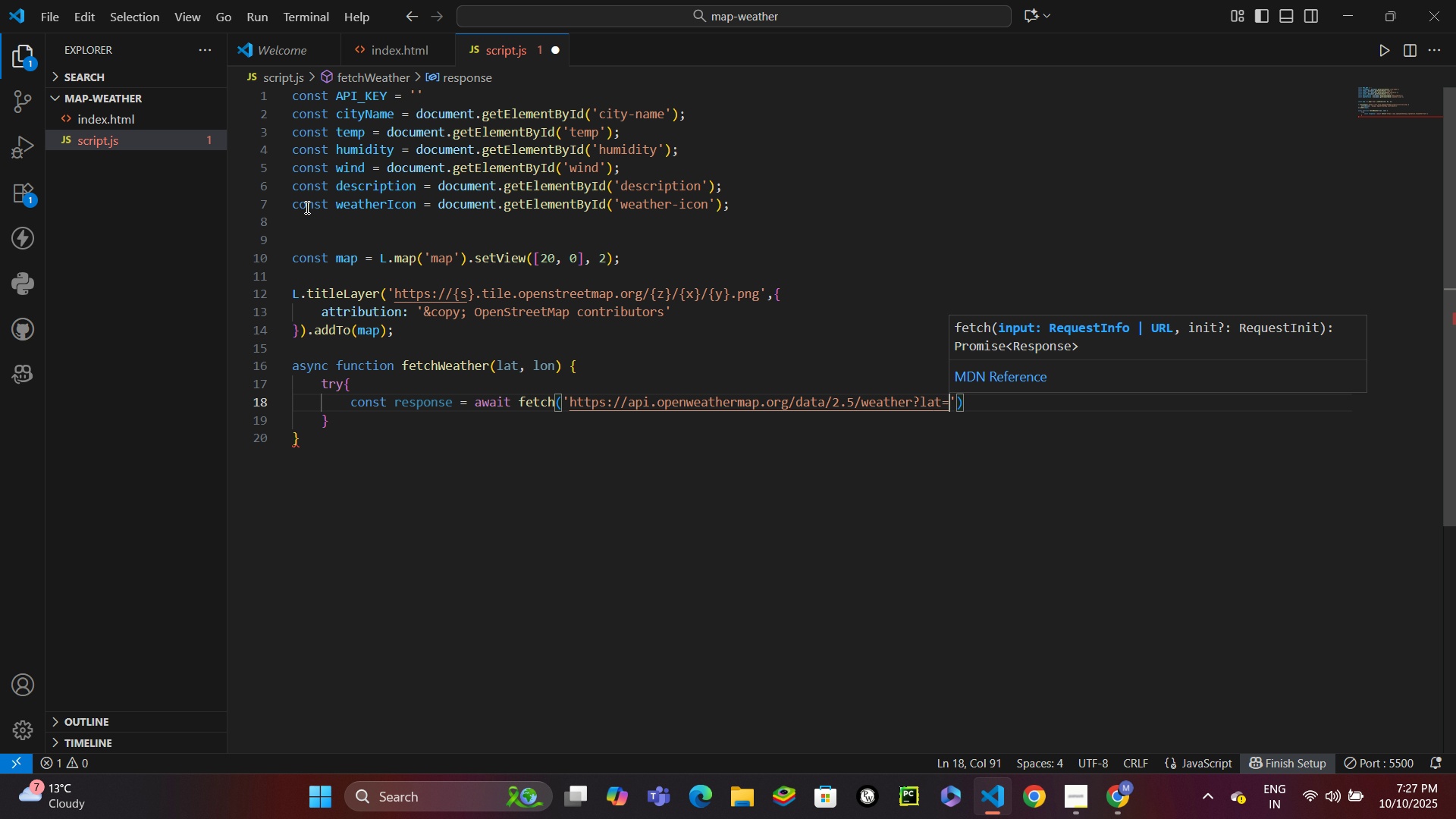 
hold_key(key=ShiftRight, duration=1.5)
 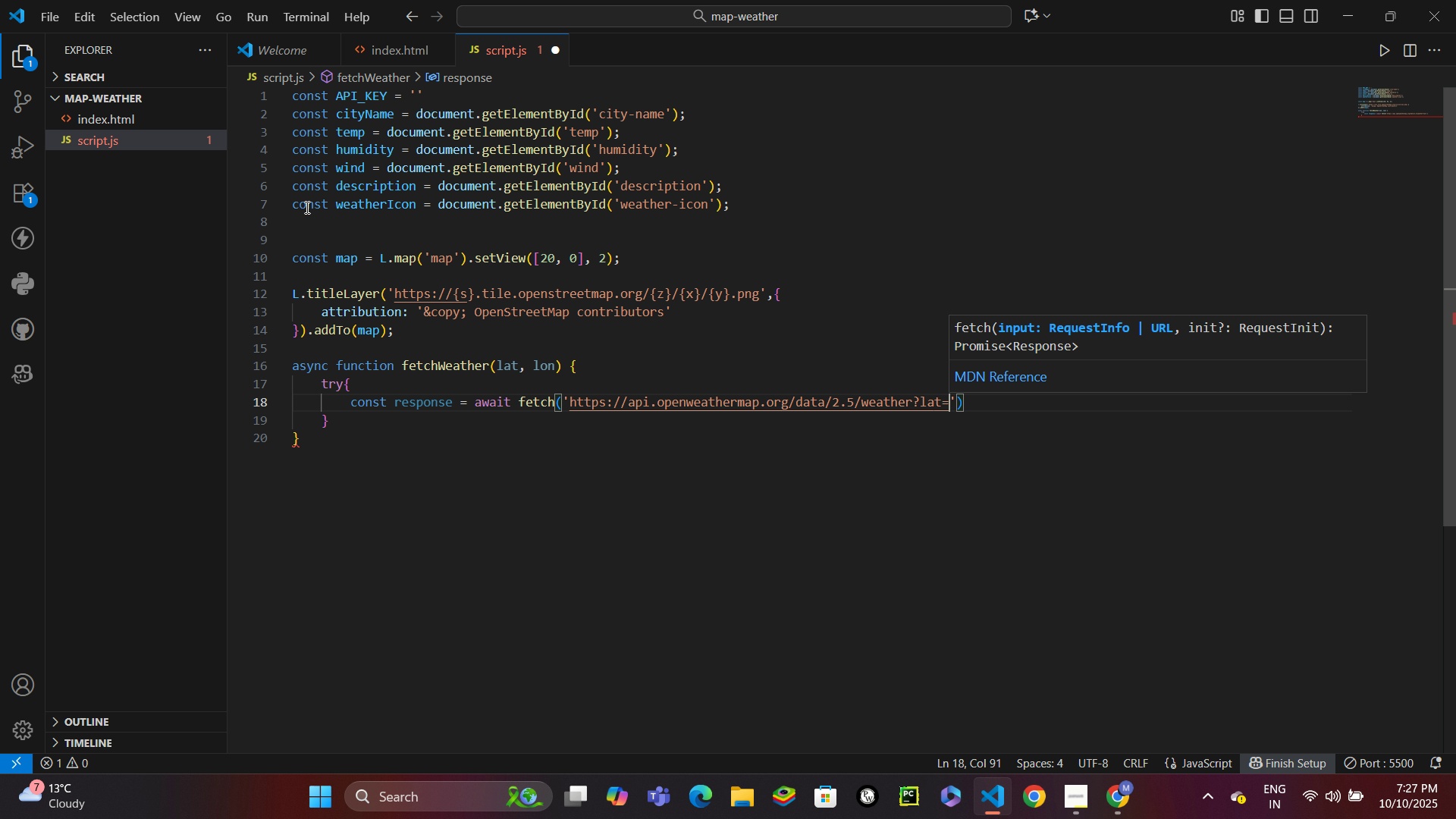 
type(${lat})
 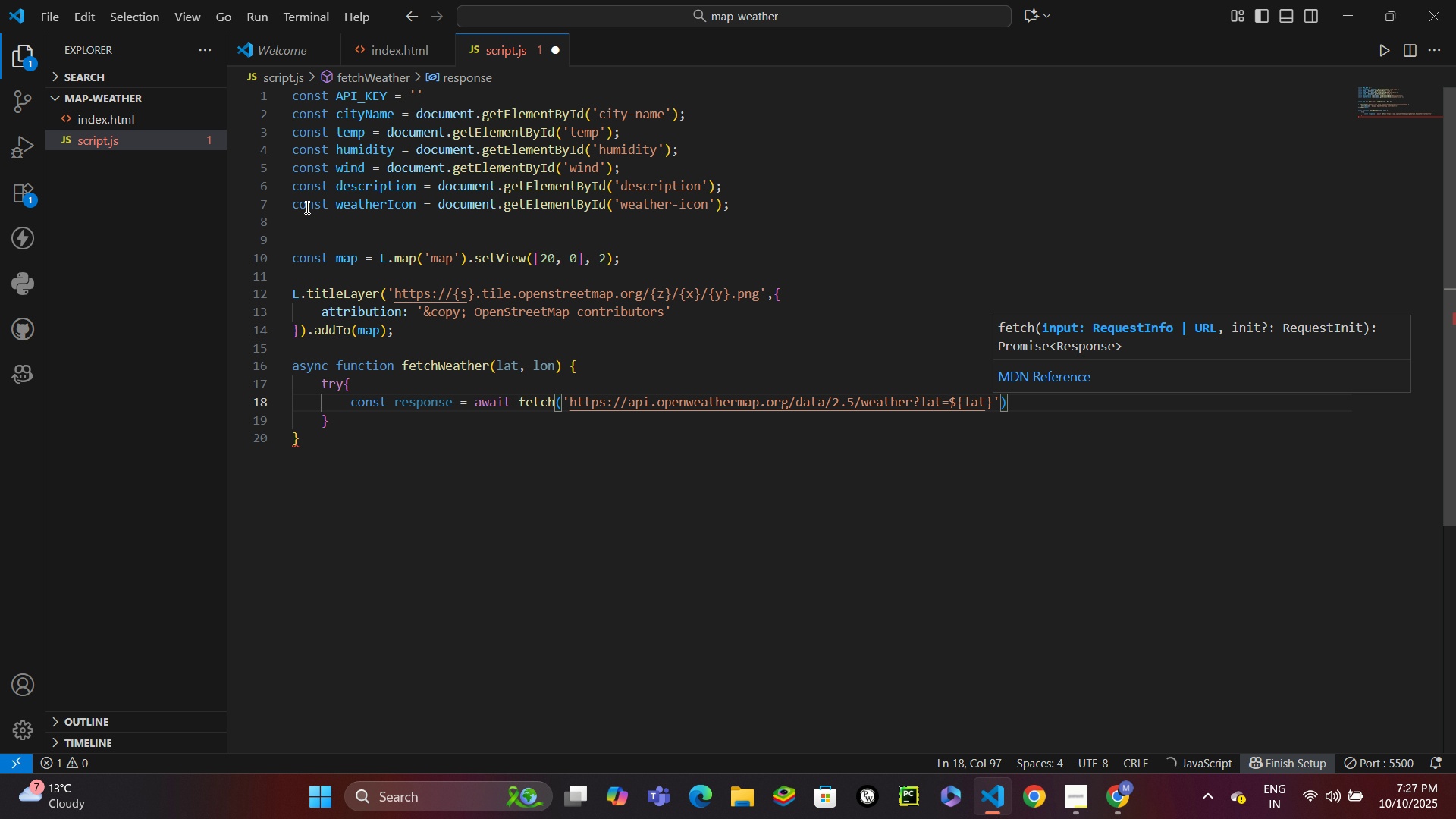 
type(&lon=${lon} )
key(Backspace)
type(&appid=${API_KEY}&units=metric)
 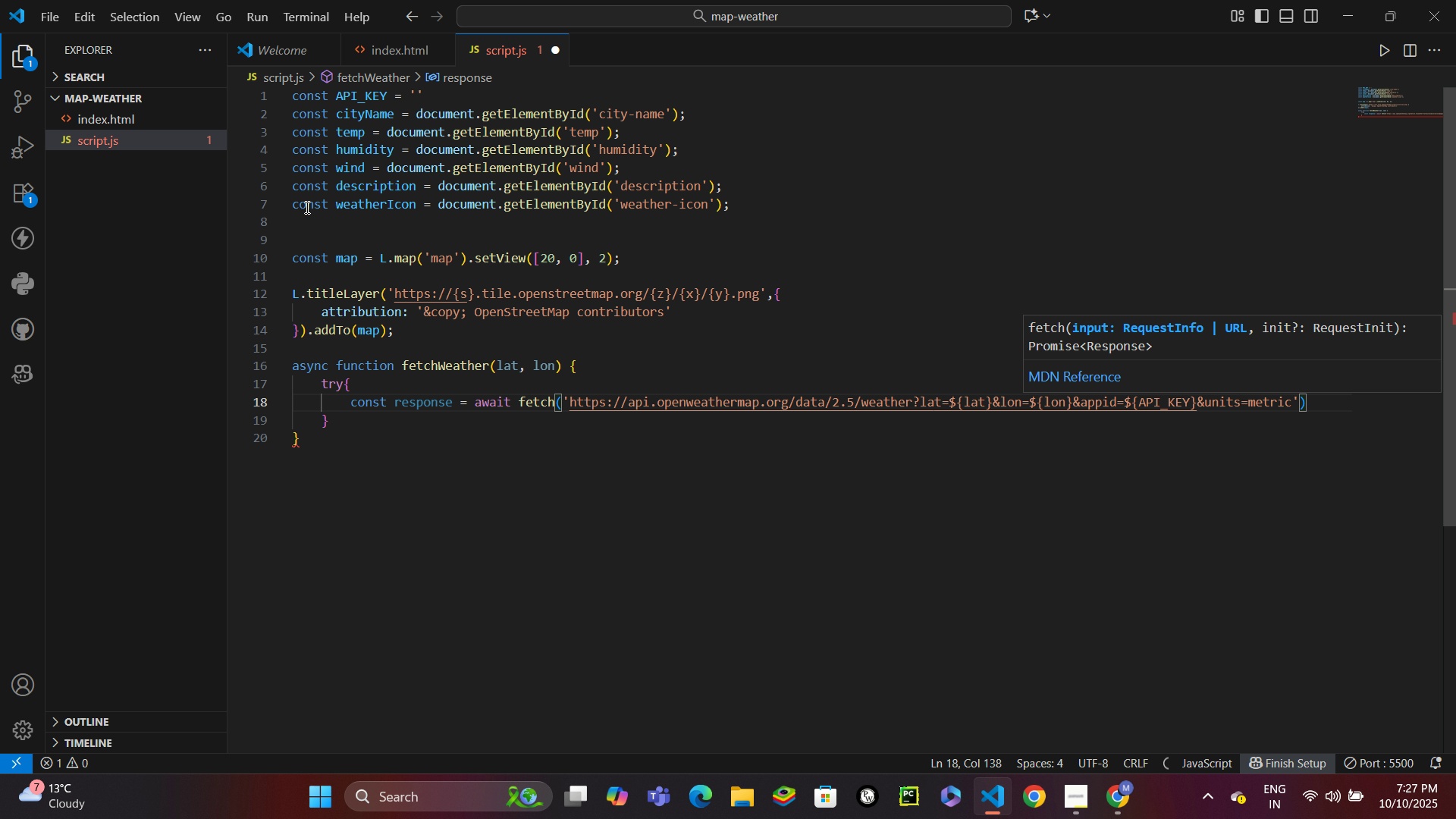 
key(ArrowRight)
 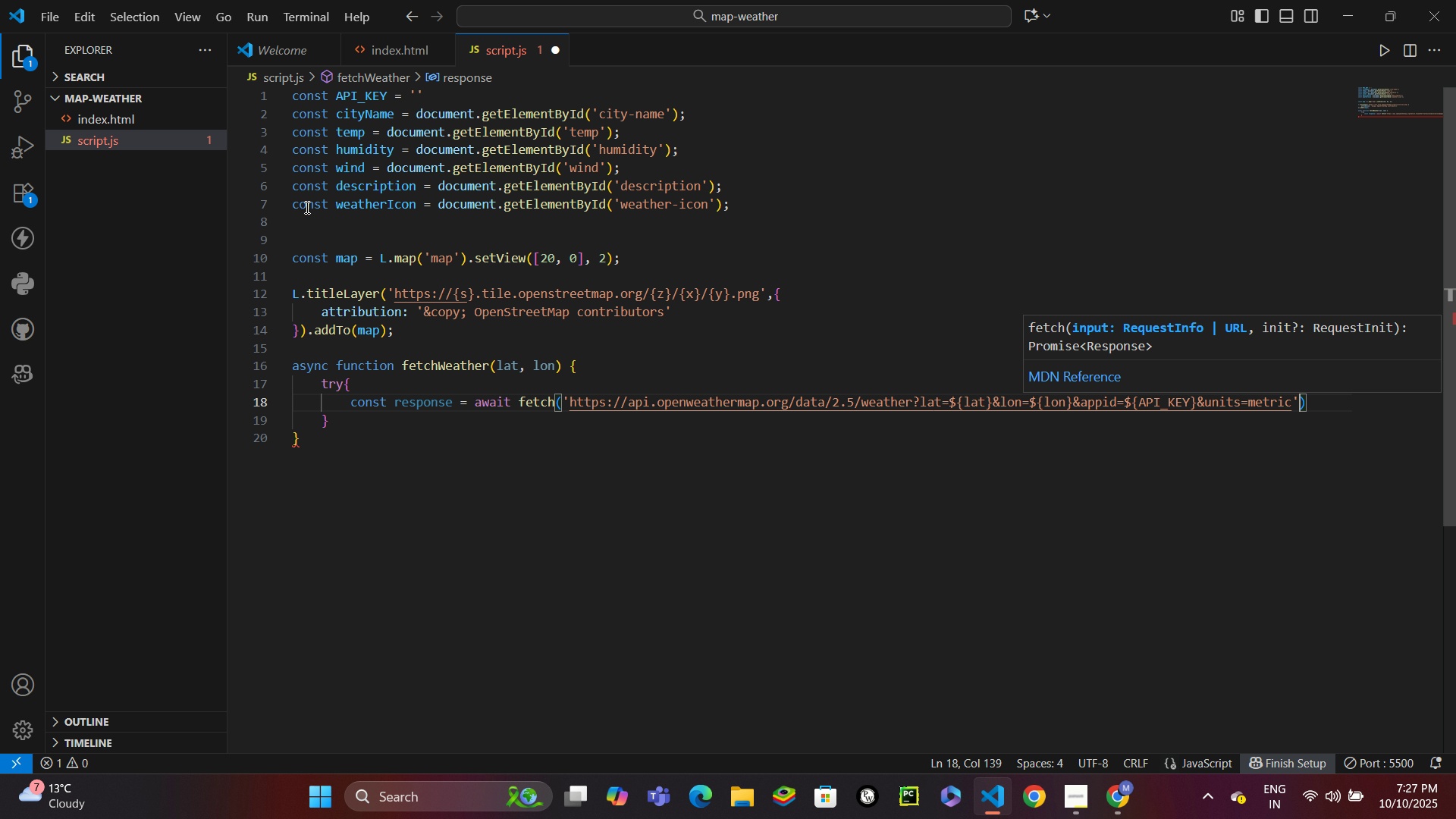 
key(ArrowRight)
 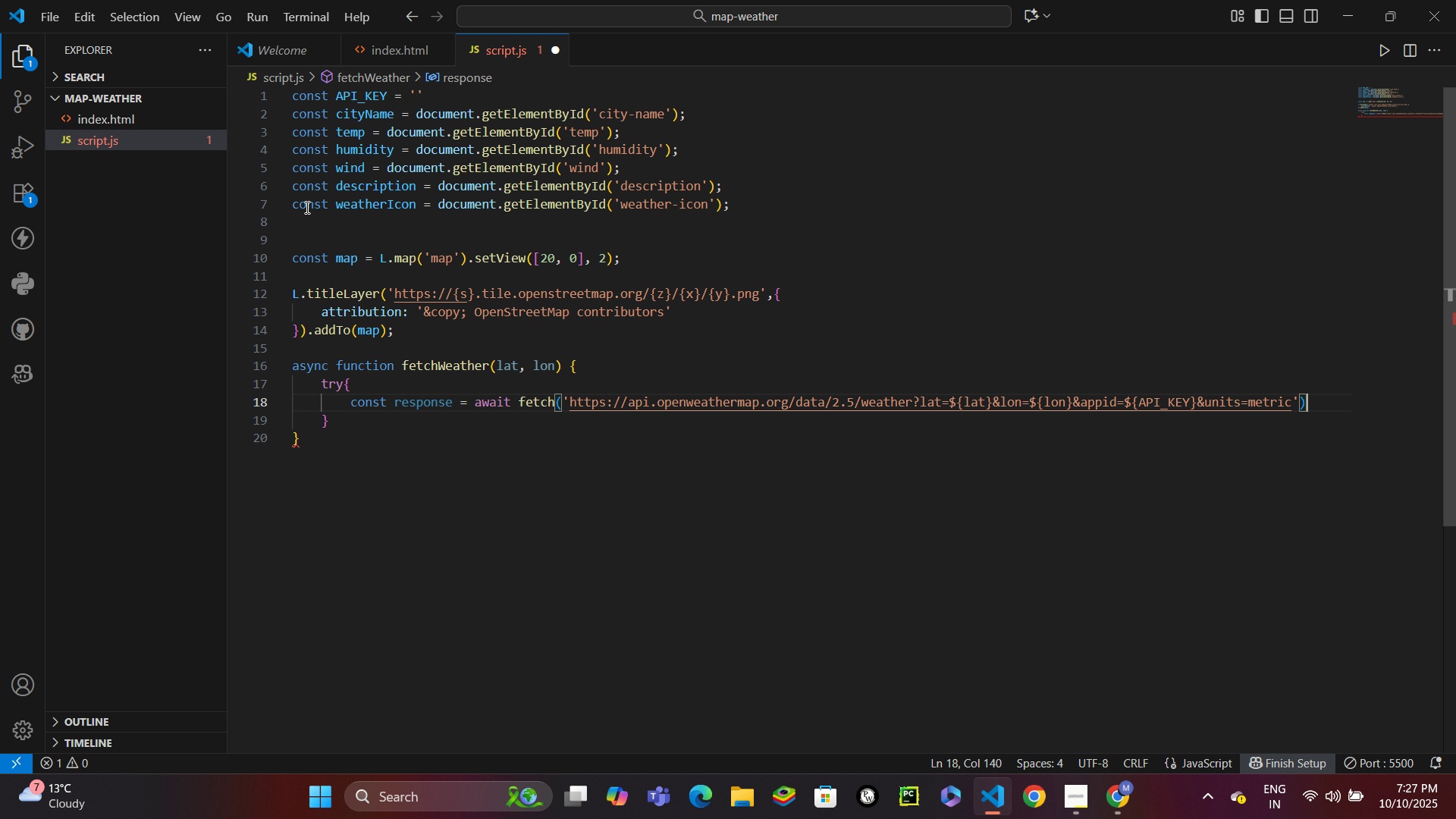 
key(Semicolon)
 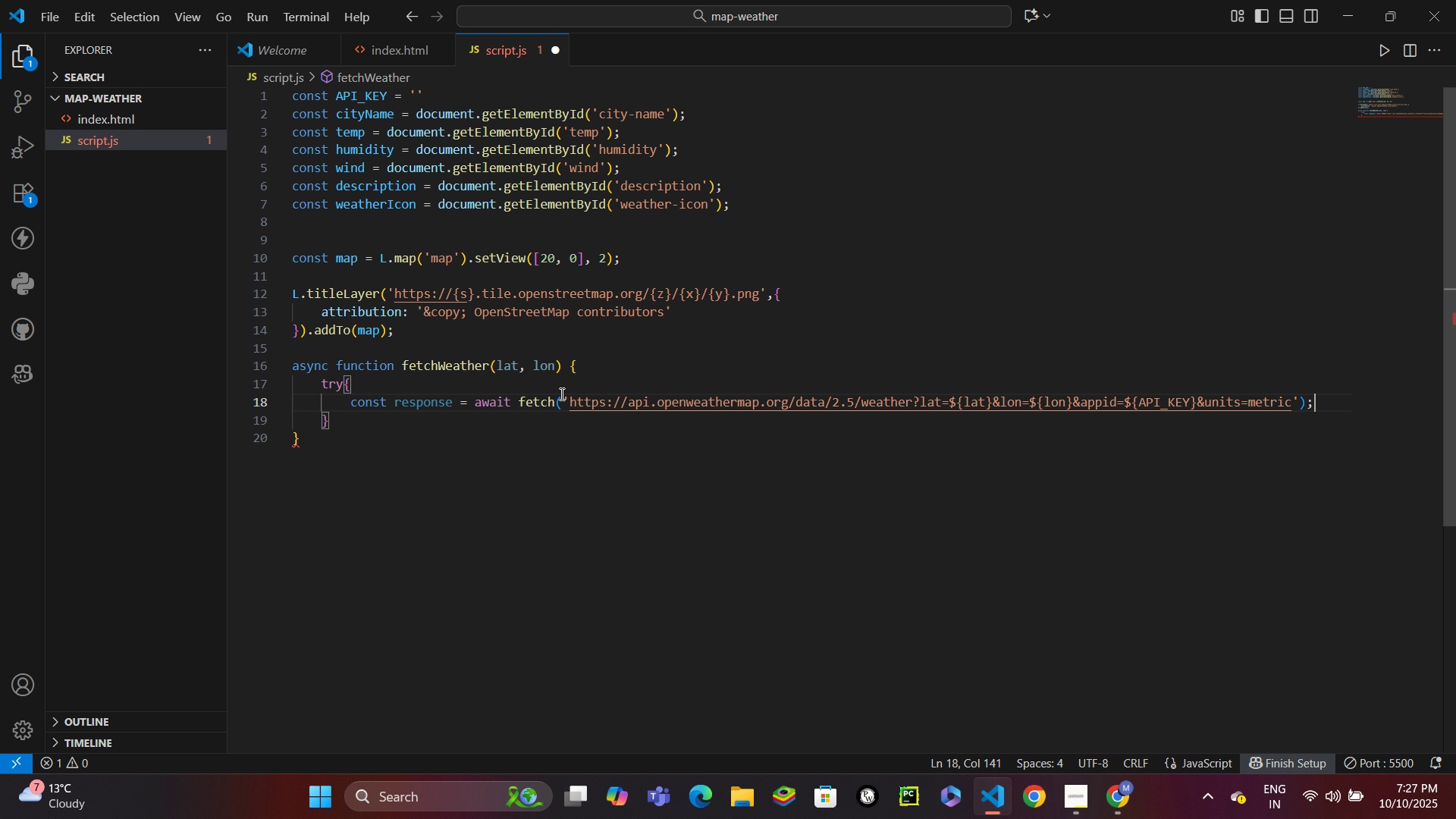 
left_click([567, 400])
 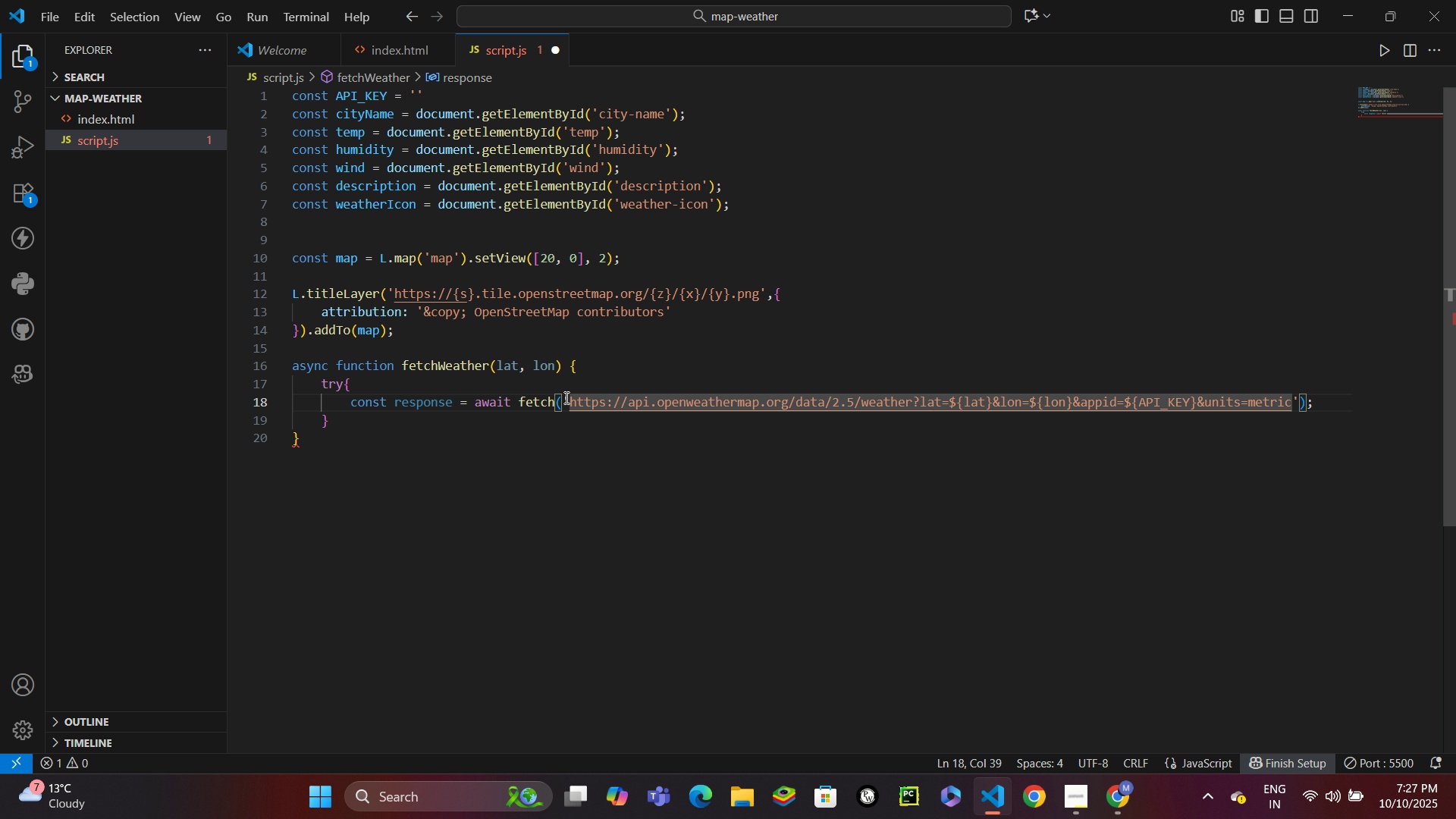 
key(Backspace)
 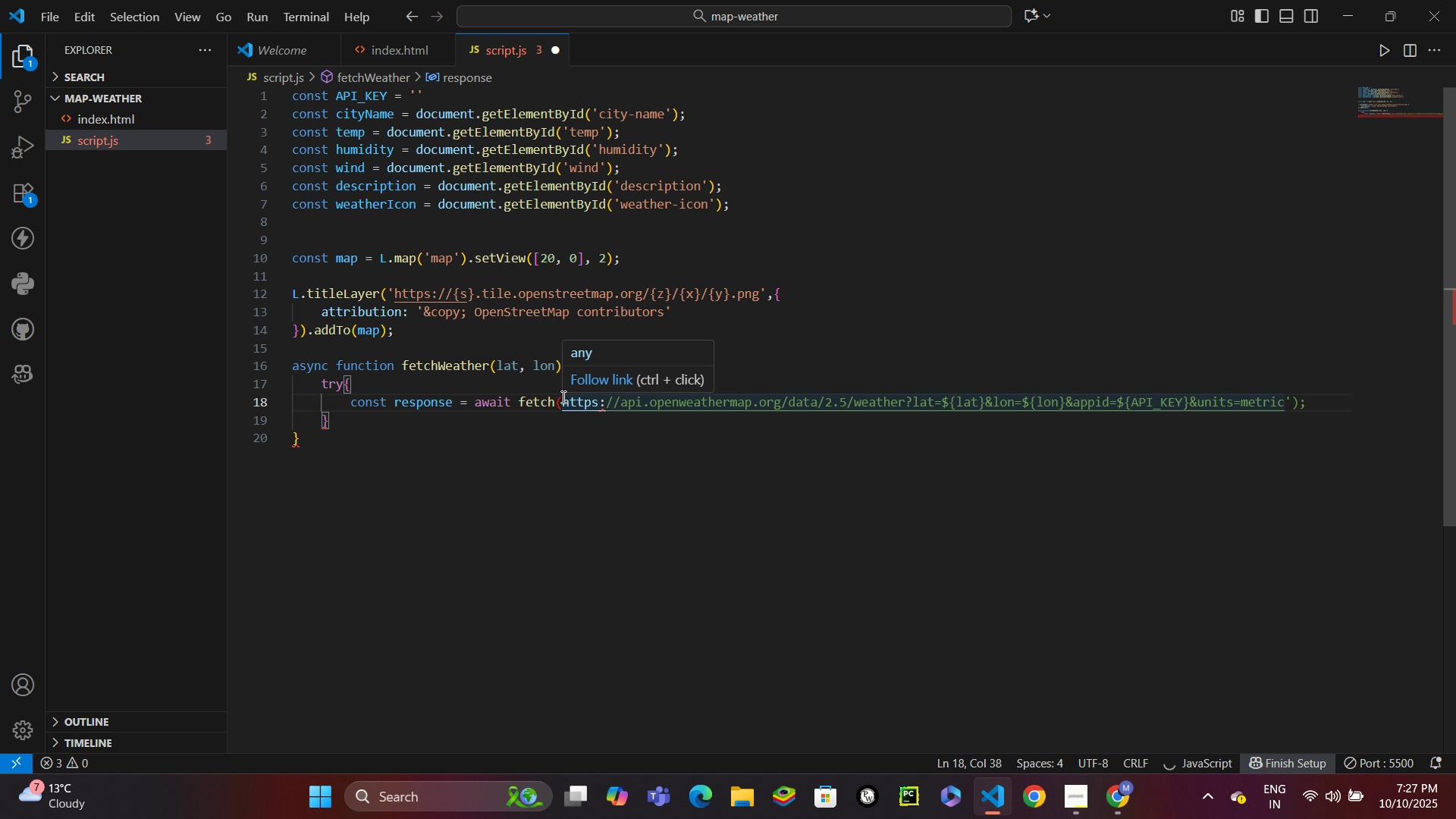 
key(Backquote)
 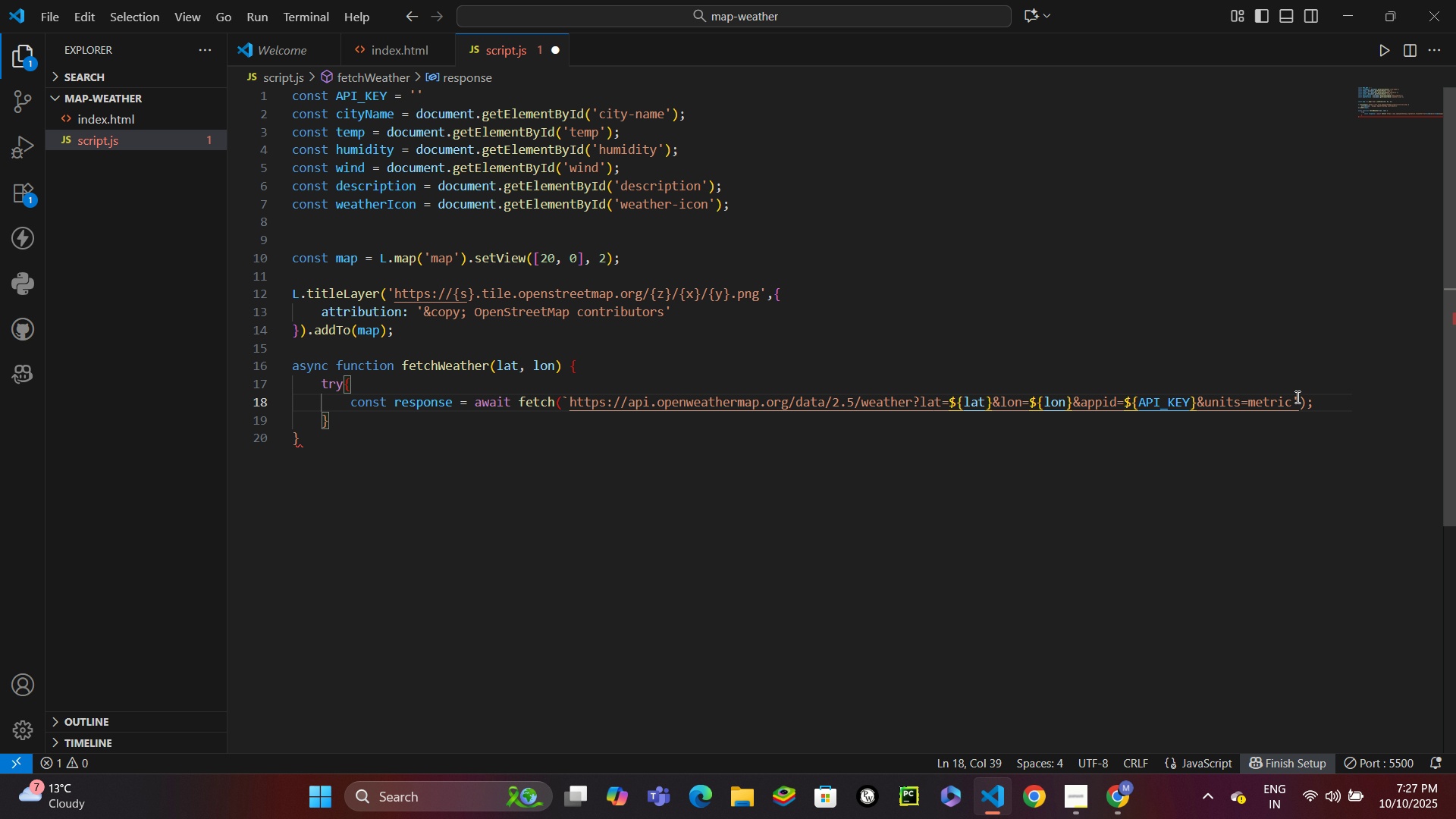 
left_click([1297, 401])
 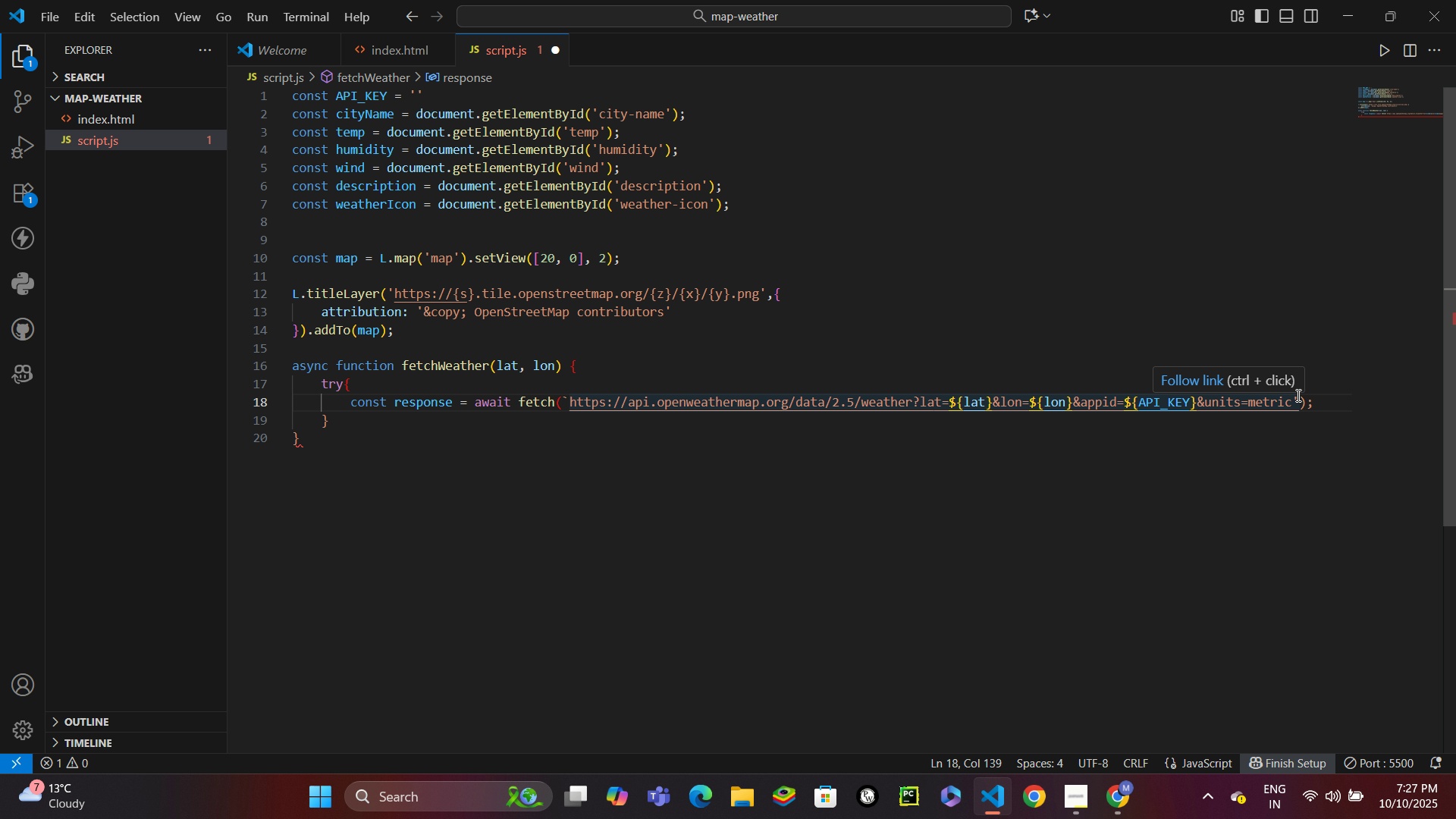 
key(Backspace)
 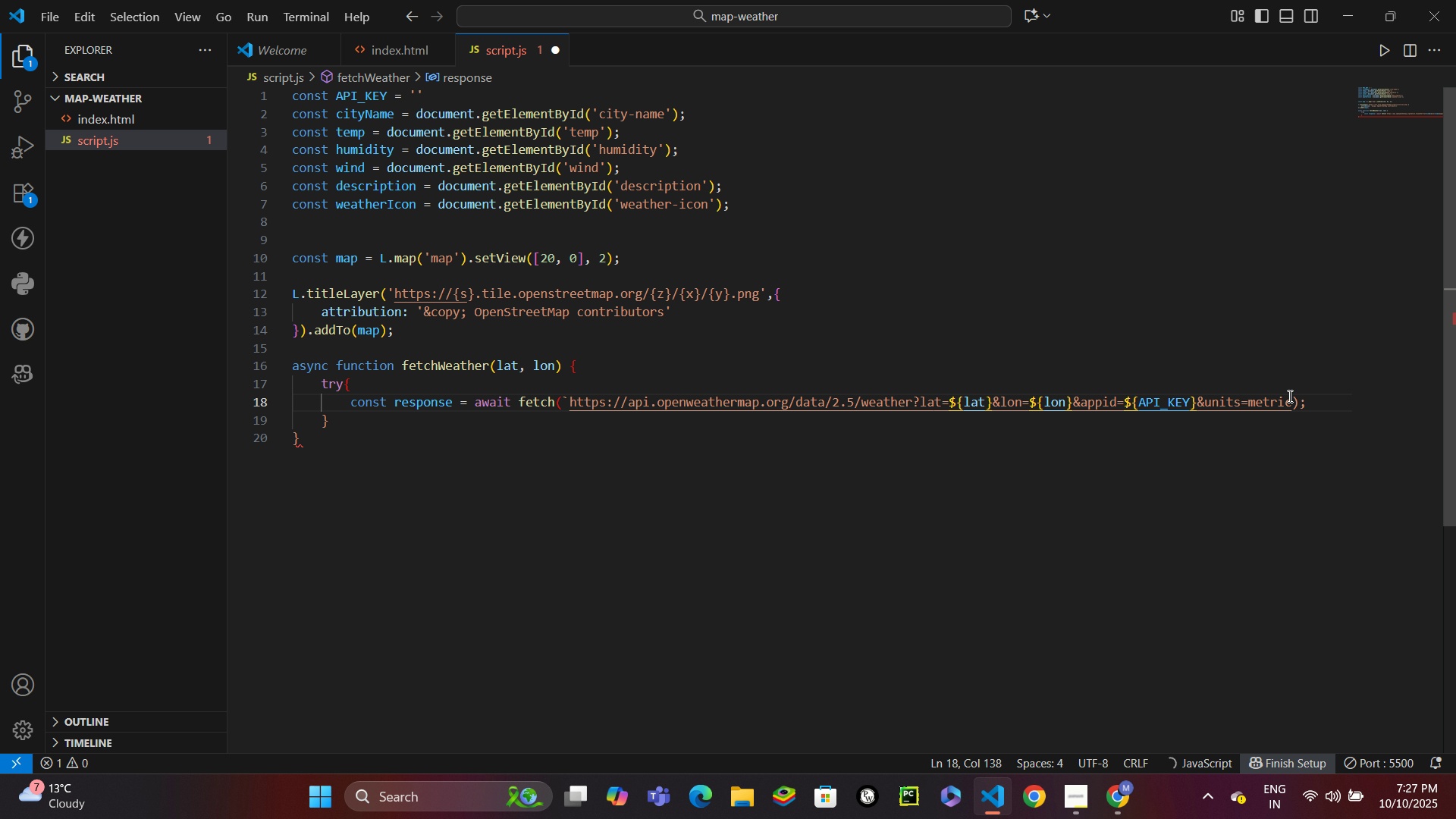 
key(Backquote)
 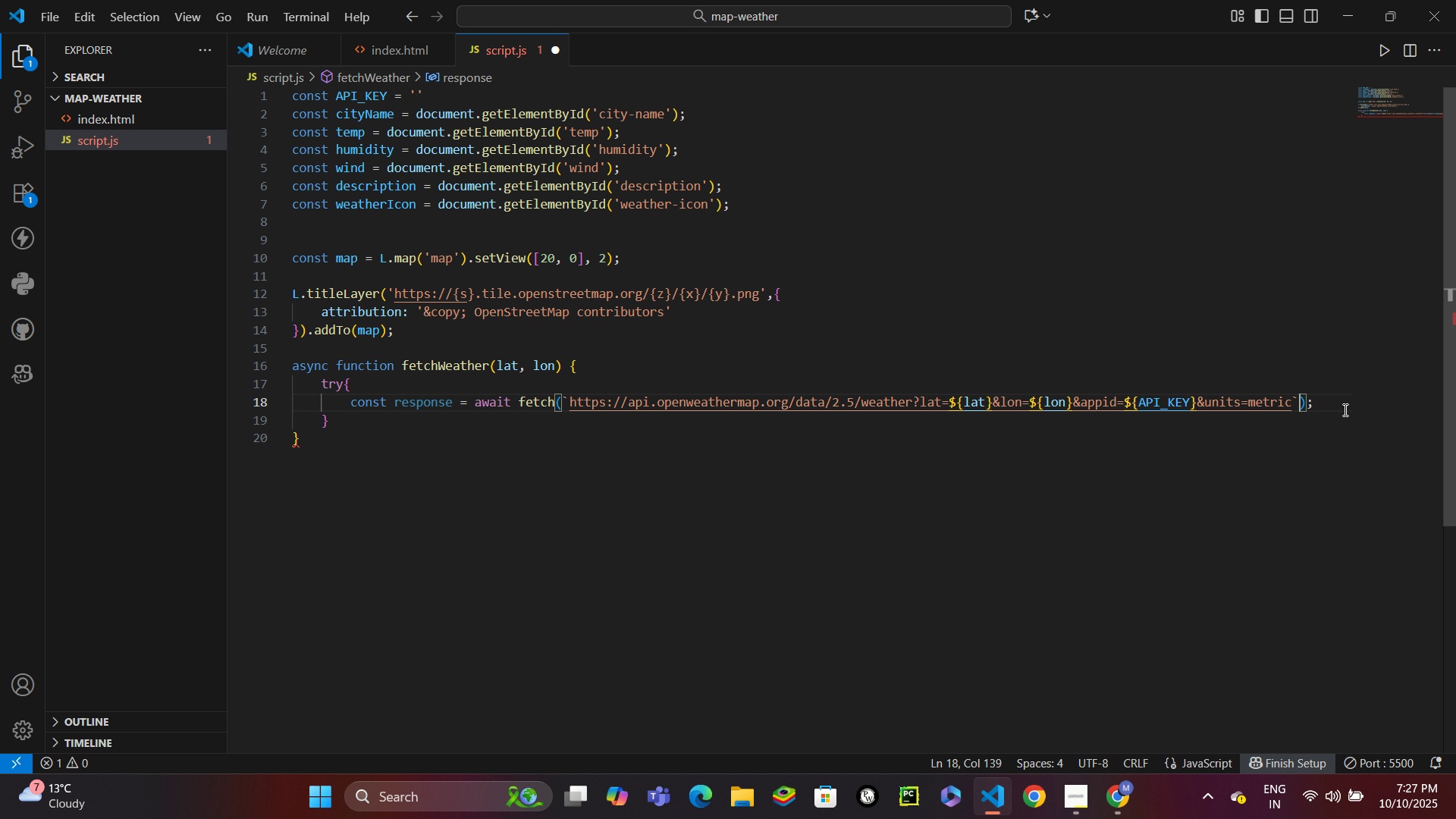 
left_click([1344, 410])
 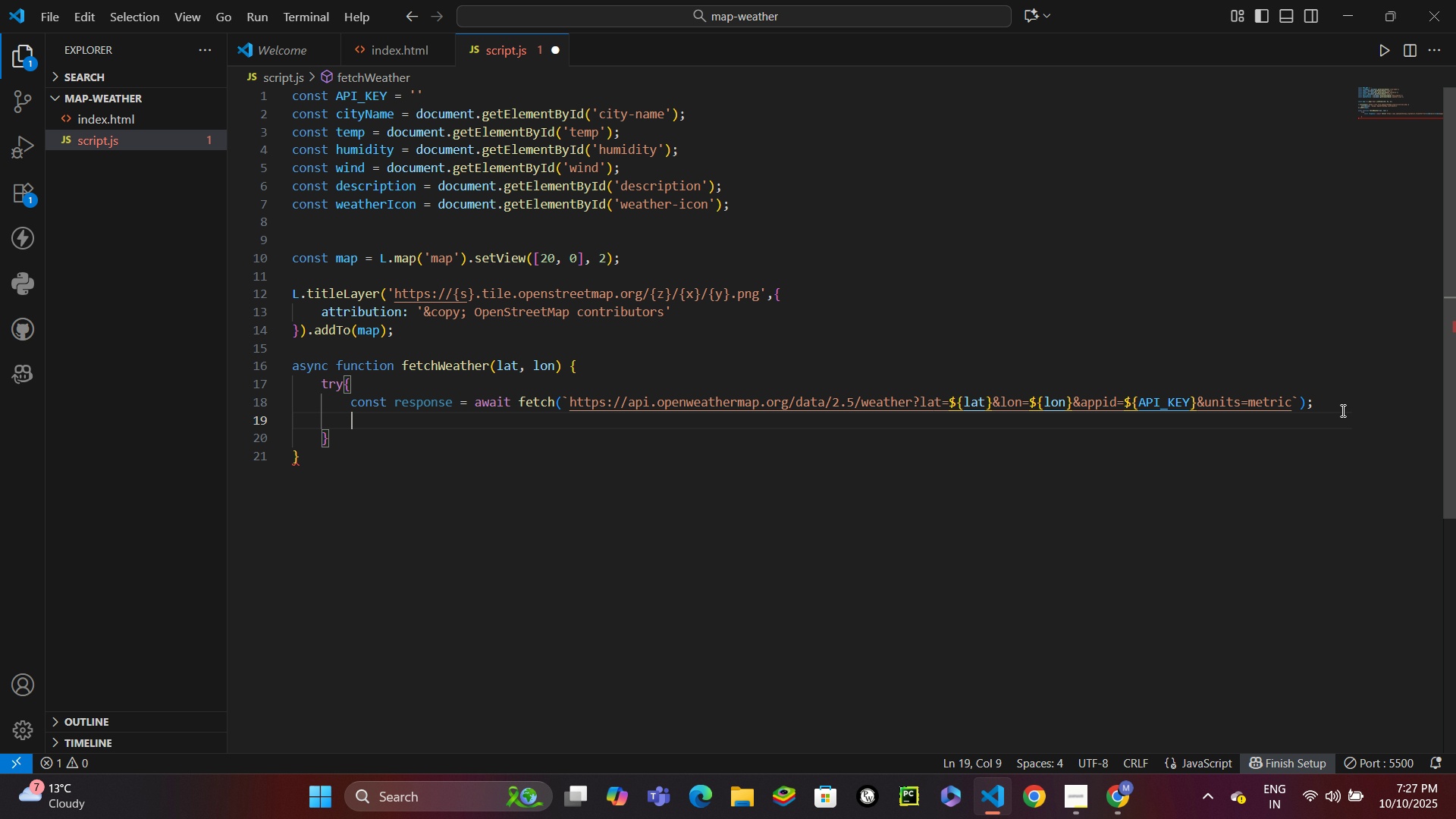 
key(Enter)
 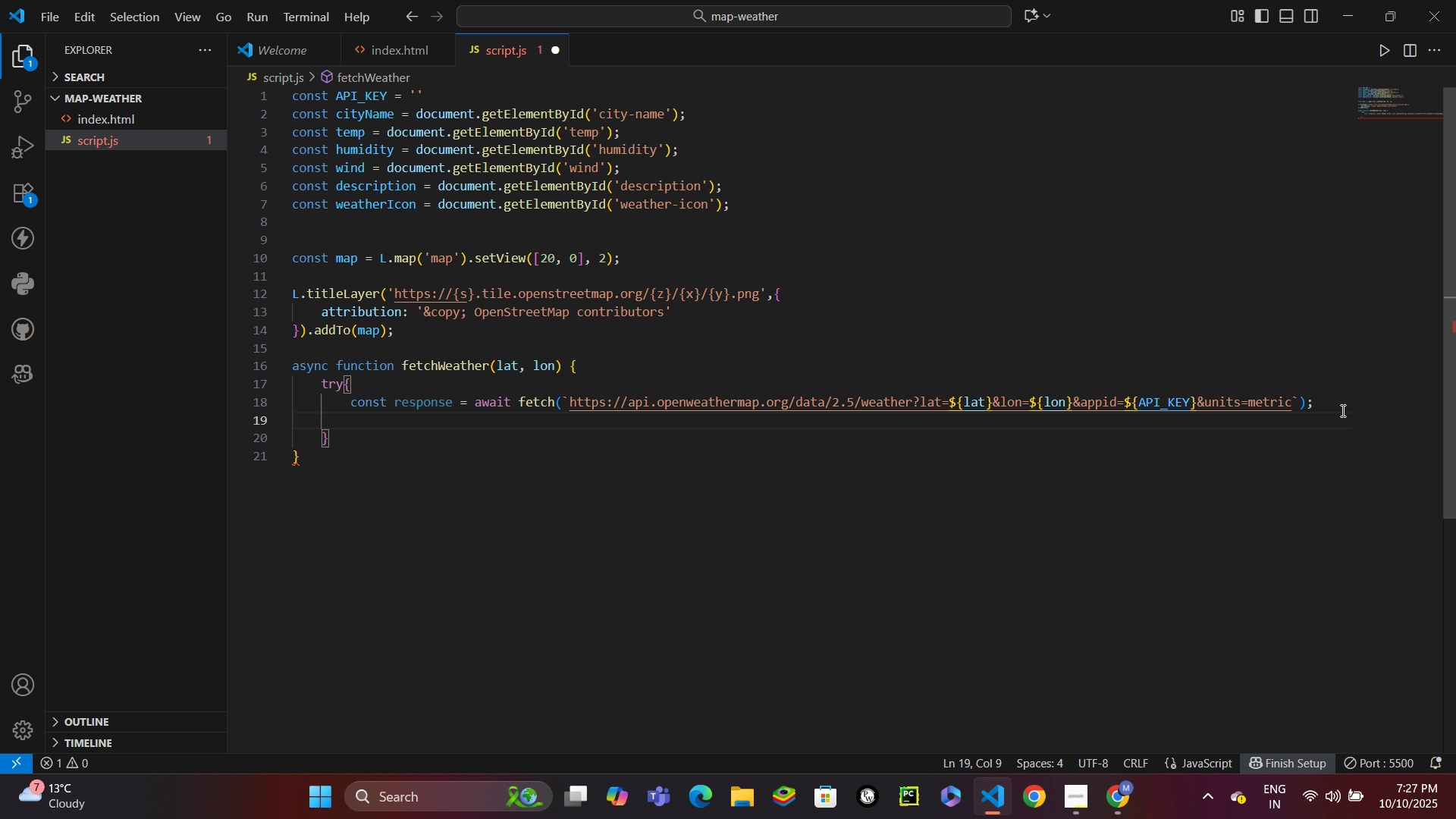 
type(if(!response )
key(Backspace)
type(.ok)
 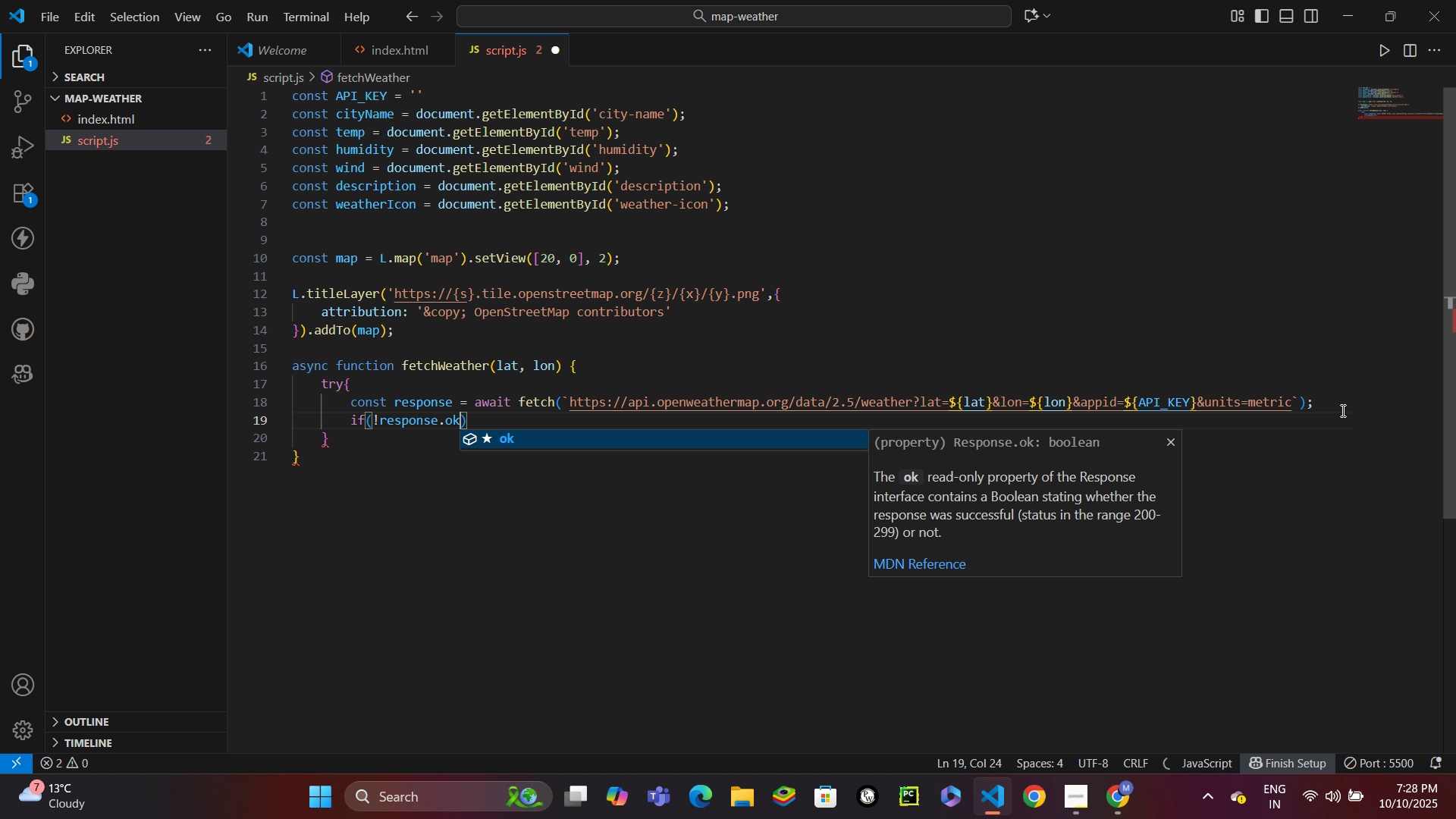 
key(ArrowRight)
 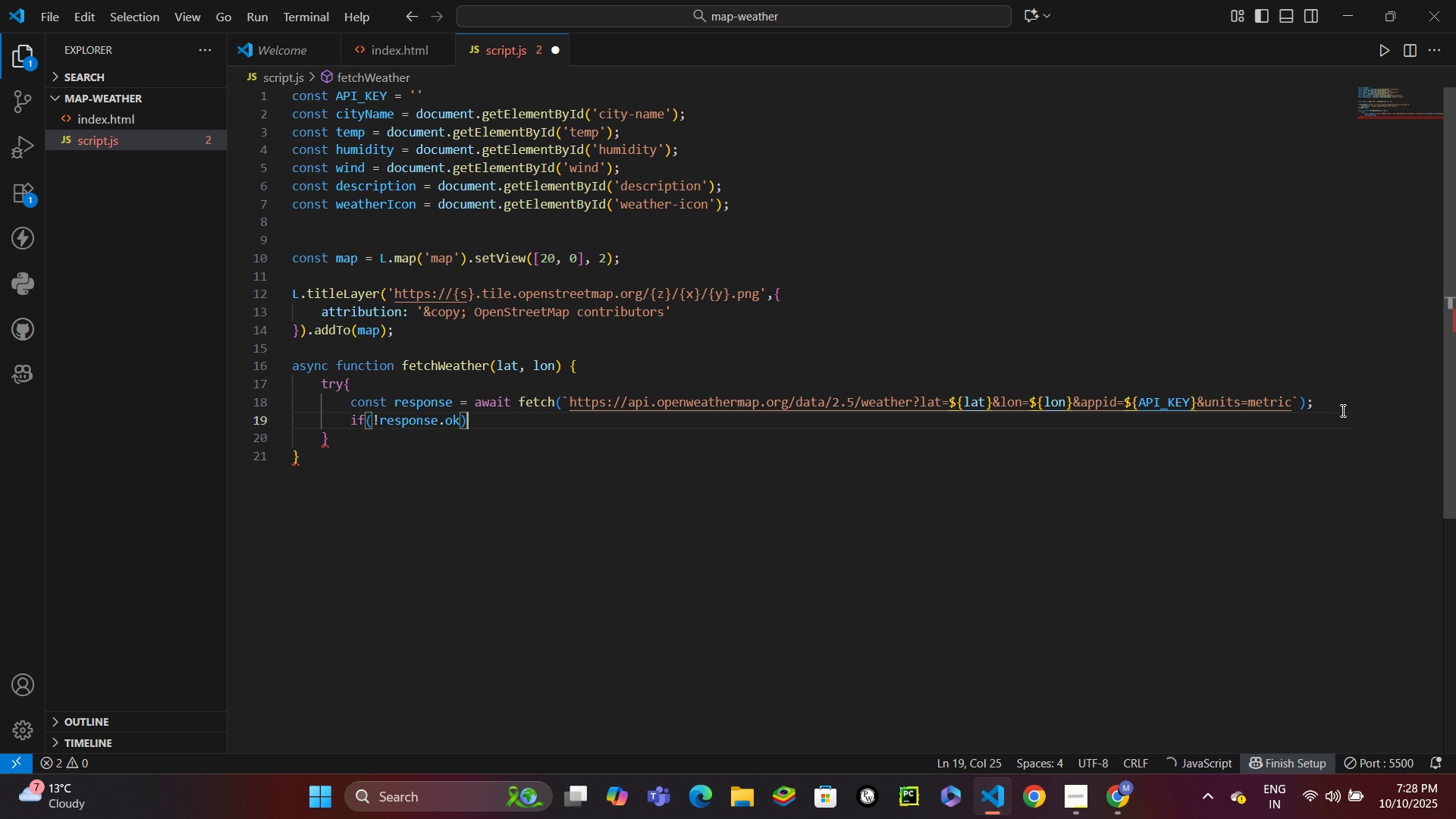 
type( throw new Erro)
 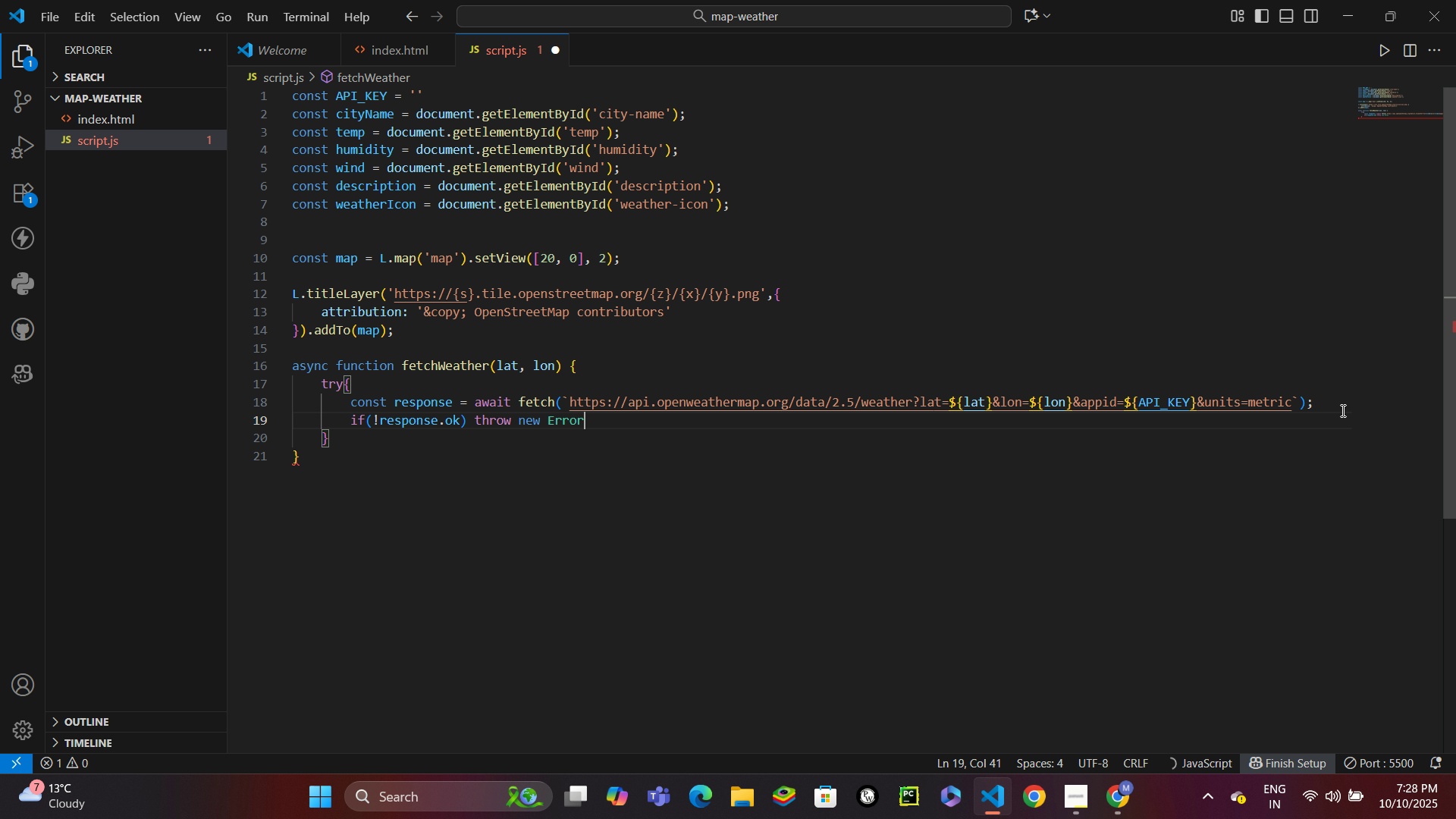 
 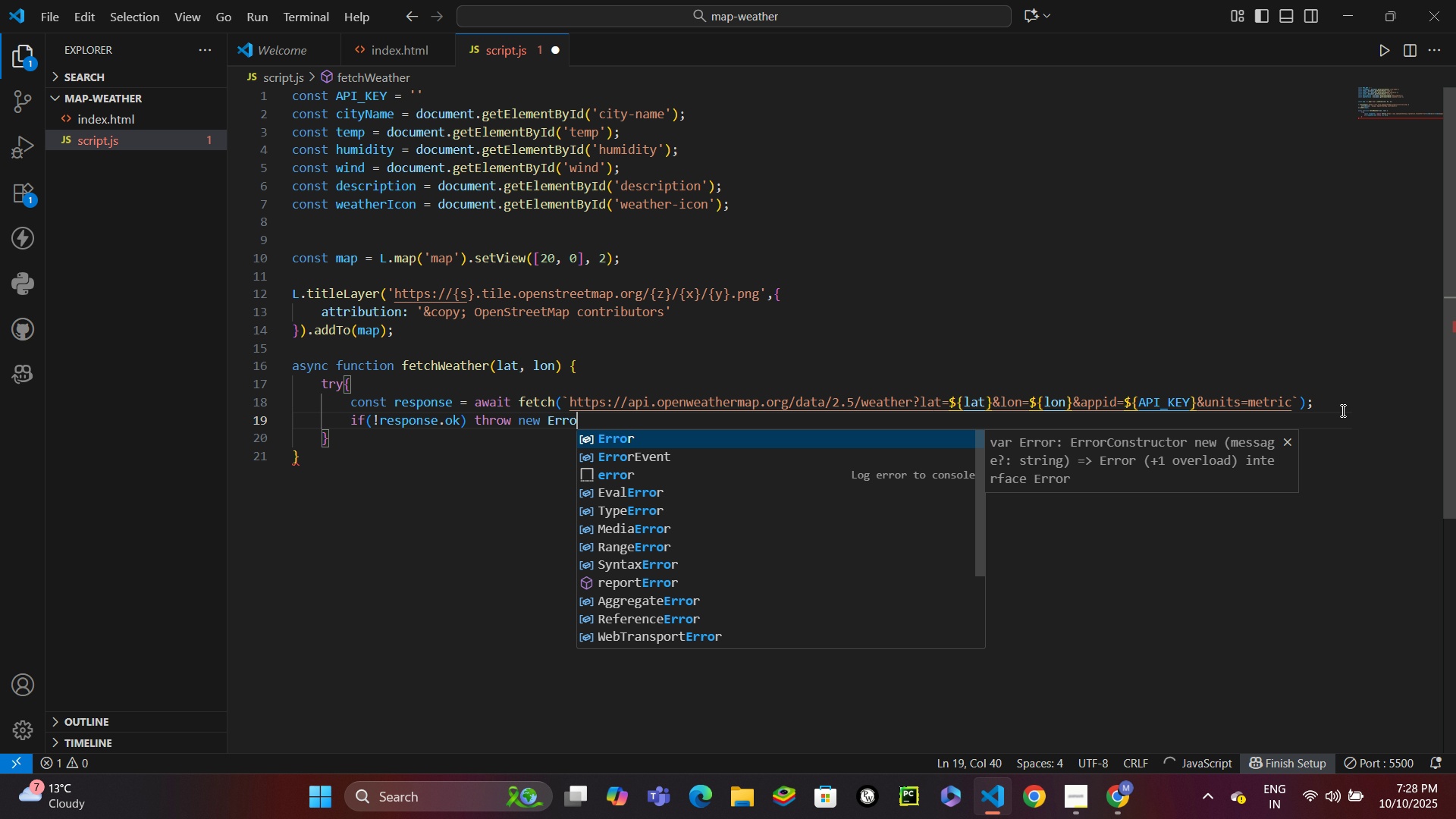 
key(Enter)
 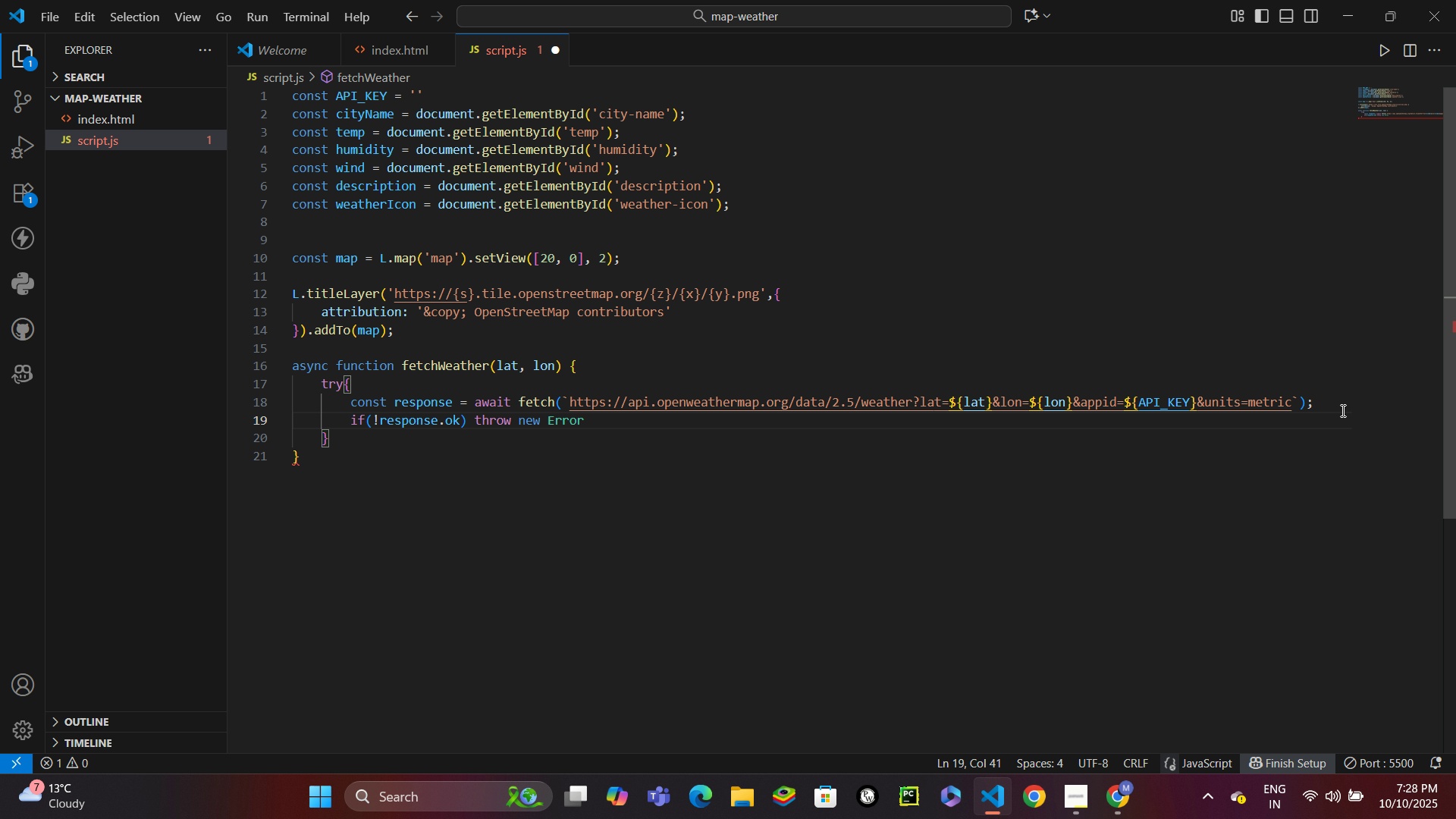 
type(('Weather data not found)
 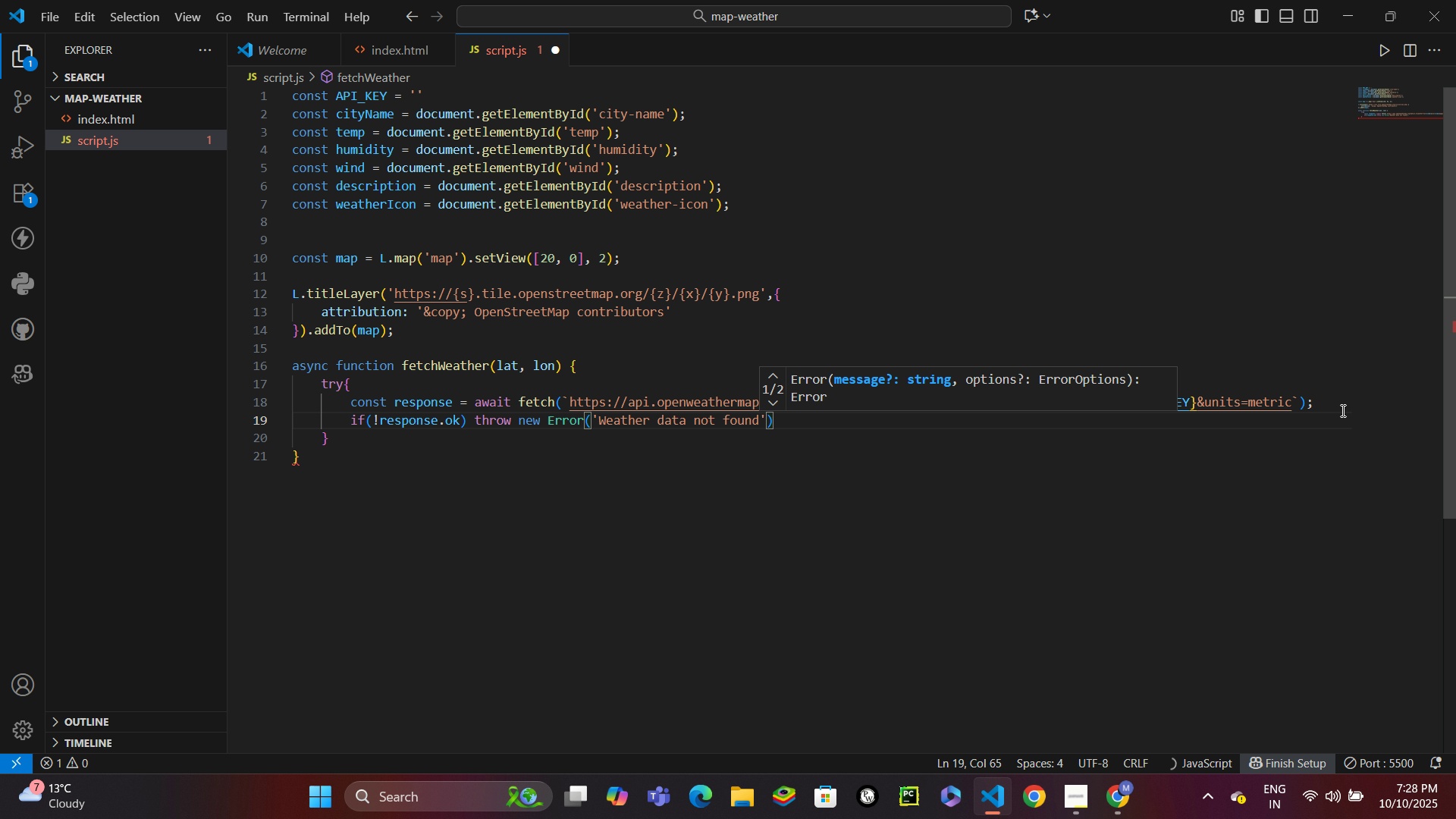 
key(ArrowRight)
 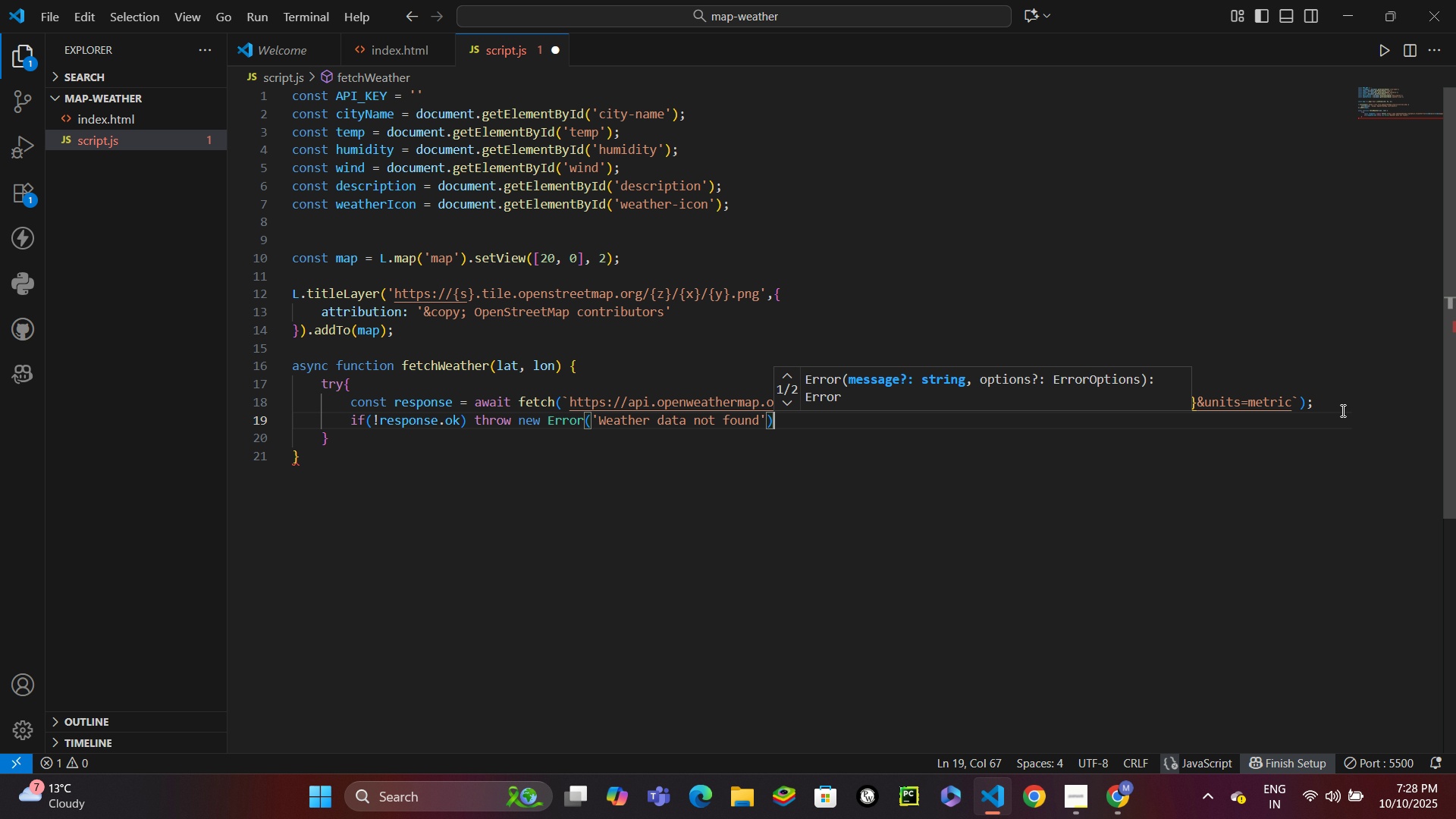 
key(ArrowRight)
 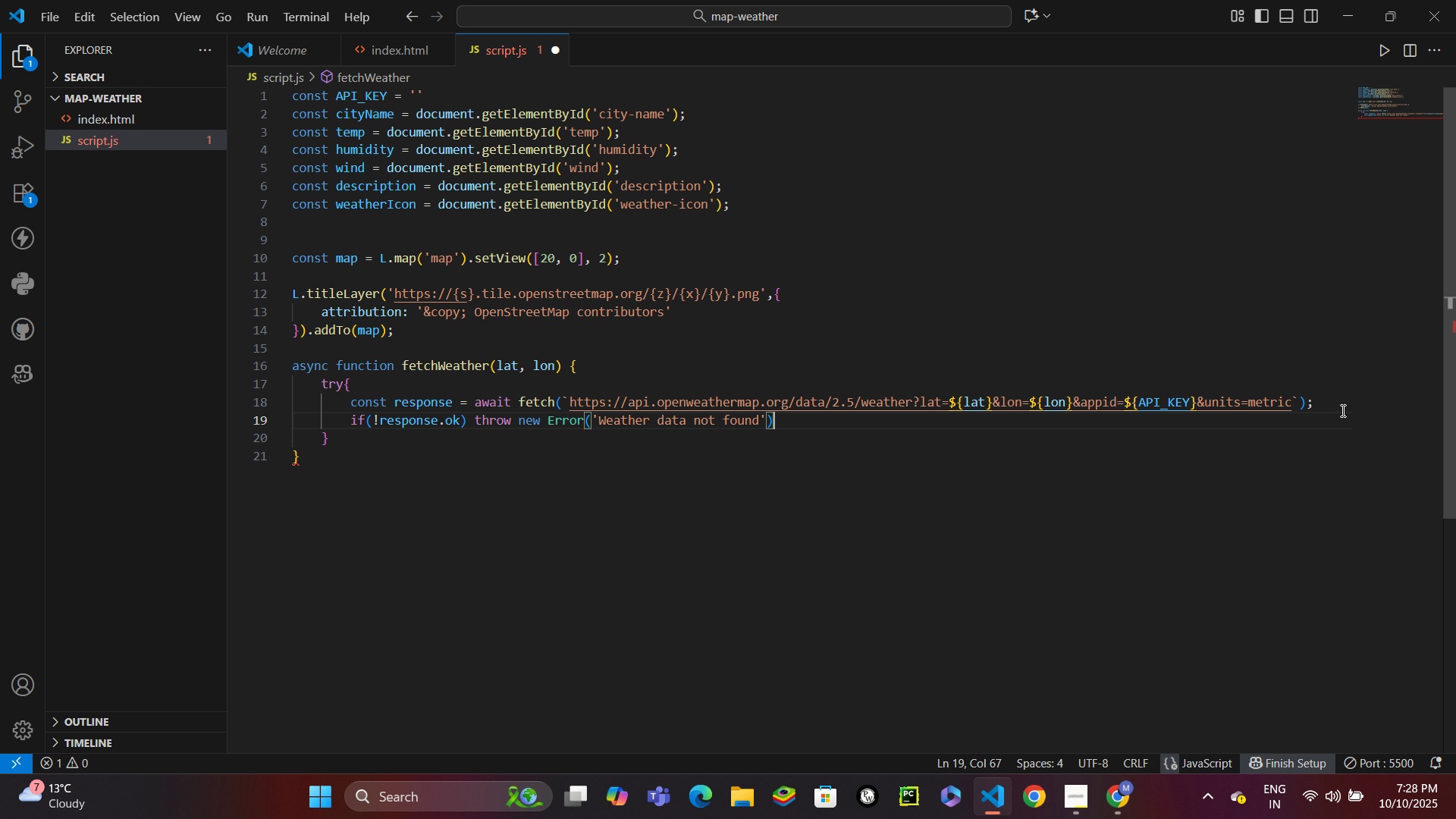 
key(Semicolon)
 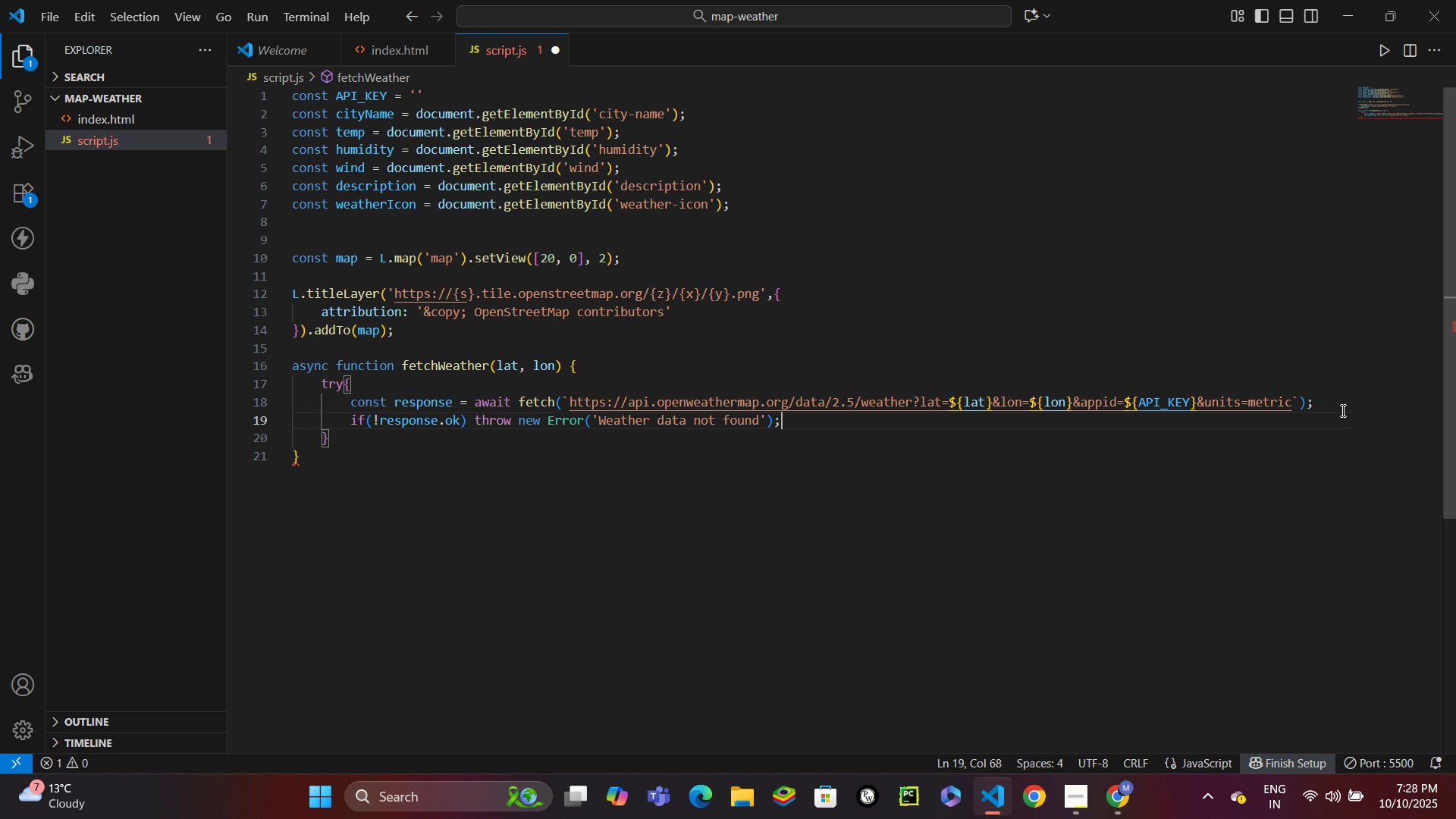 
key(Enter)
 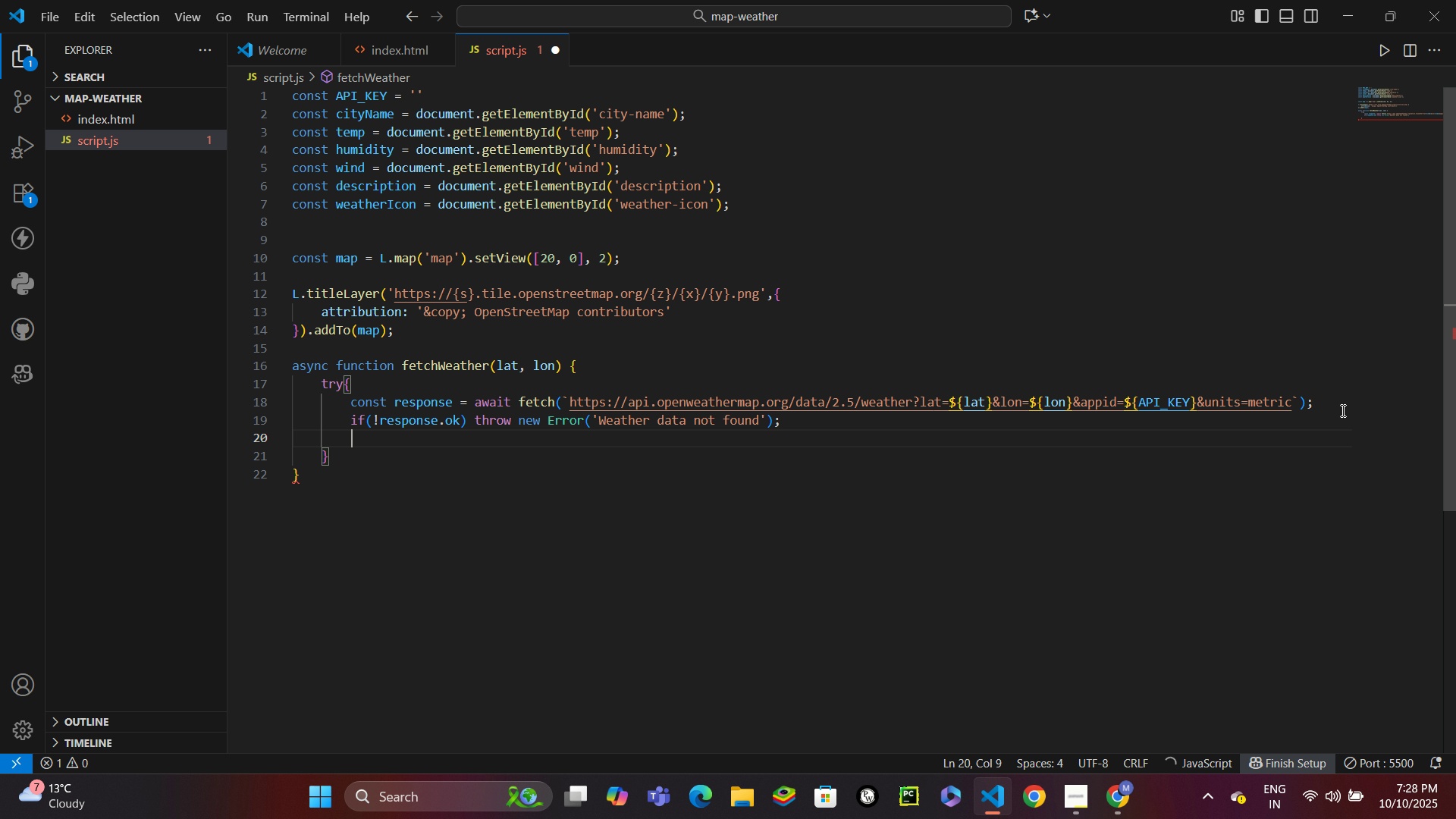 
type(const data = awa)
 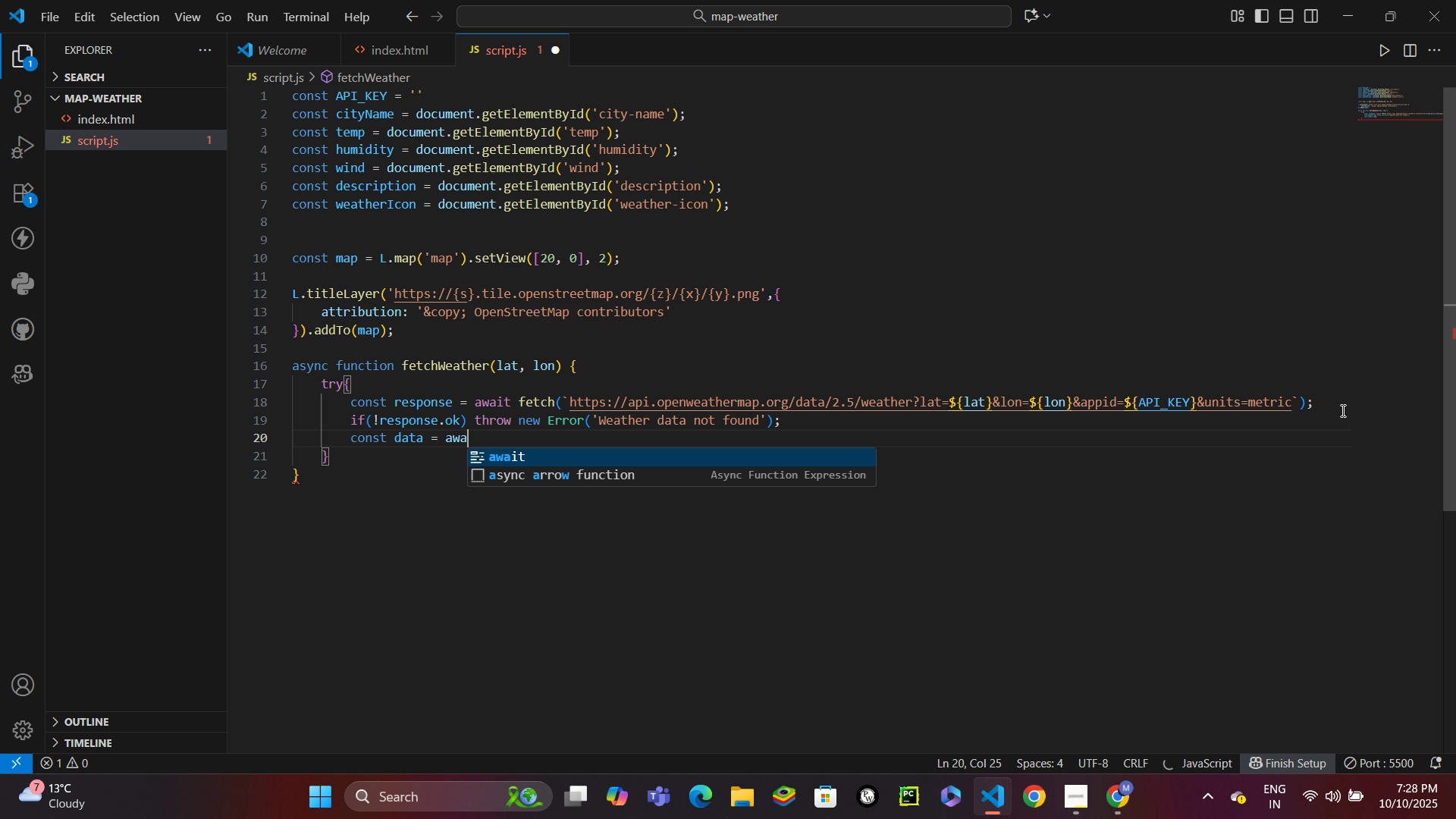 
key(Enter)
 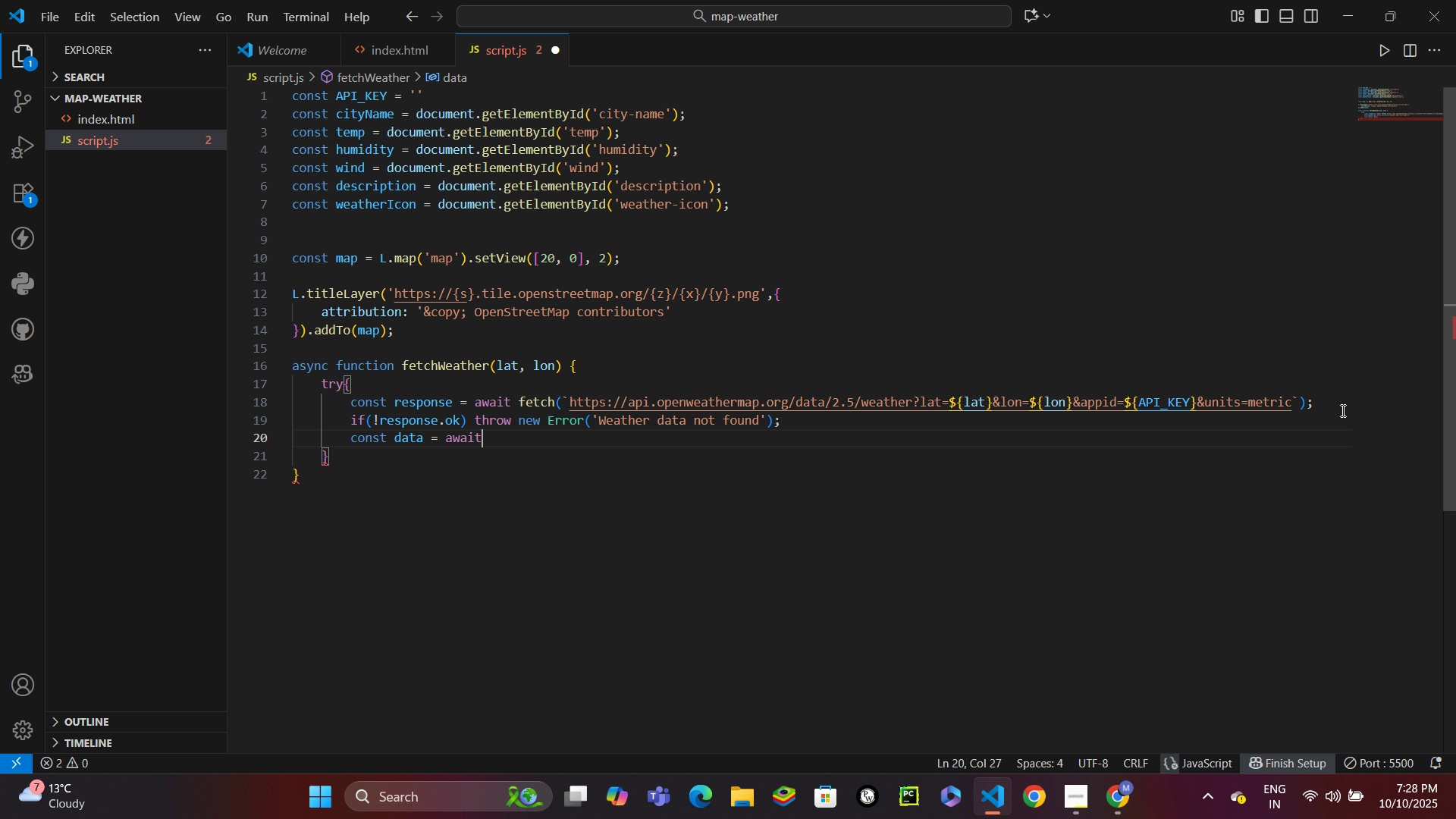 
type( resp)
 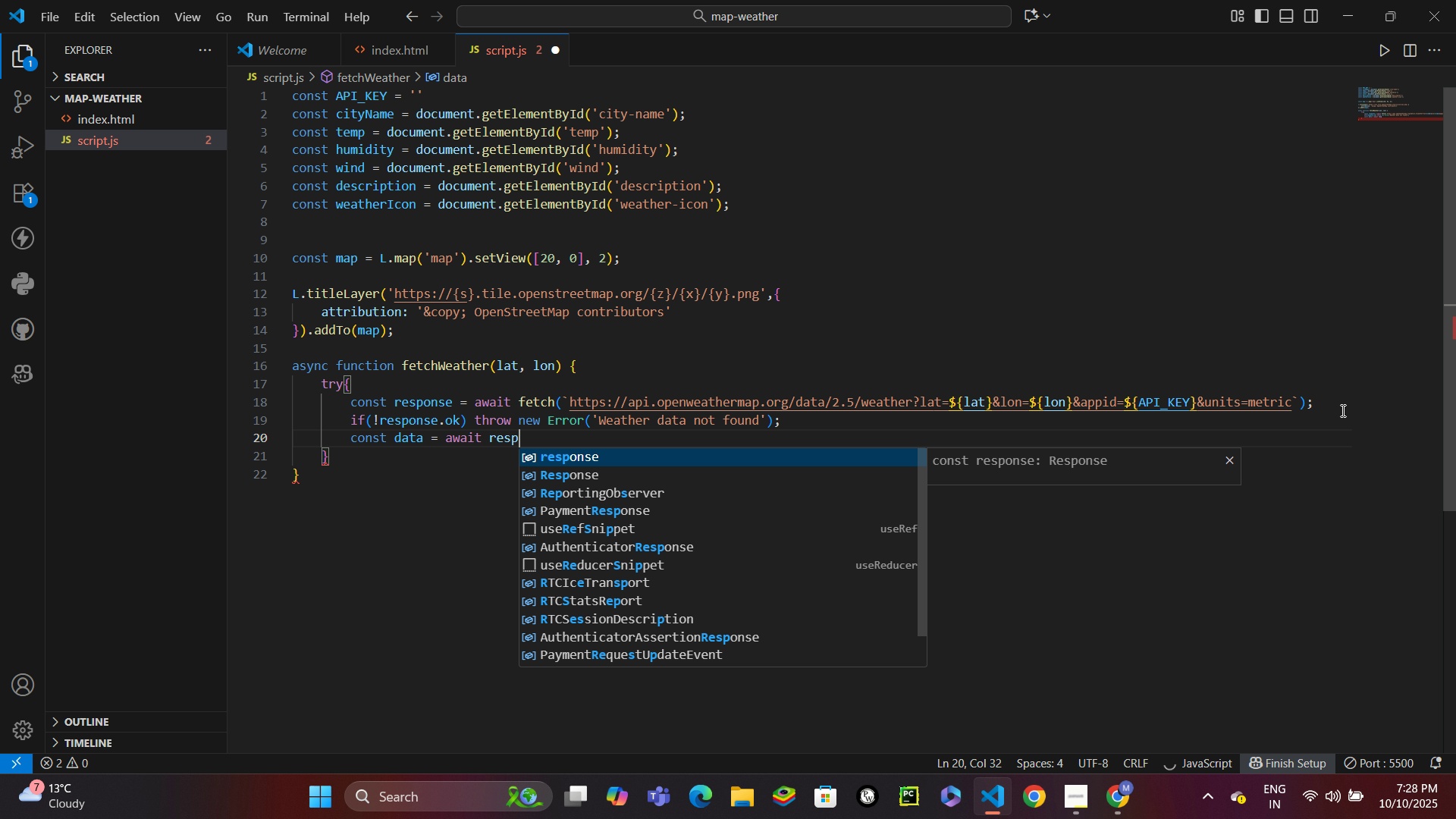 
key(Enter)
 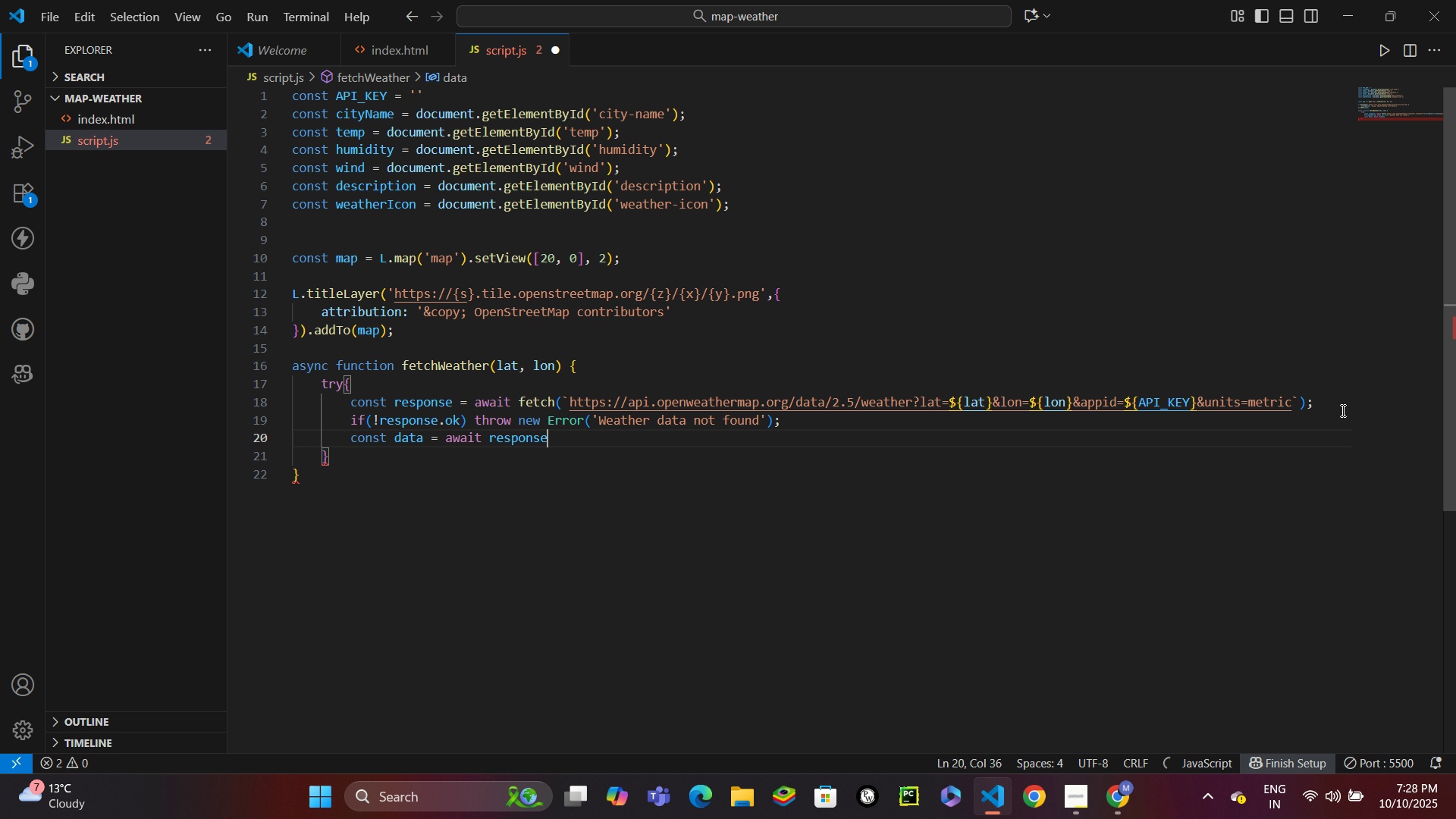 
type(.json()
 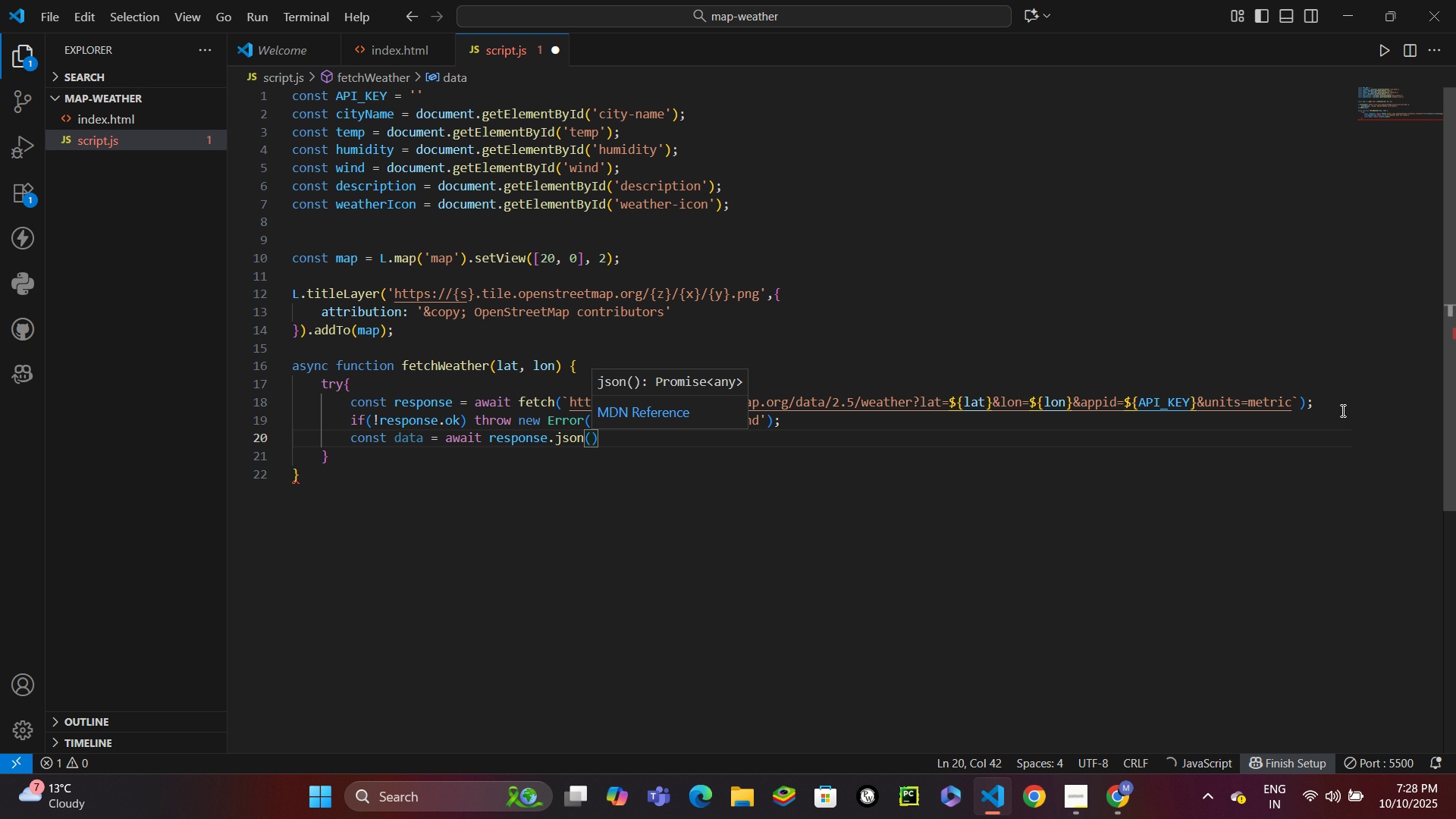 
key(ArrowRight)
 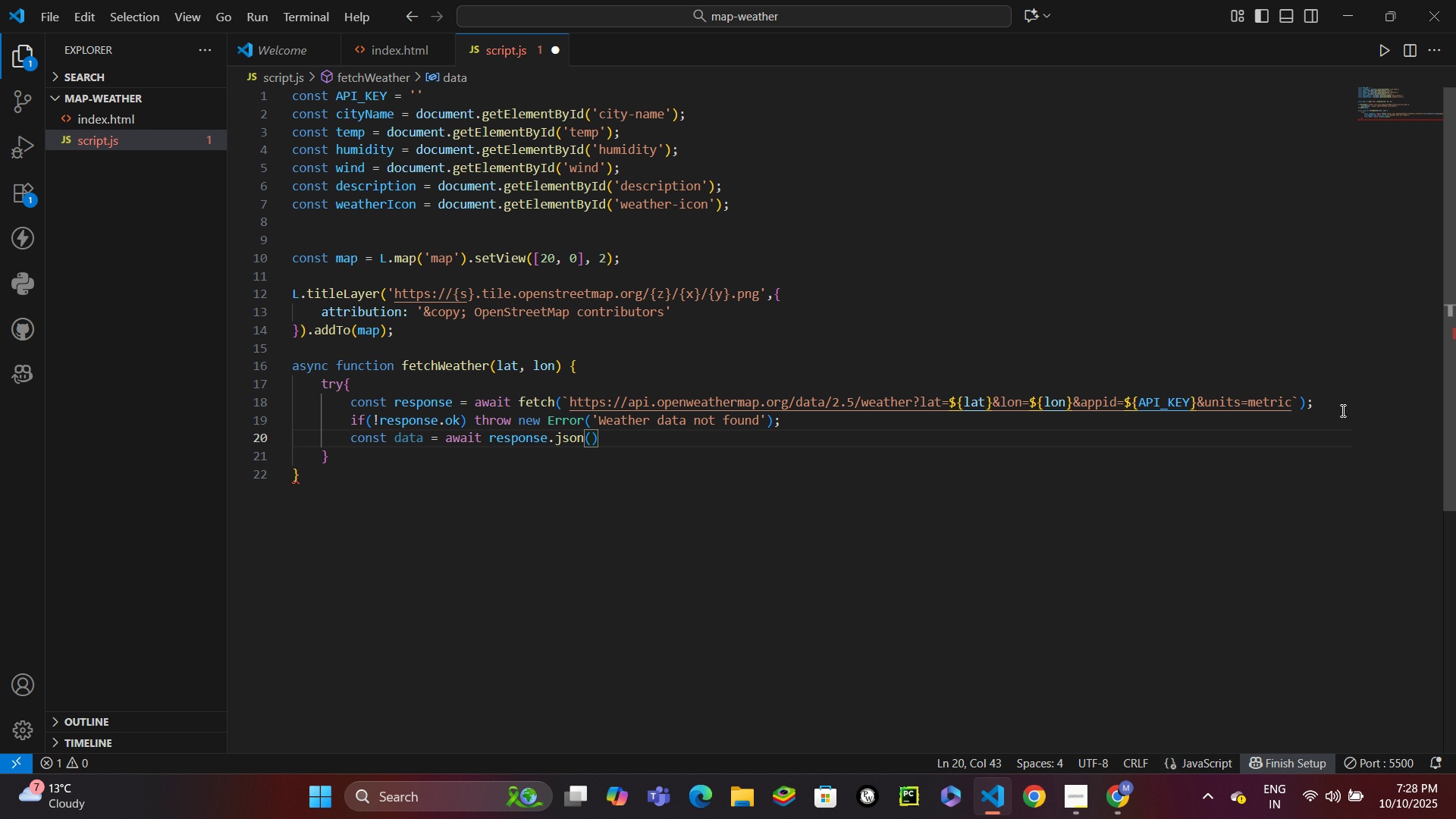 
key(Semicolon)
 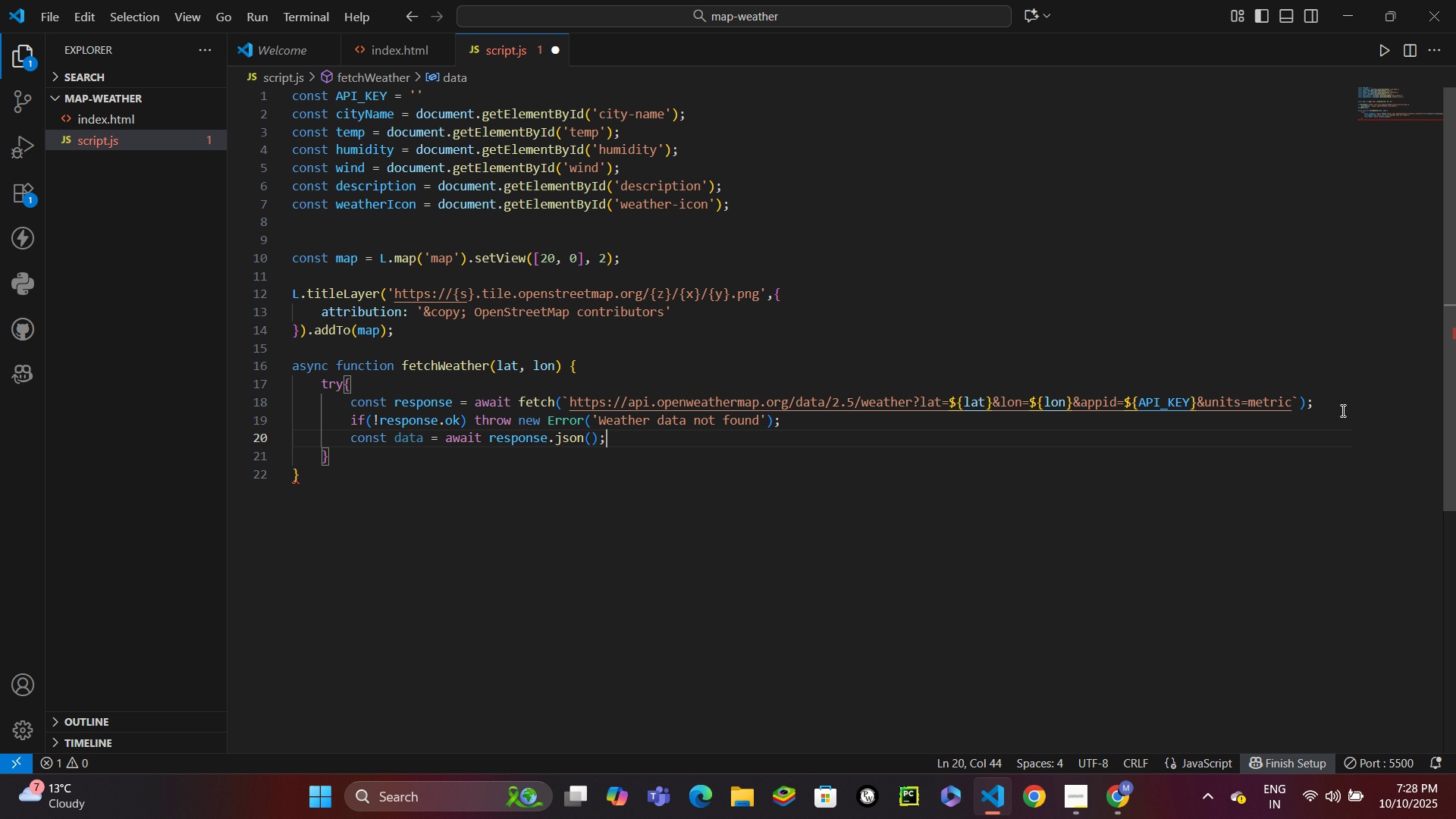 
key(Enter)
 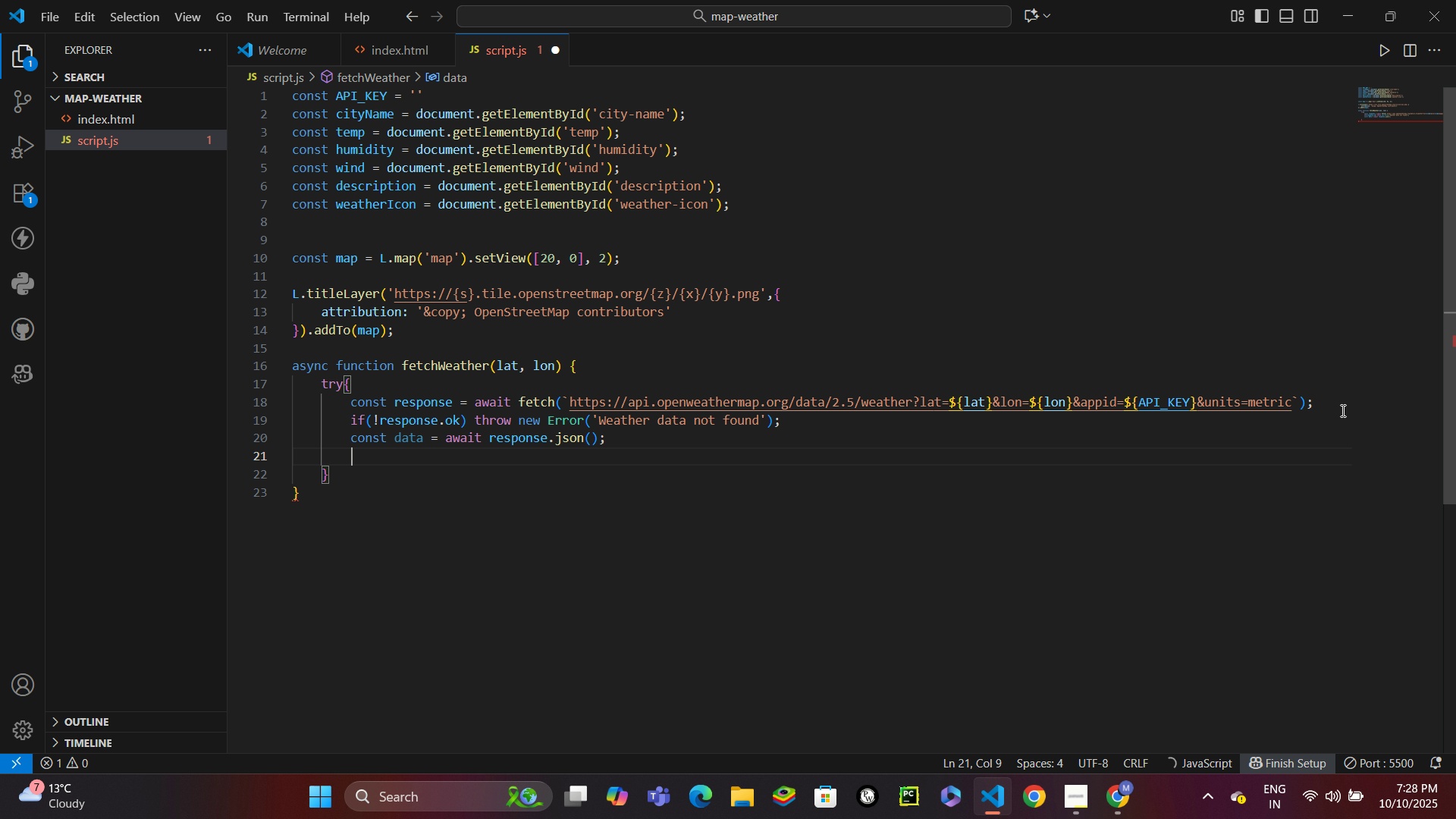 
type(displayWeather(data)
 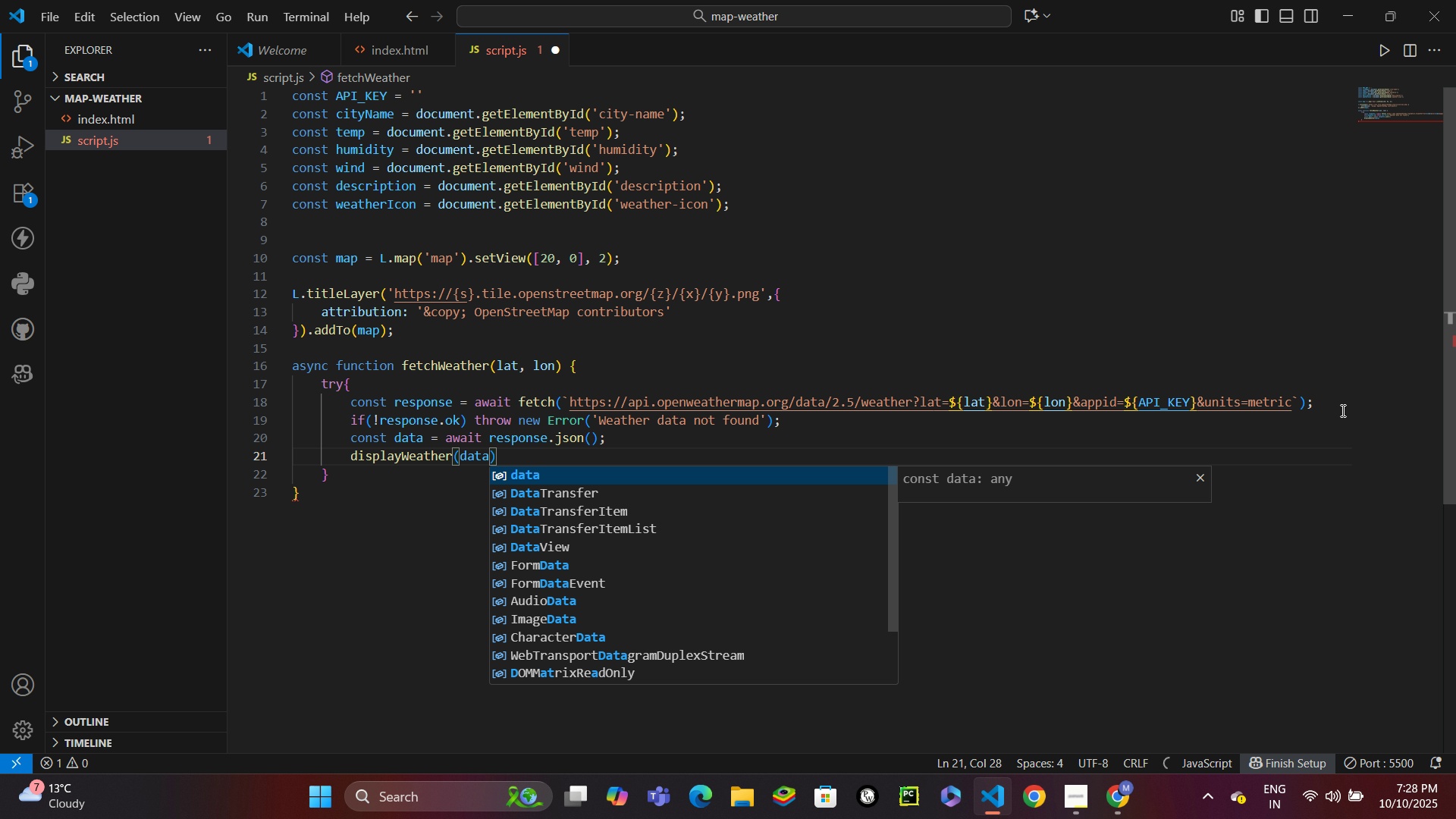 
key(ArrowRight)
 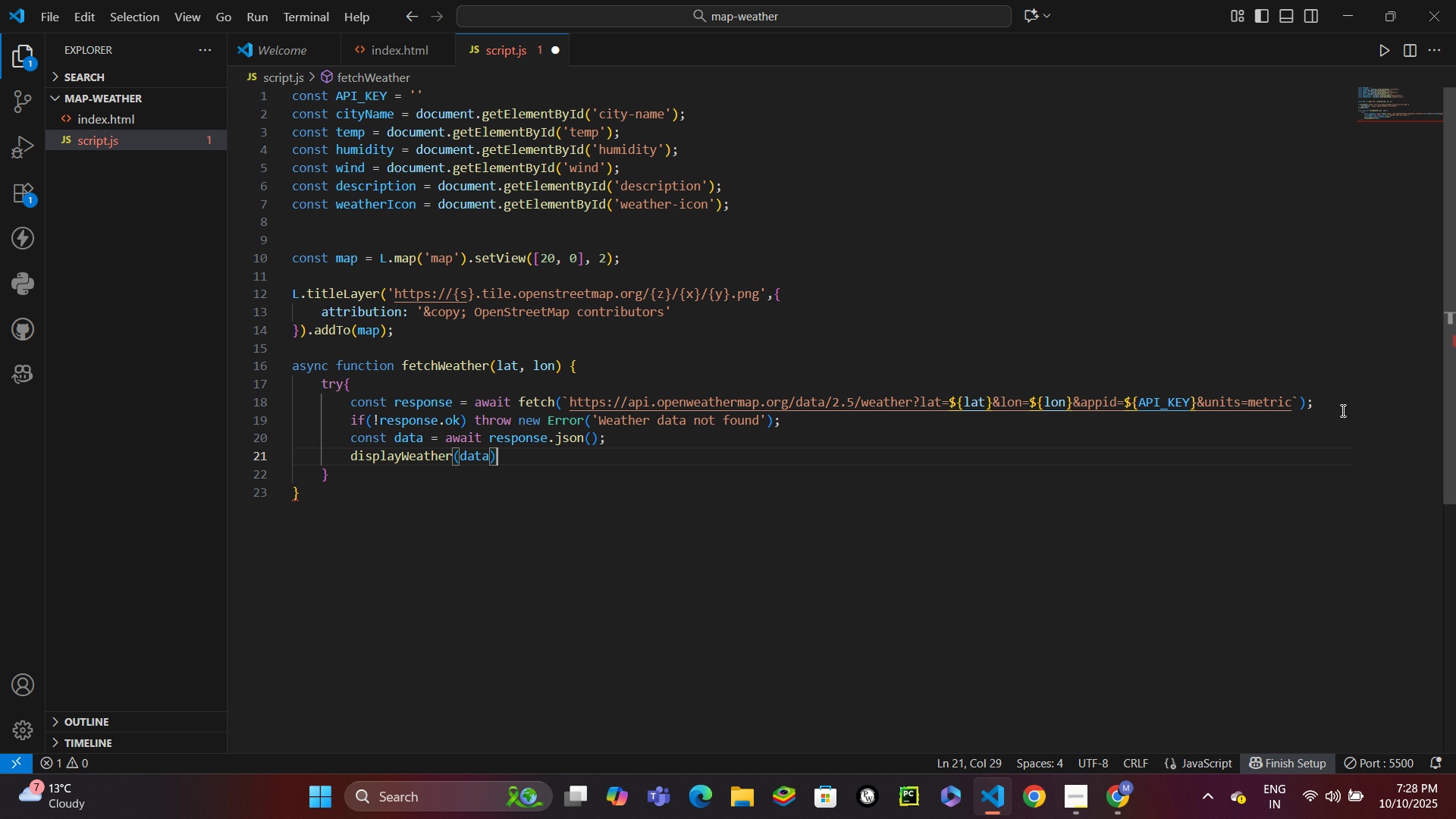 
key(Semicolon)
 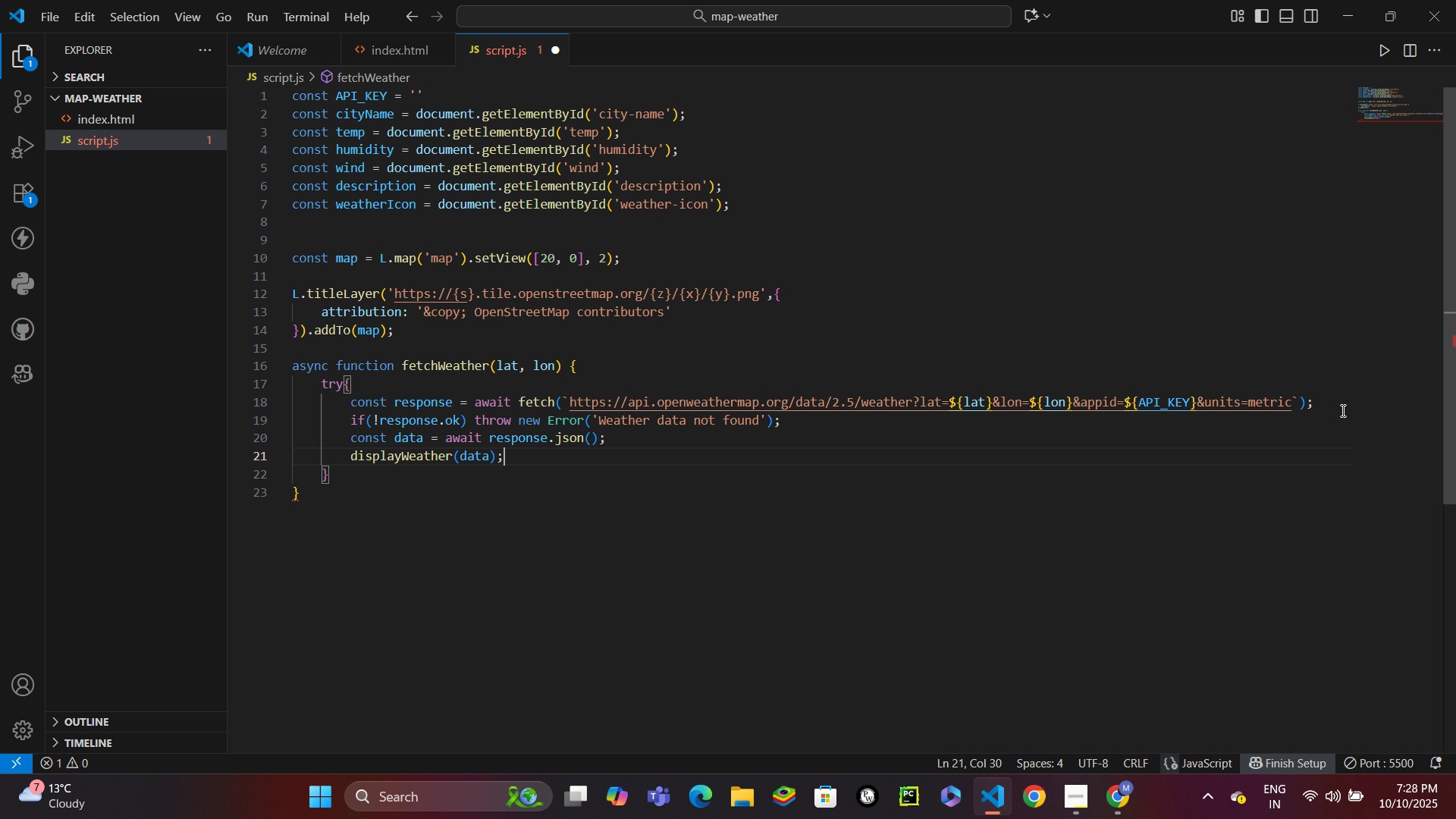 
key(ArrowDown)
 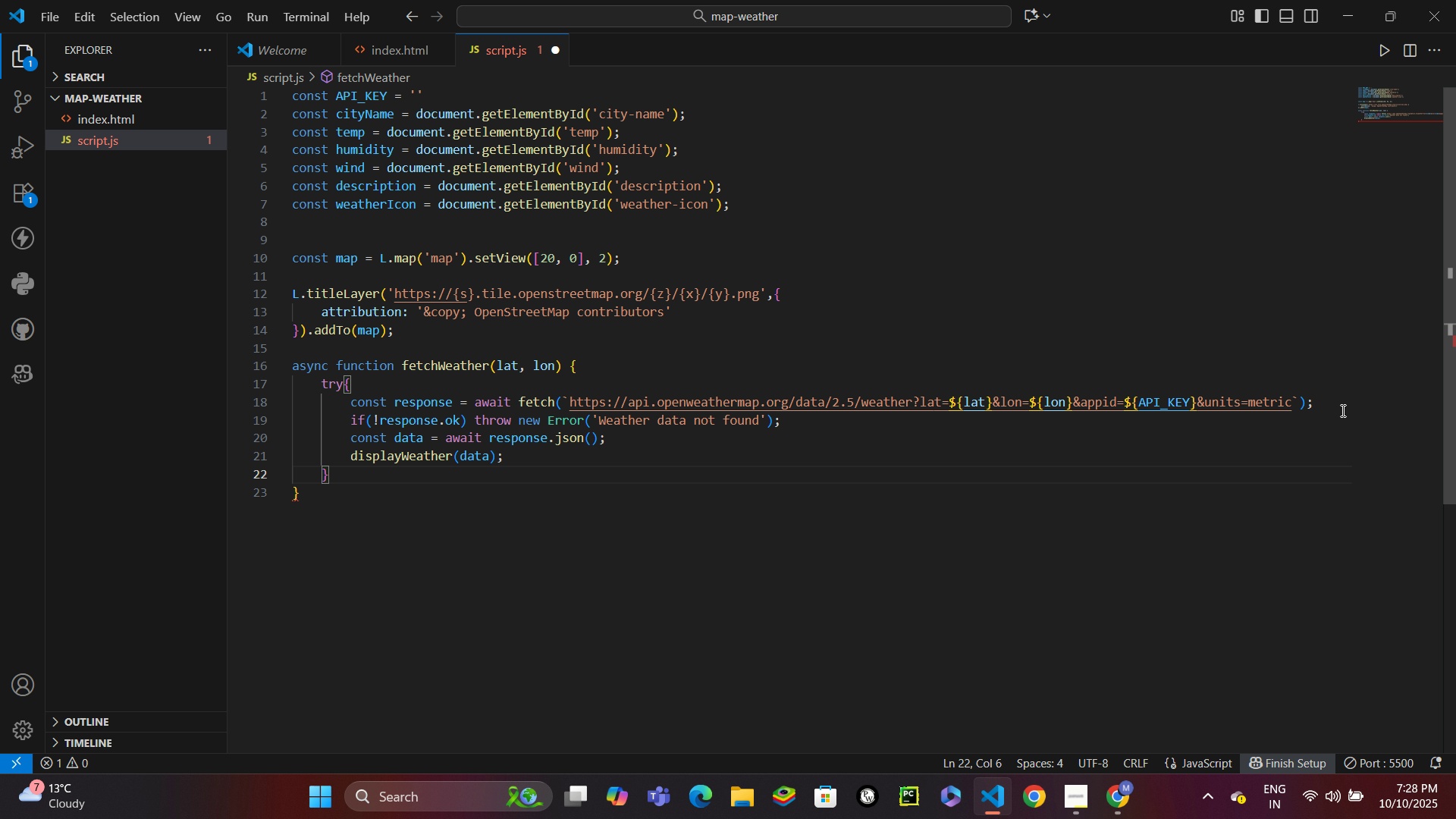 
type(catch (error)
 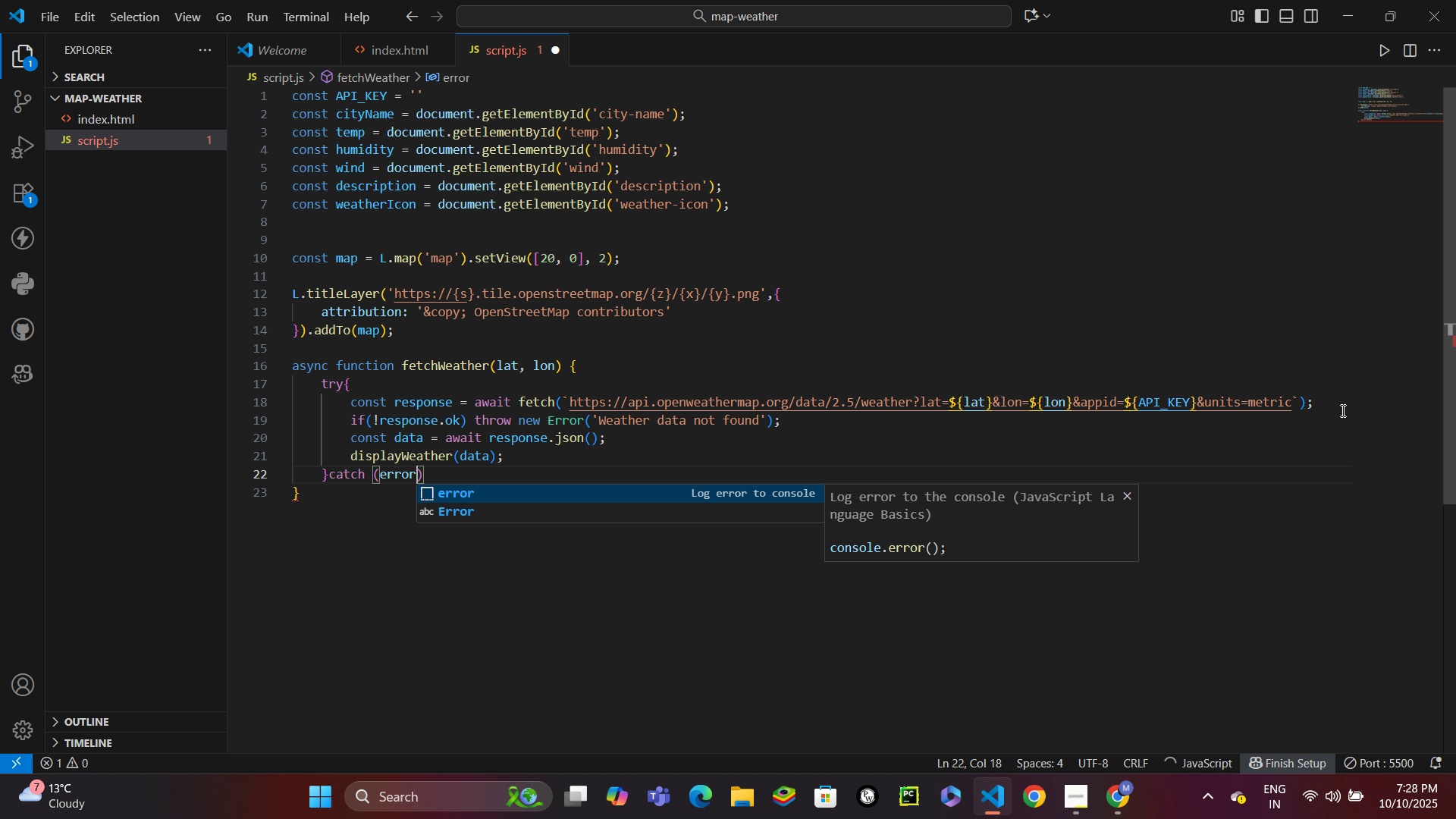 
key(ArrowRight)
 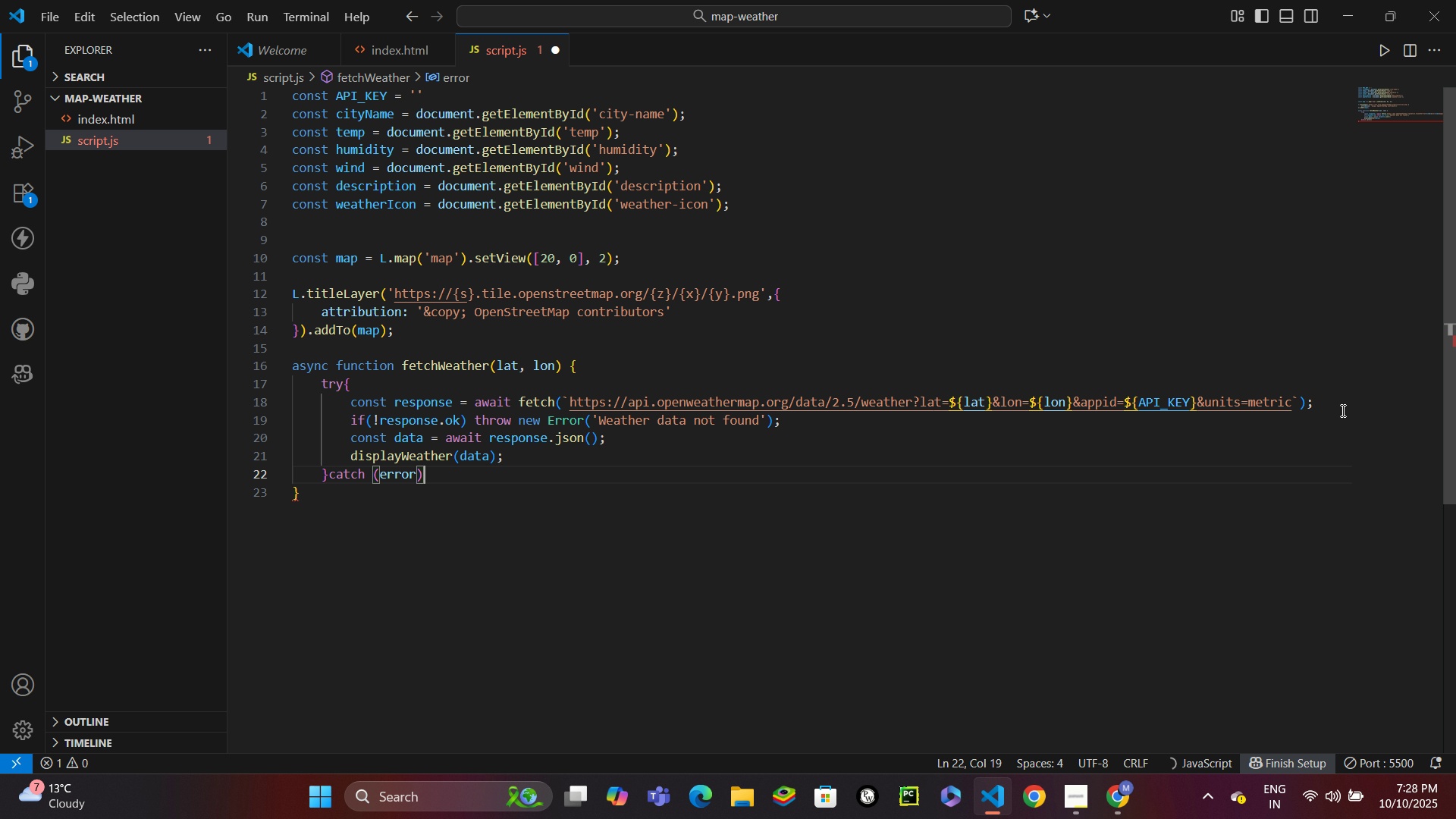 
key(Shift+ShiftLeft)
 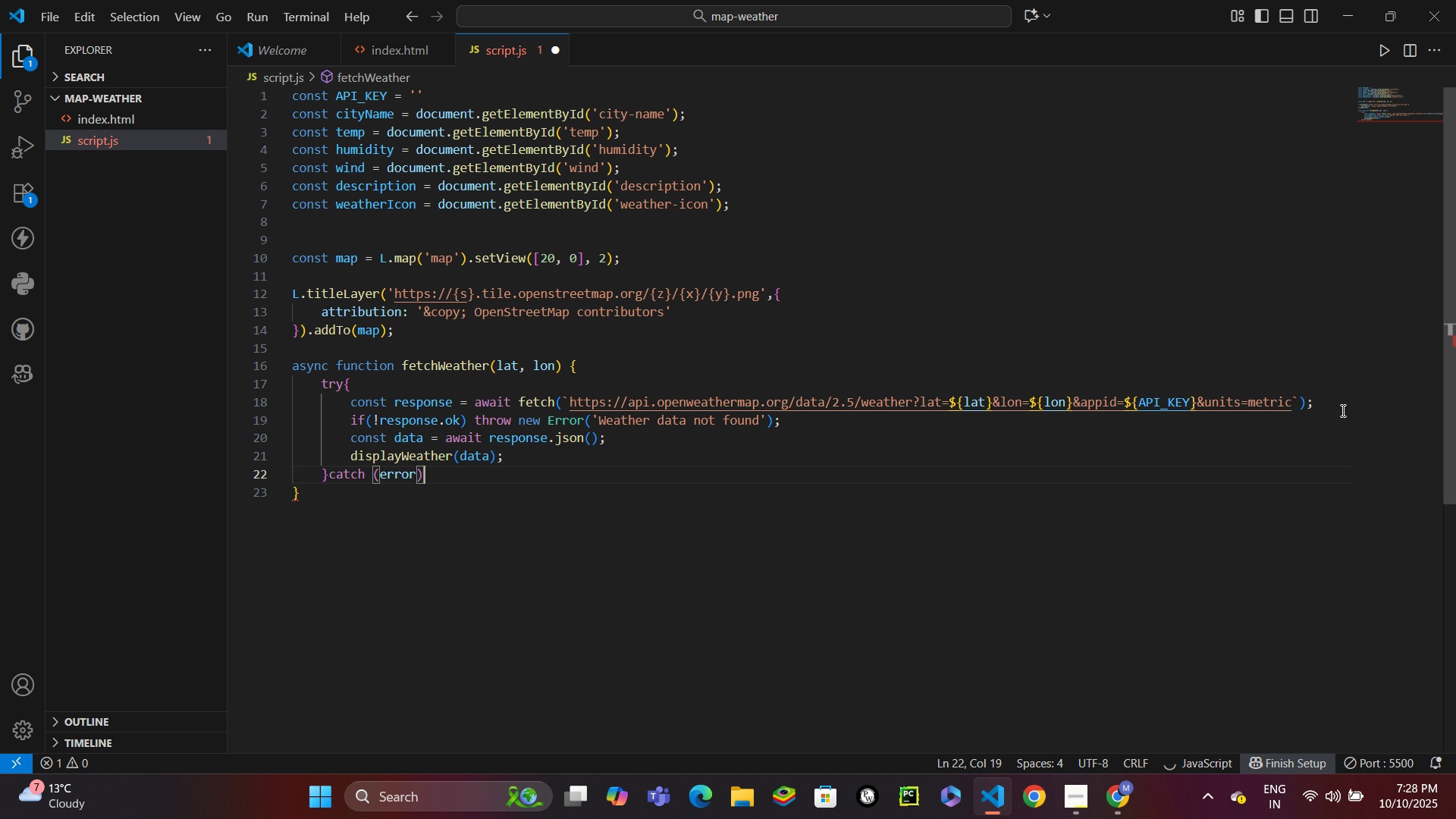 
key(Shift+BracketLeft)
 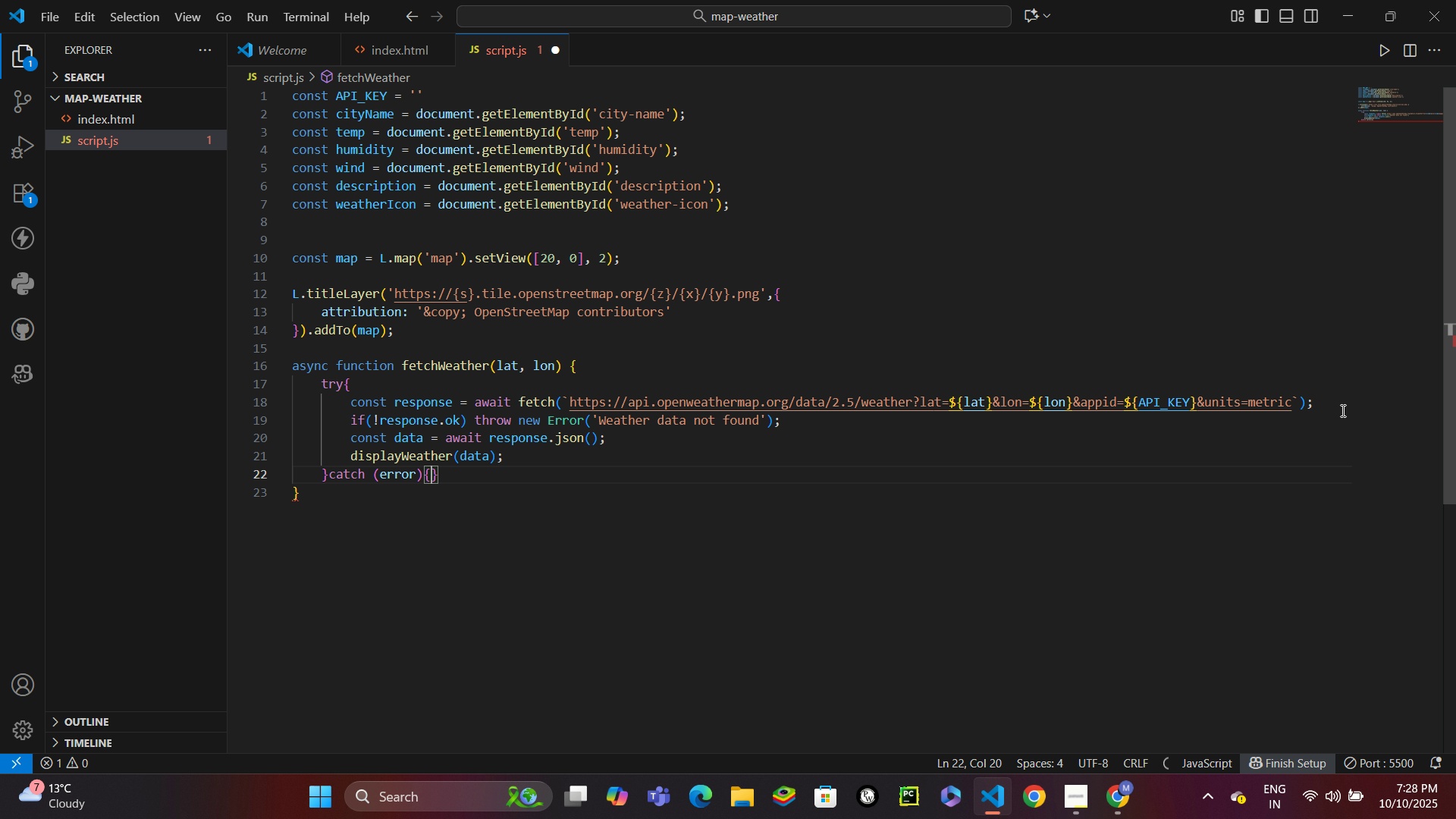 
key(Enter)
 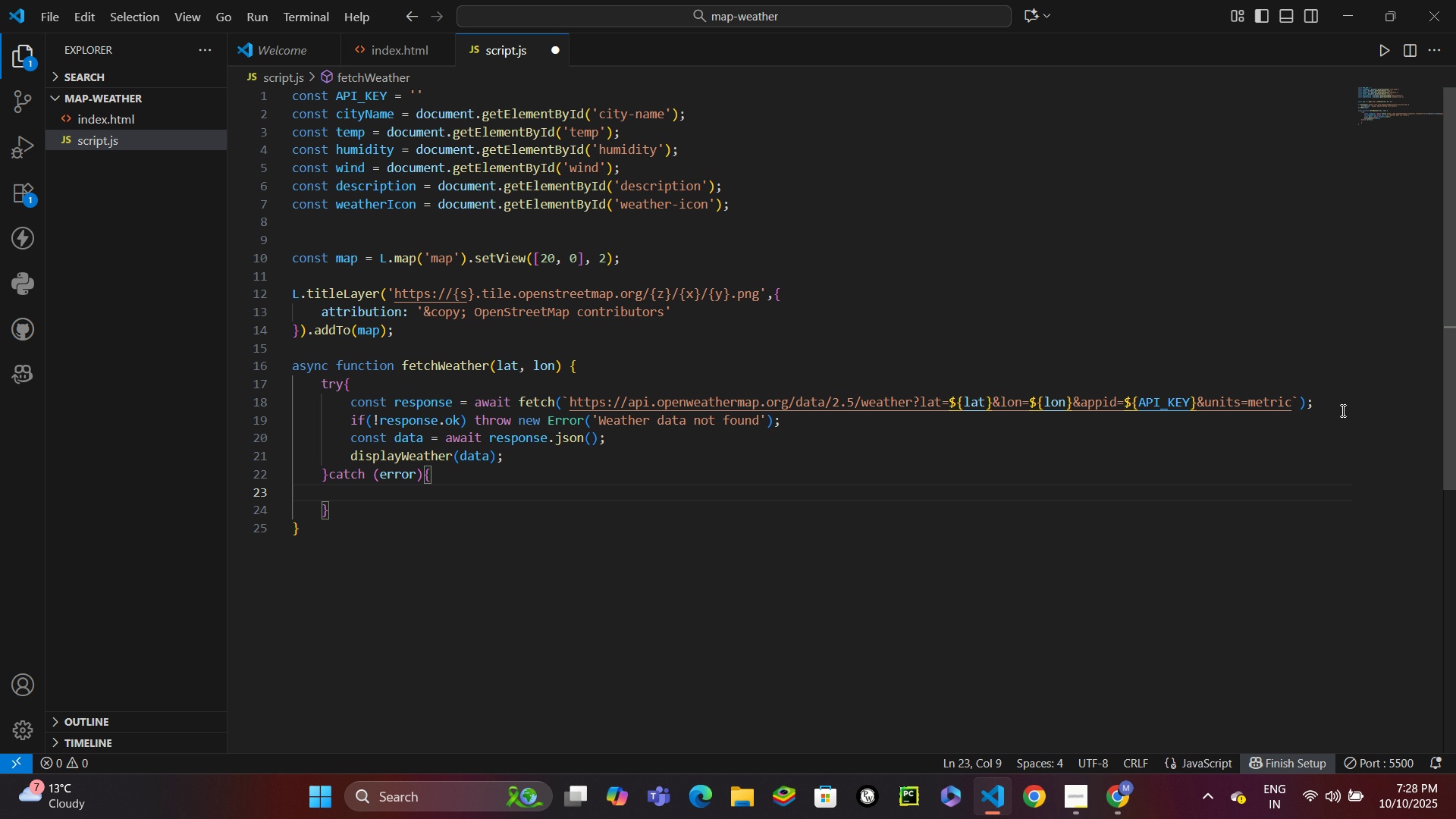 
type(alert(error.e)
key(Backspace)
type(message)
 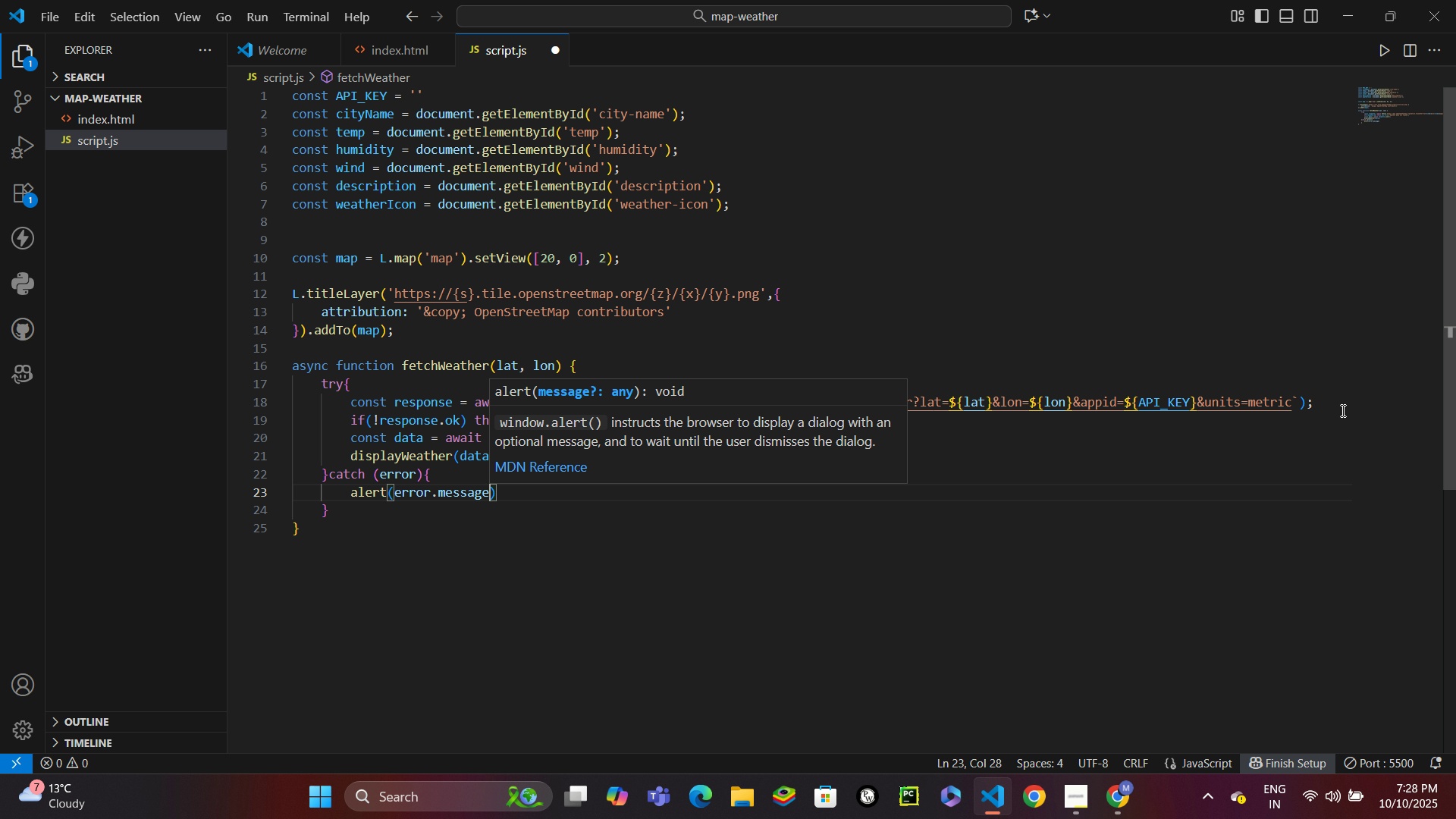 
key(ArrowRight)
 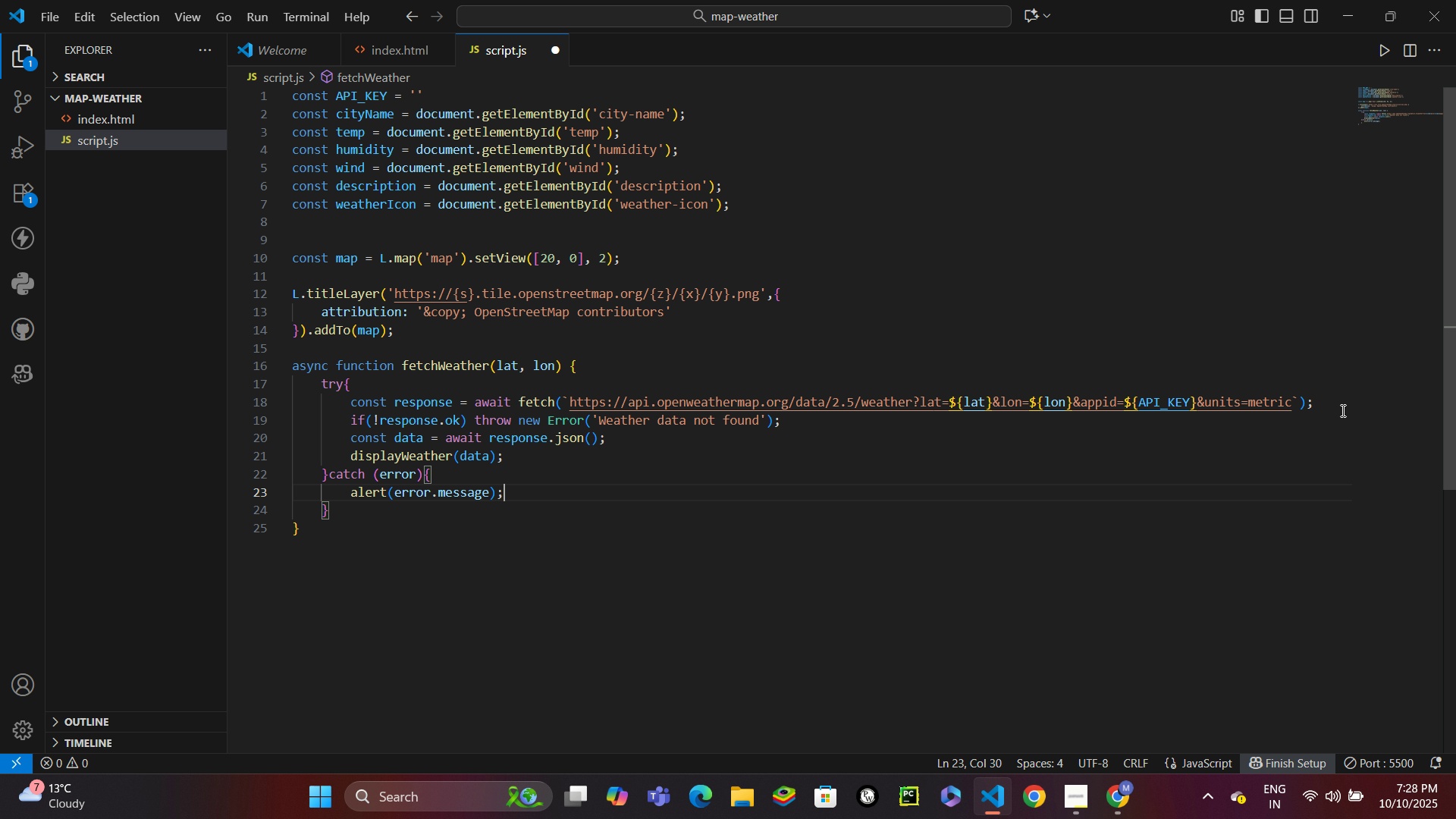 
key(Semicolon)
 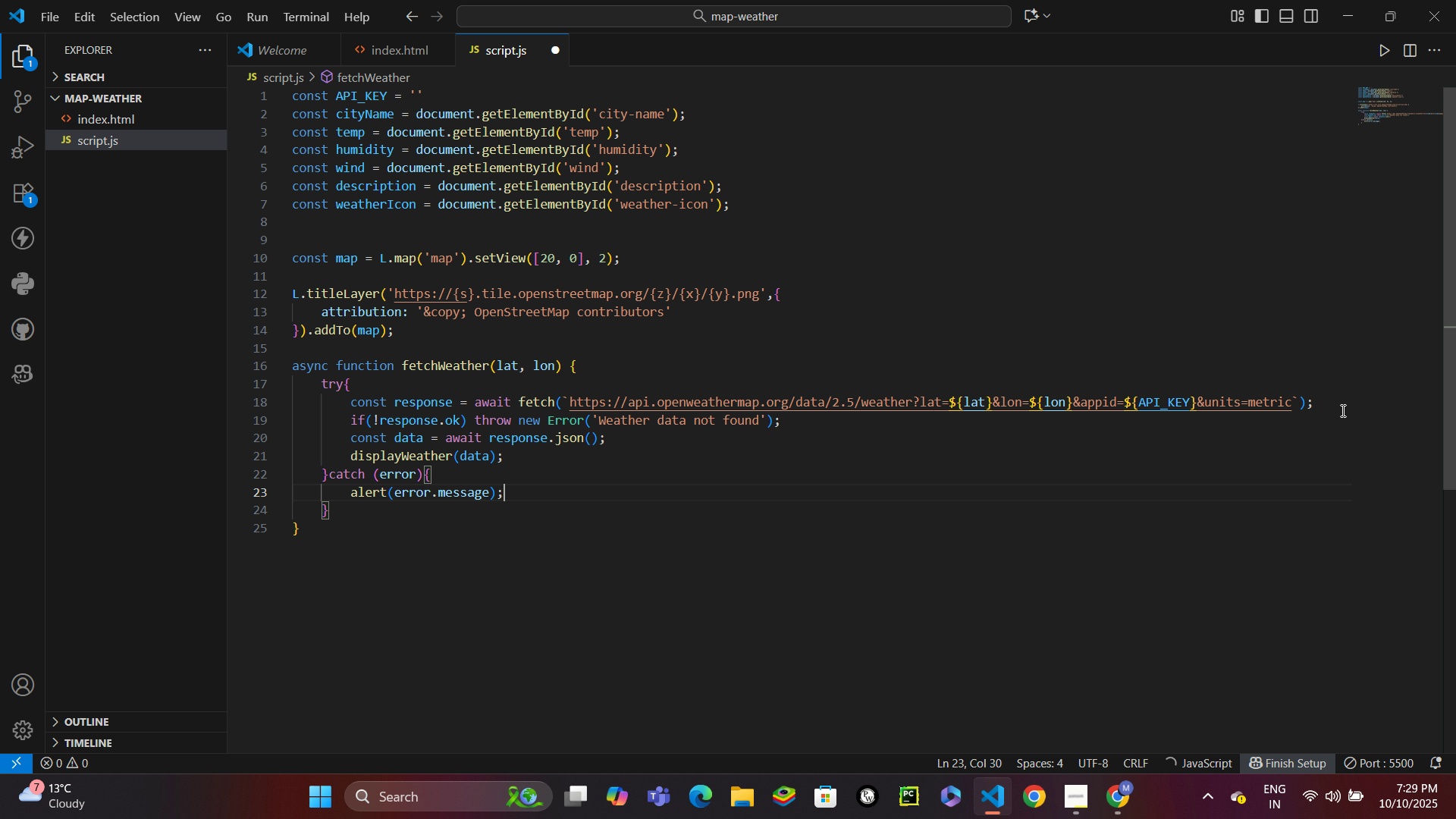 
key(Enter)
 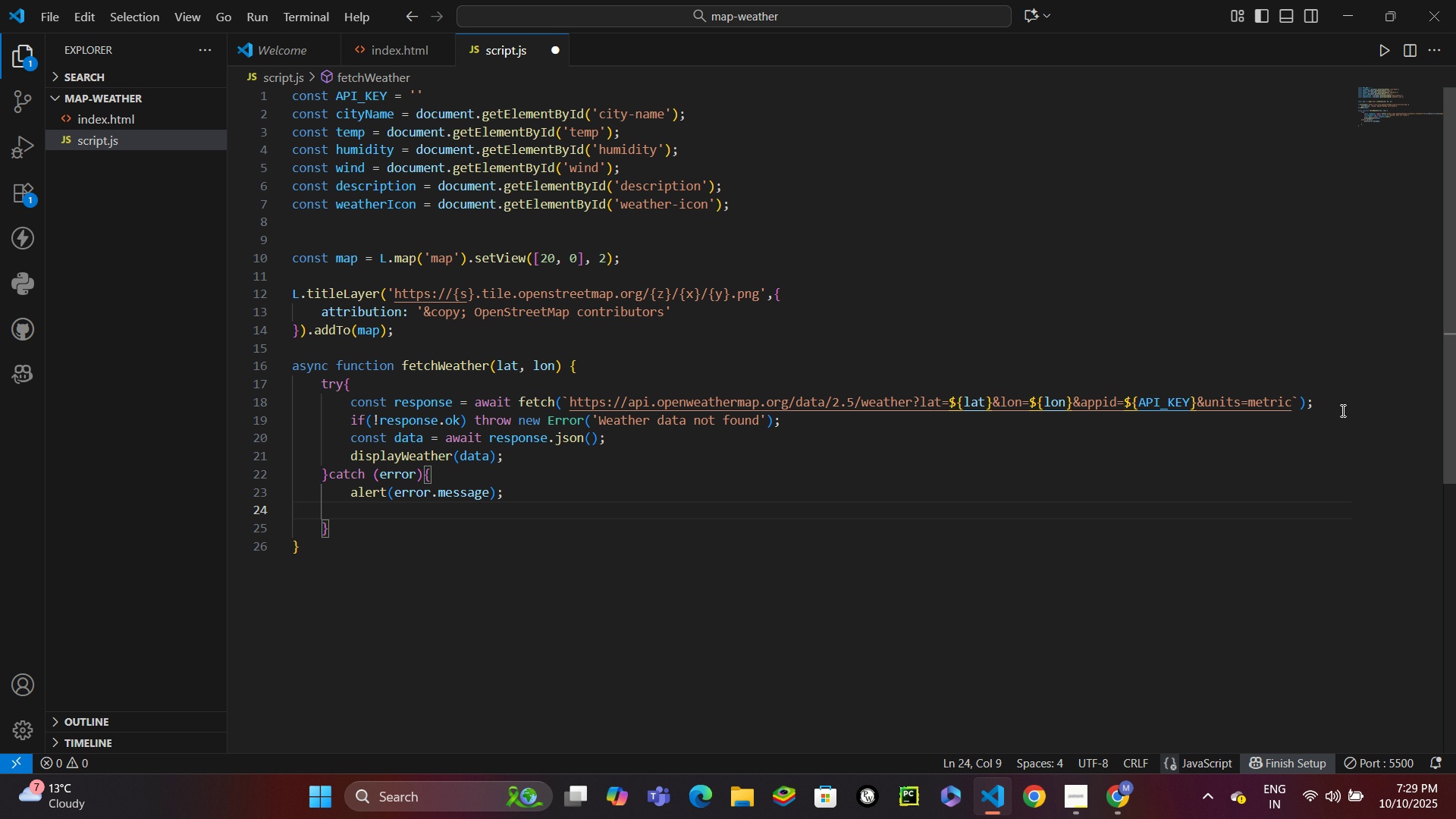 
type(conso)
 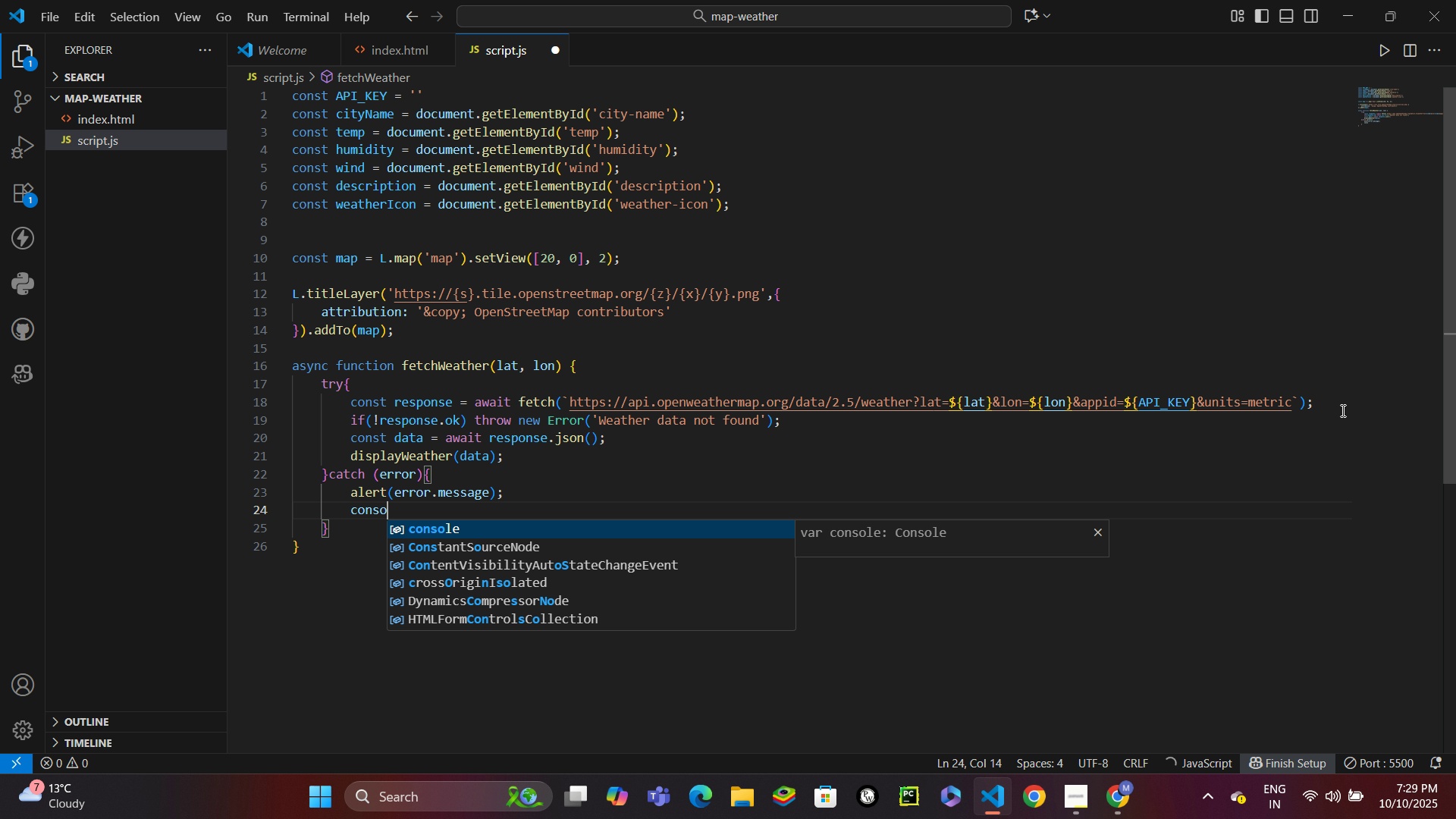 
key(Enter)
 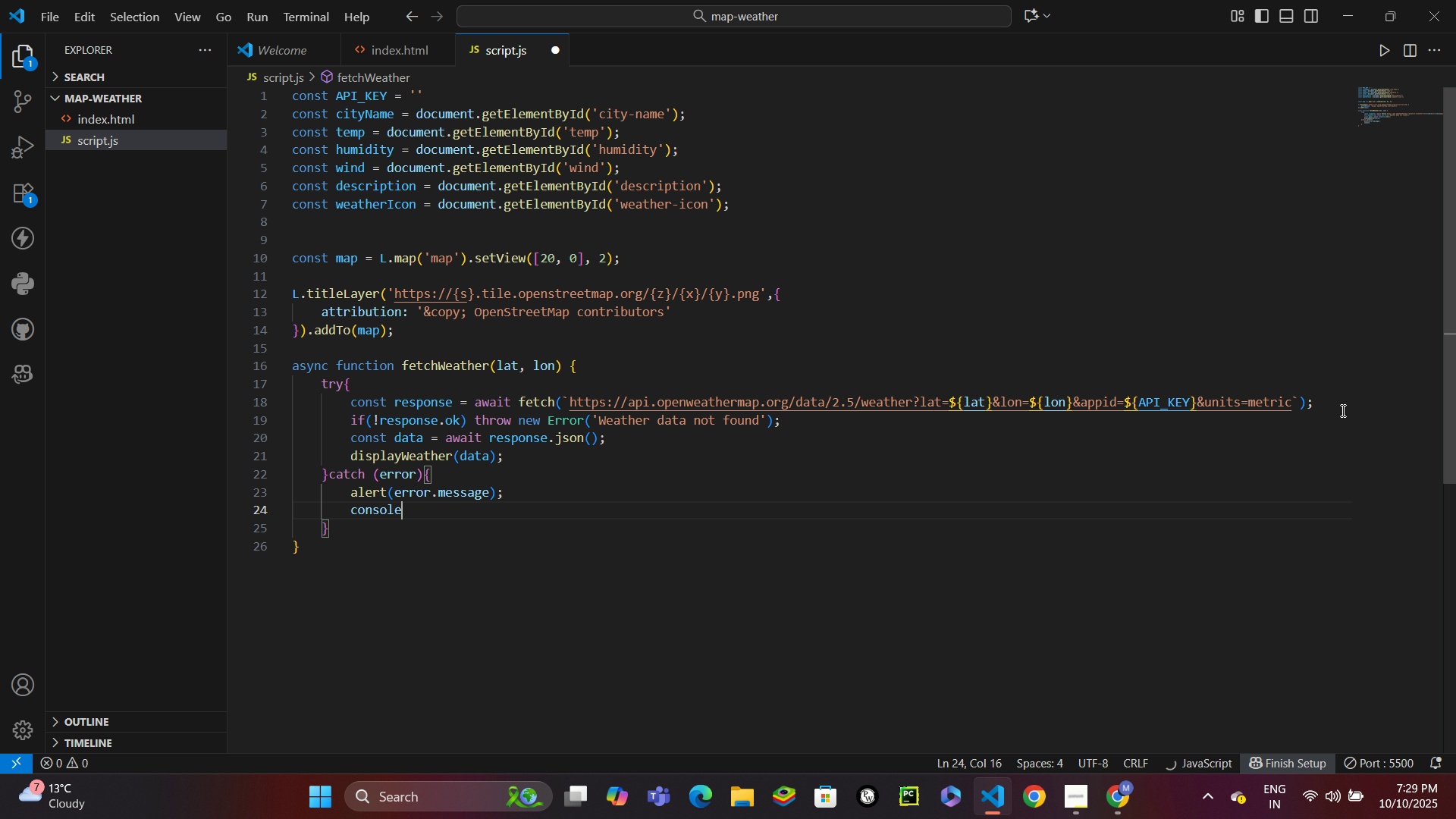 
type(.error(error)
 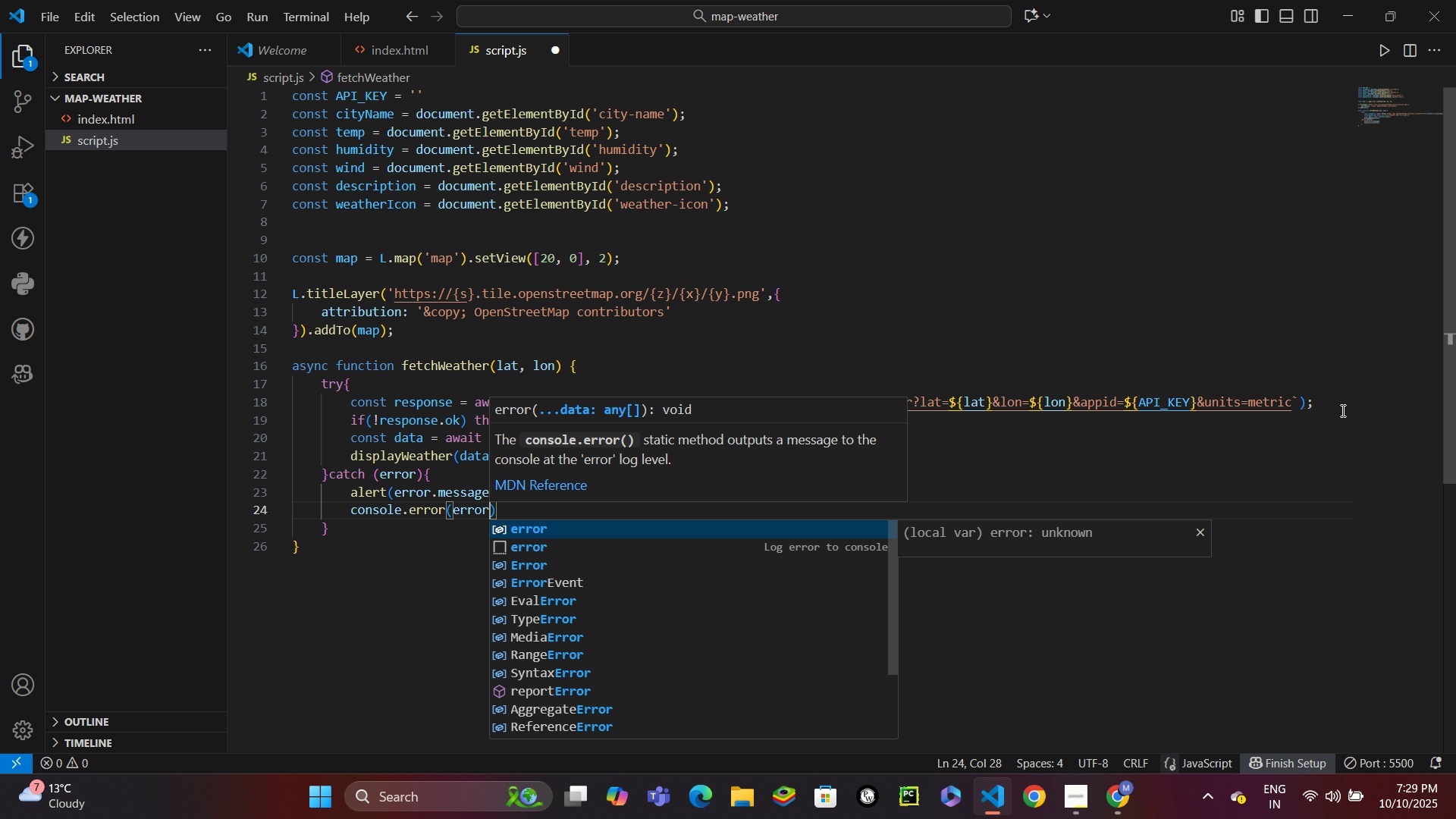 
key(ArrowRight)
 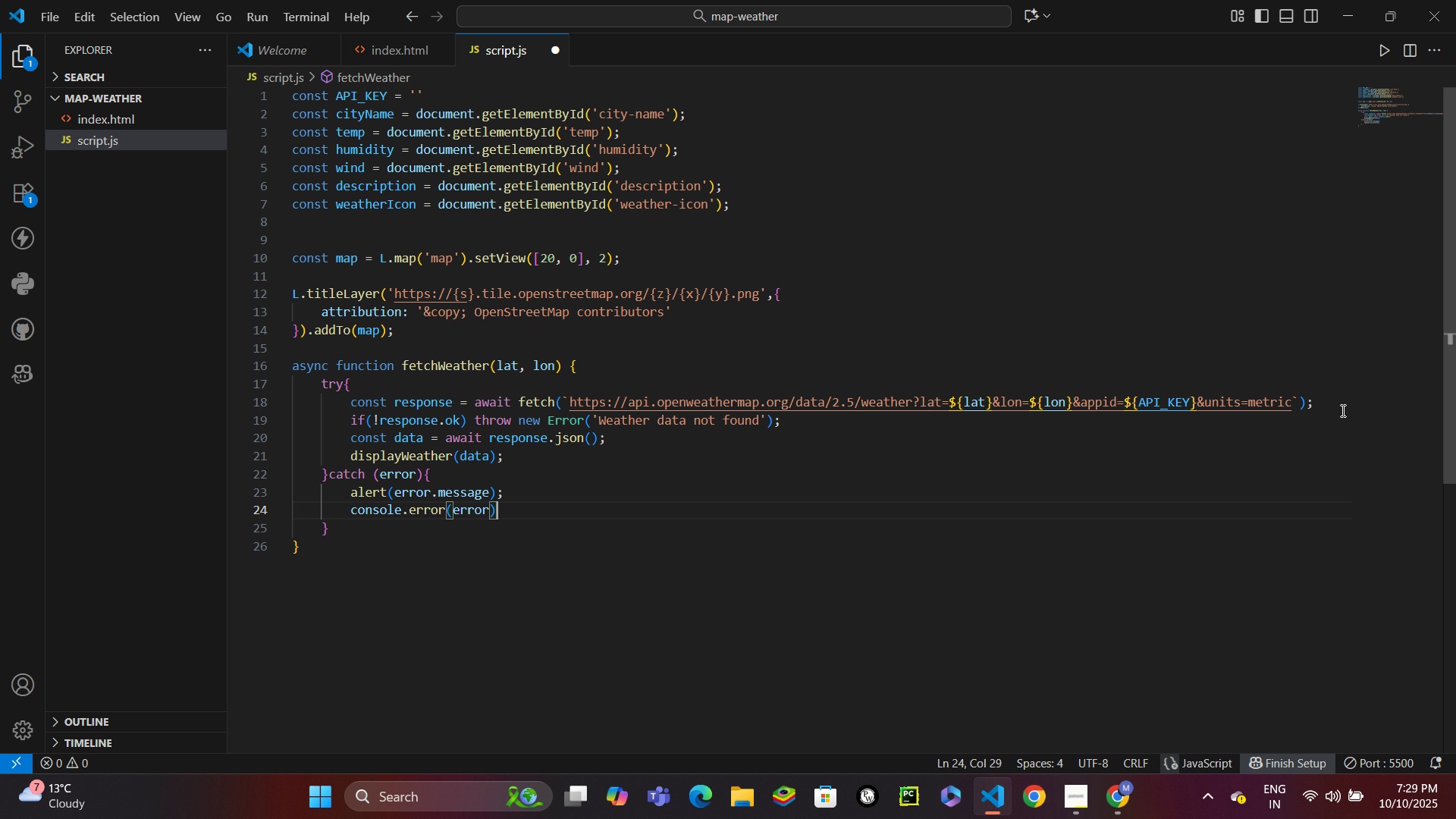 
key(Semicolon)
 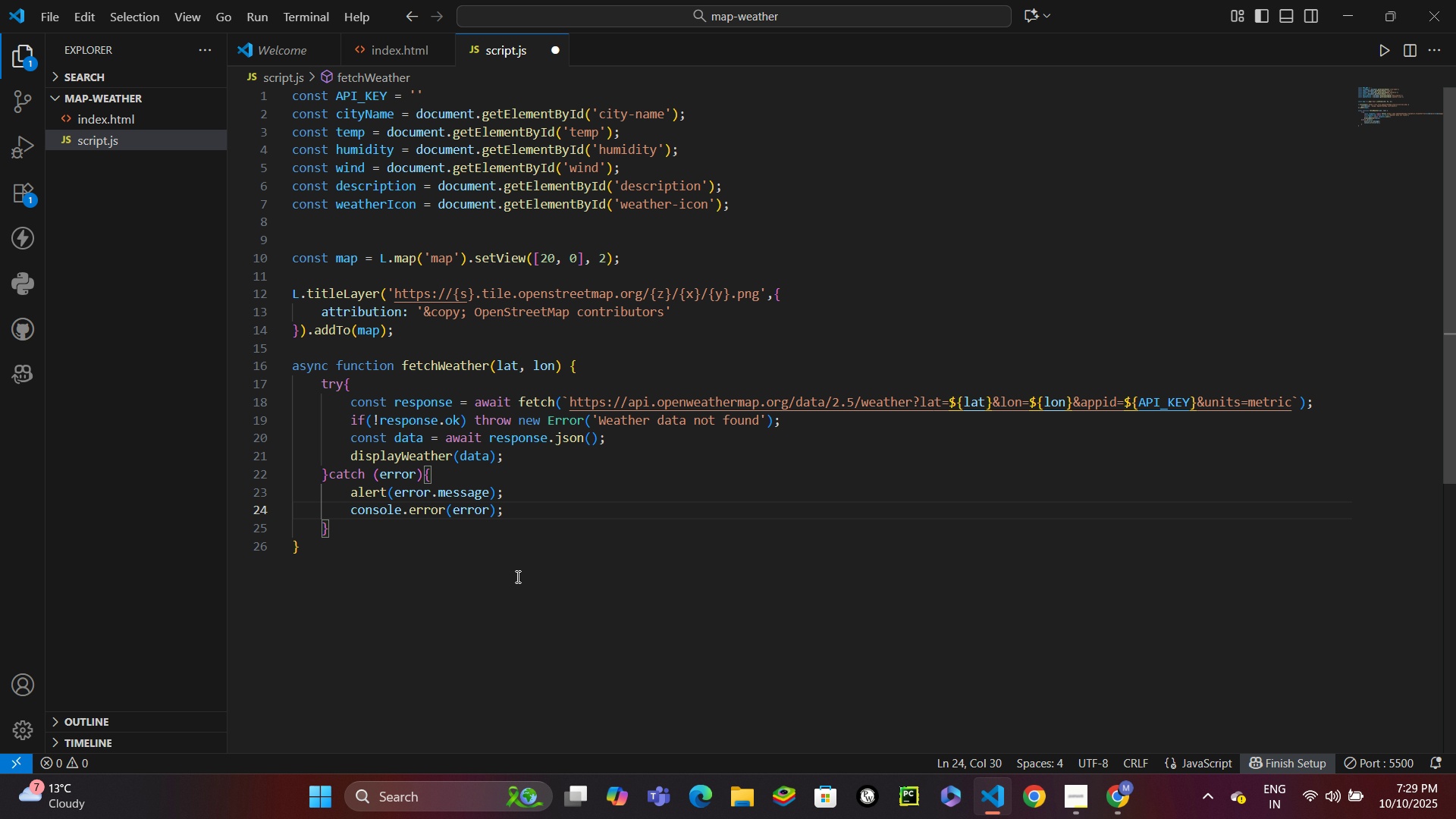 
key(Enter)
 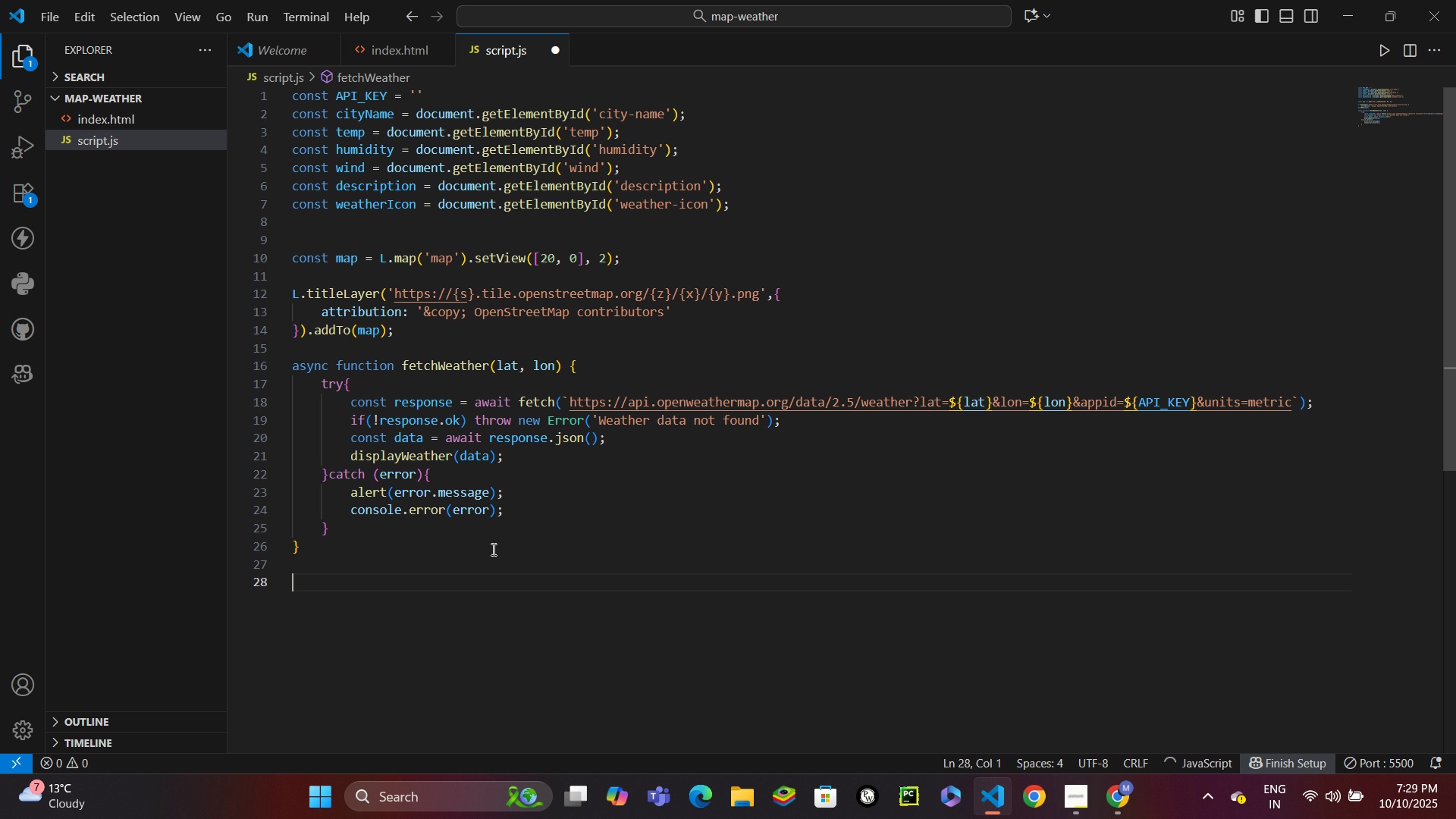 
key(Enter)
 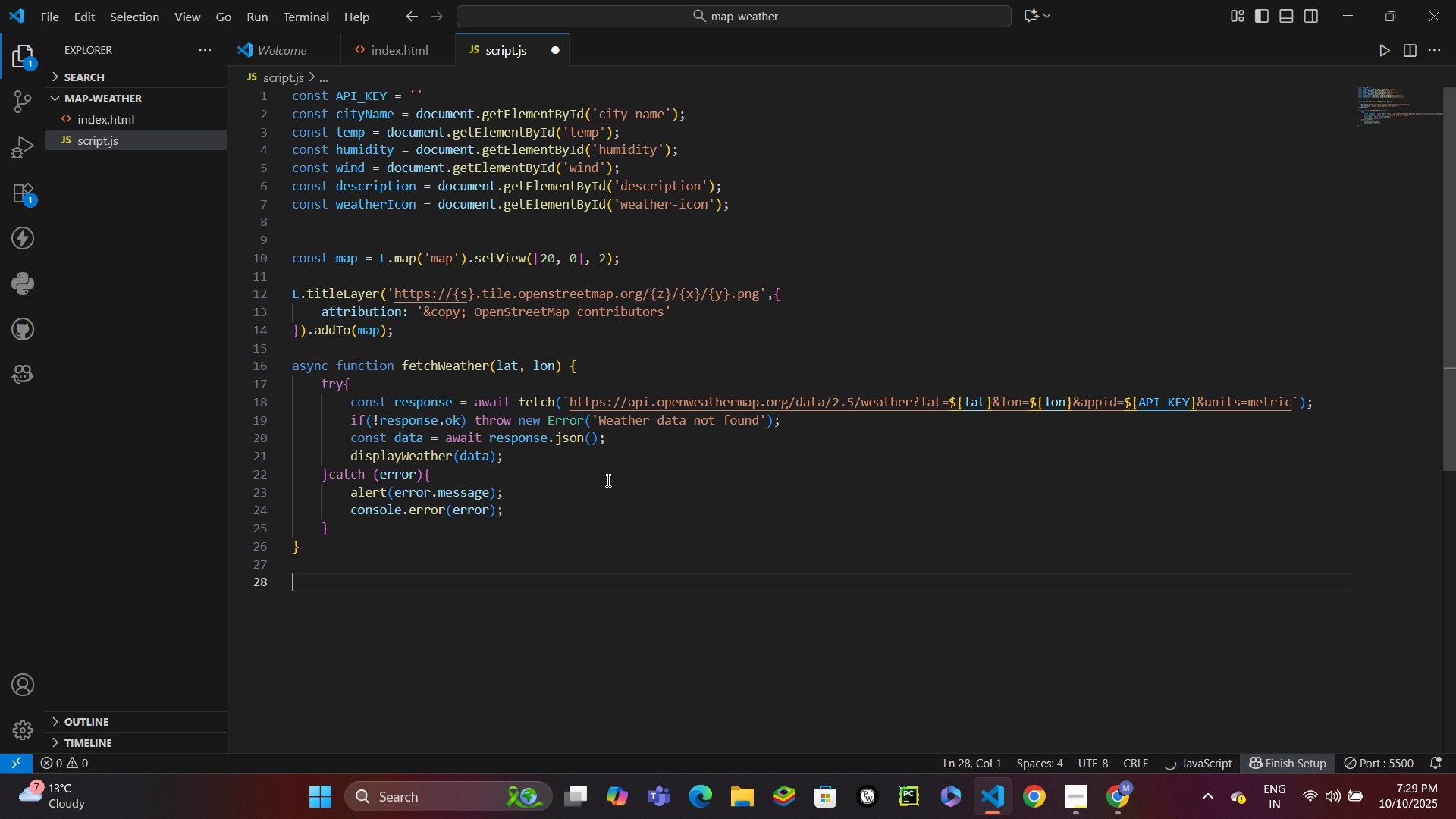 
scroll: coordinate [607, 480], scroll_direction: down, amount: 2.0
 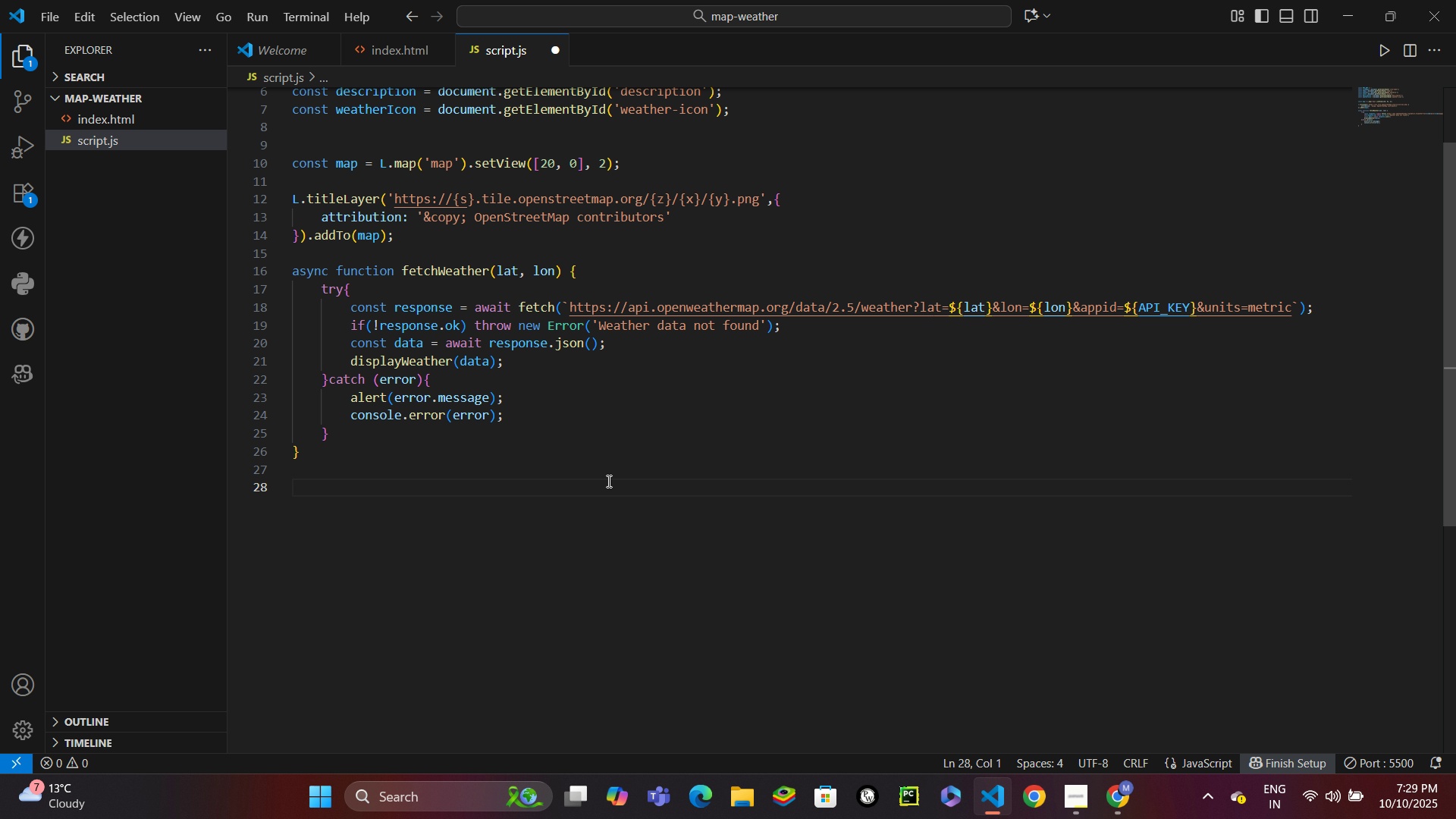 
wait(5.13)
 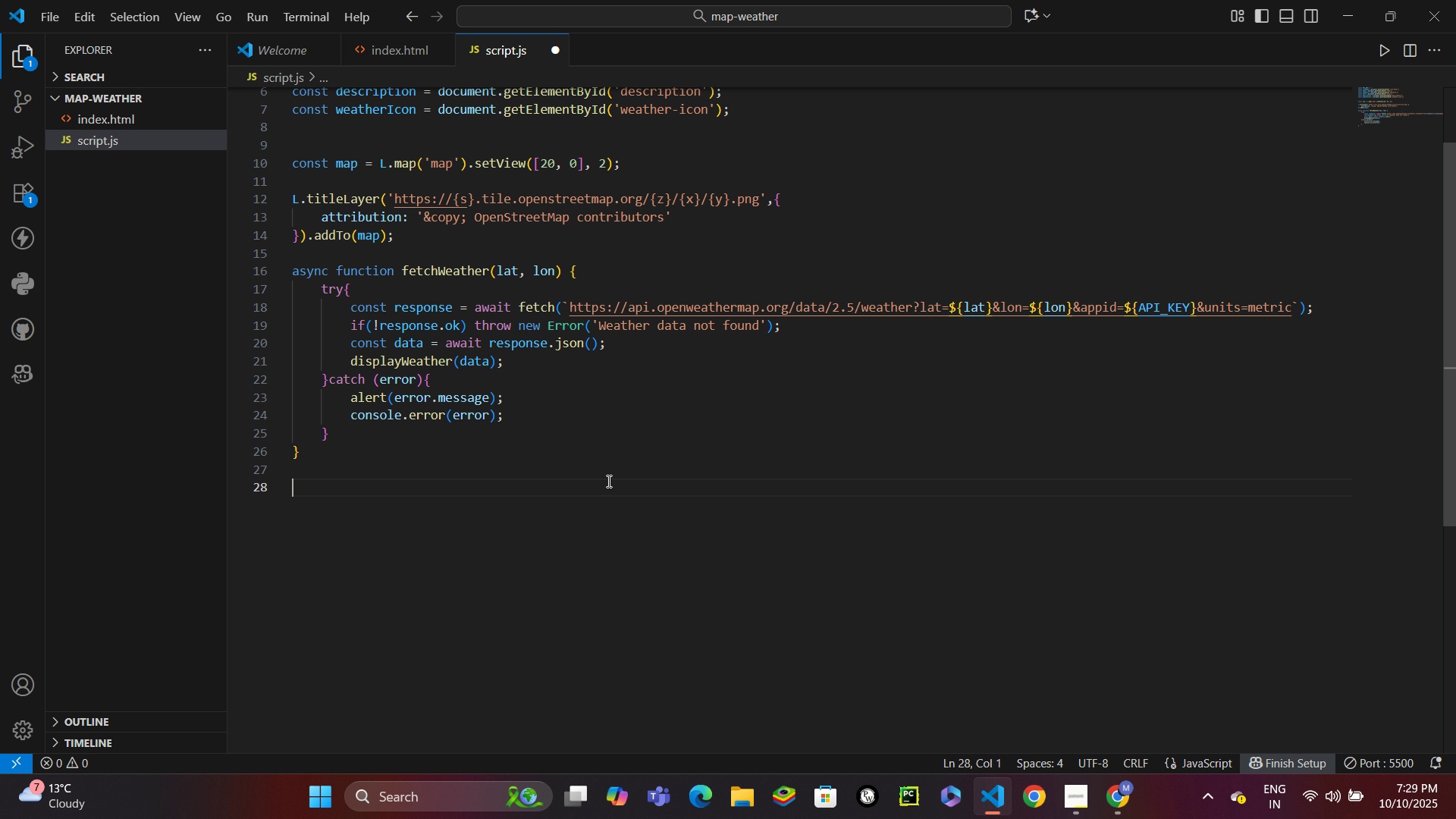 
type(func)
 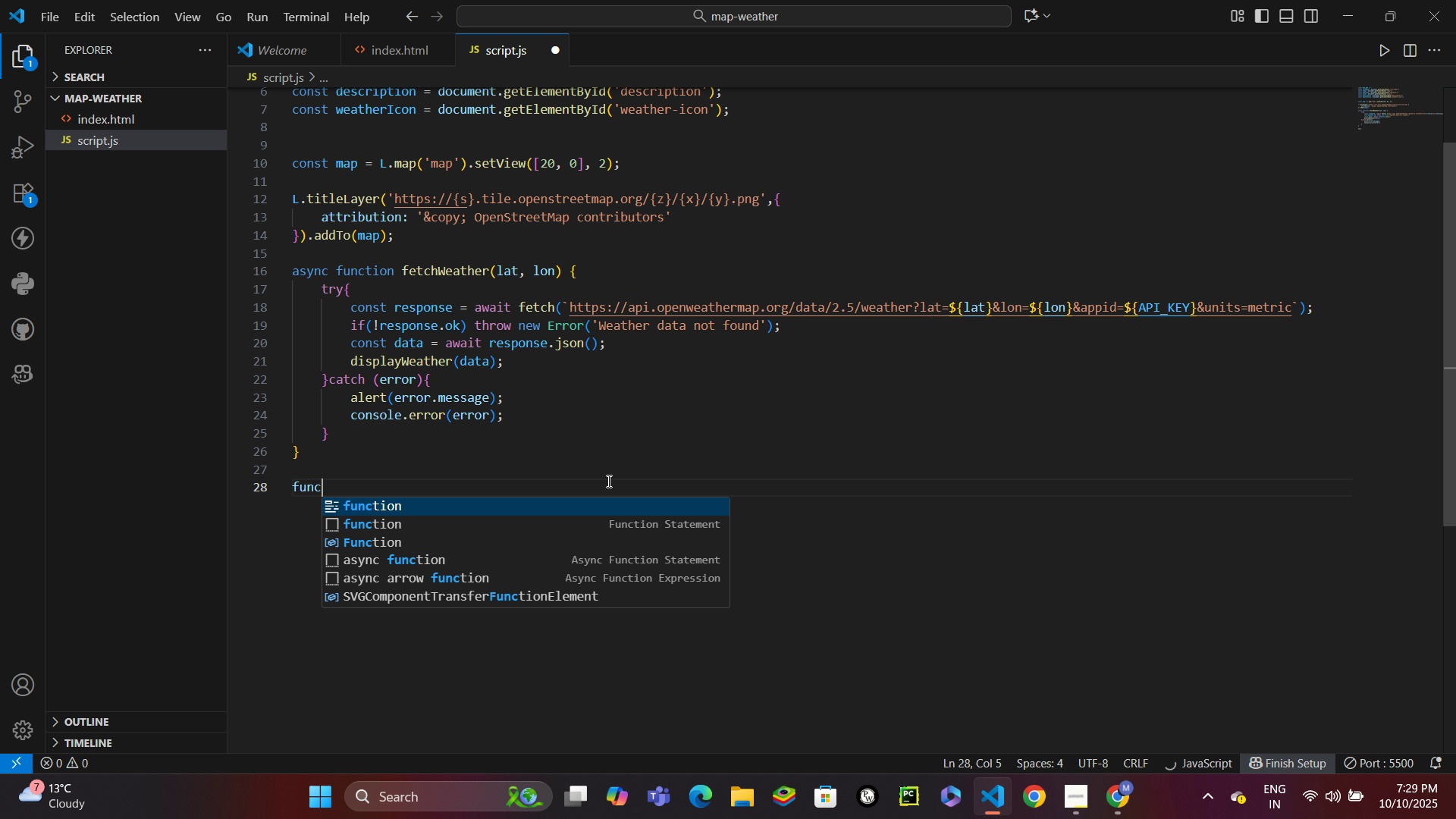 
key(Enter)
 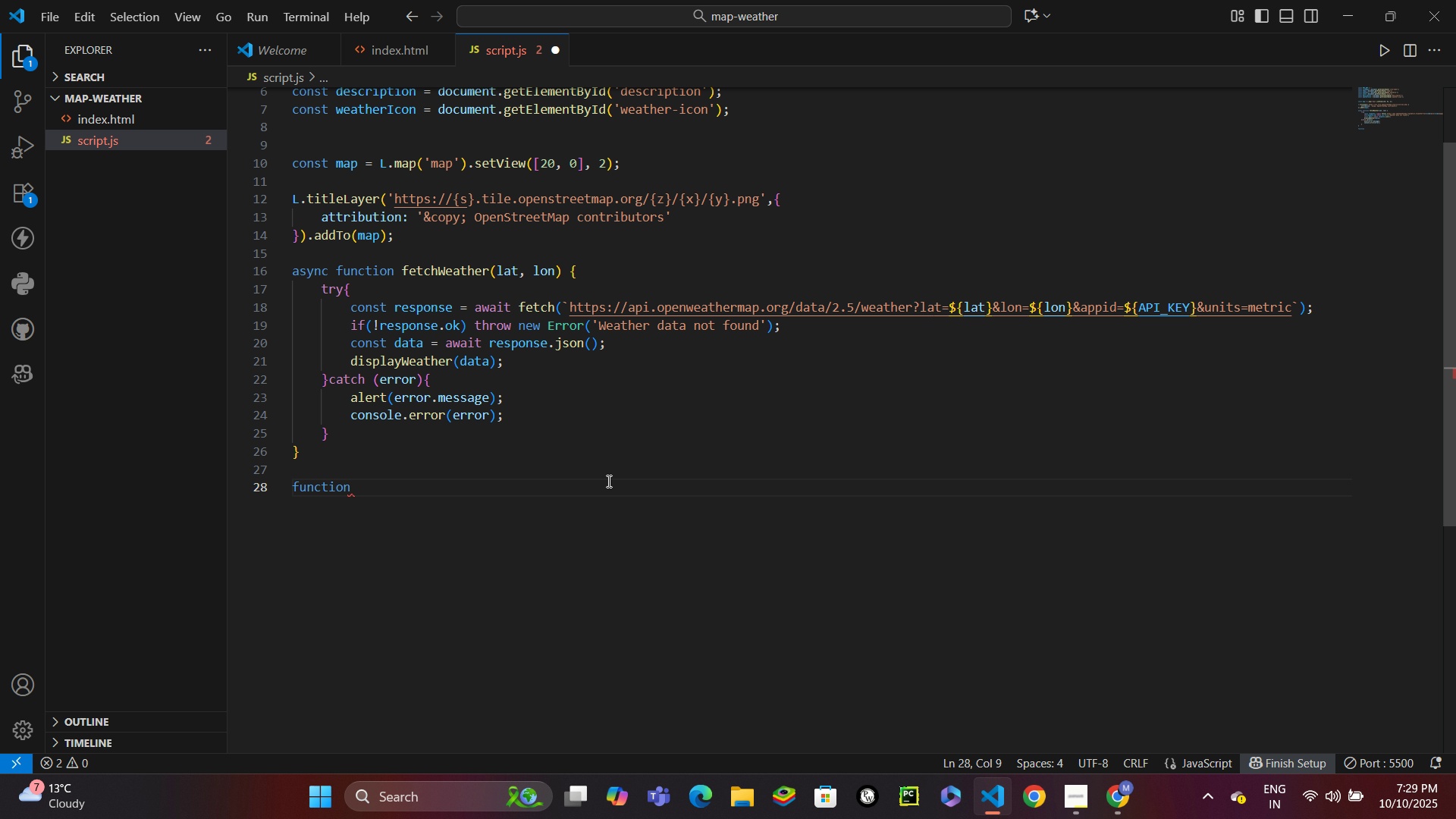 
type( displa)
 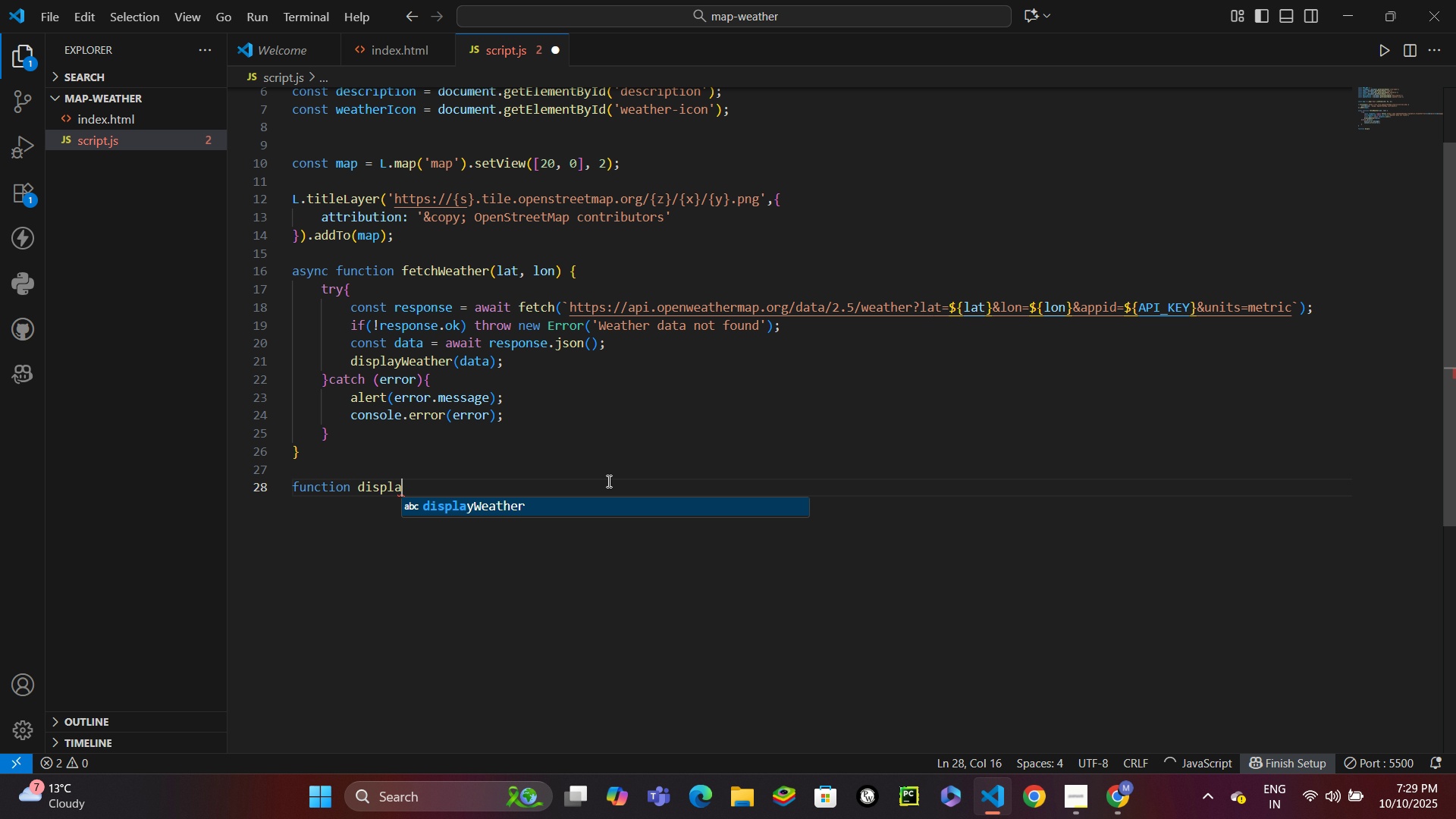 
key(Enter)
 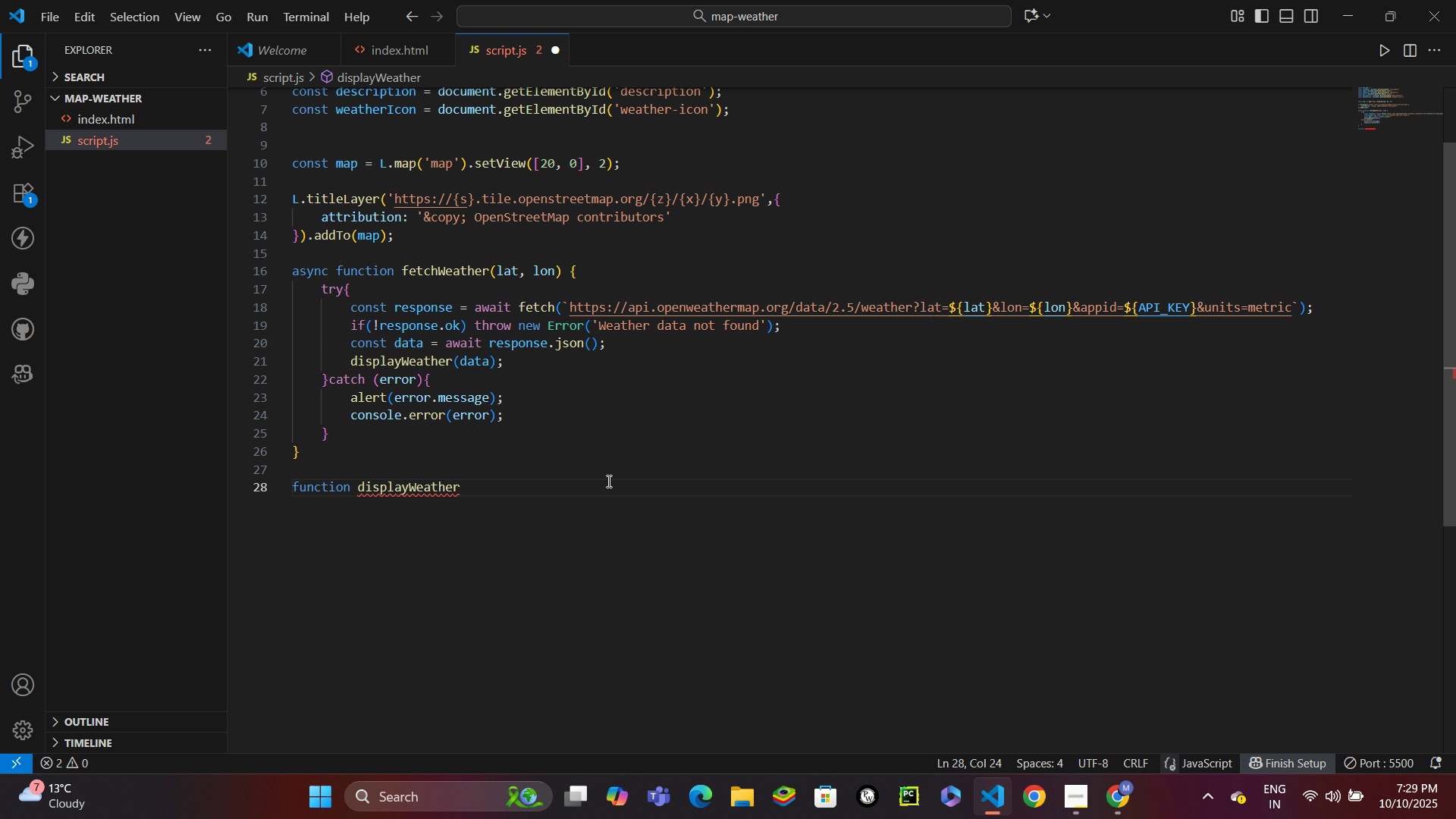 
type((data)
 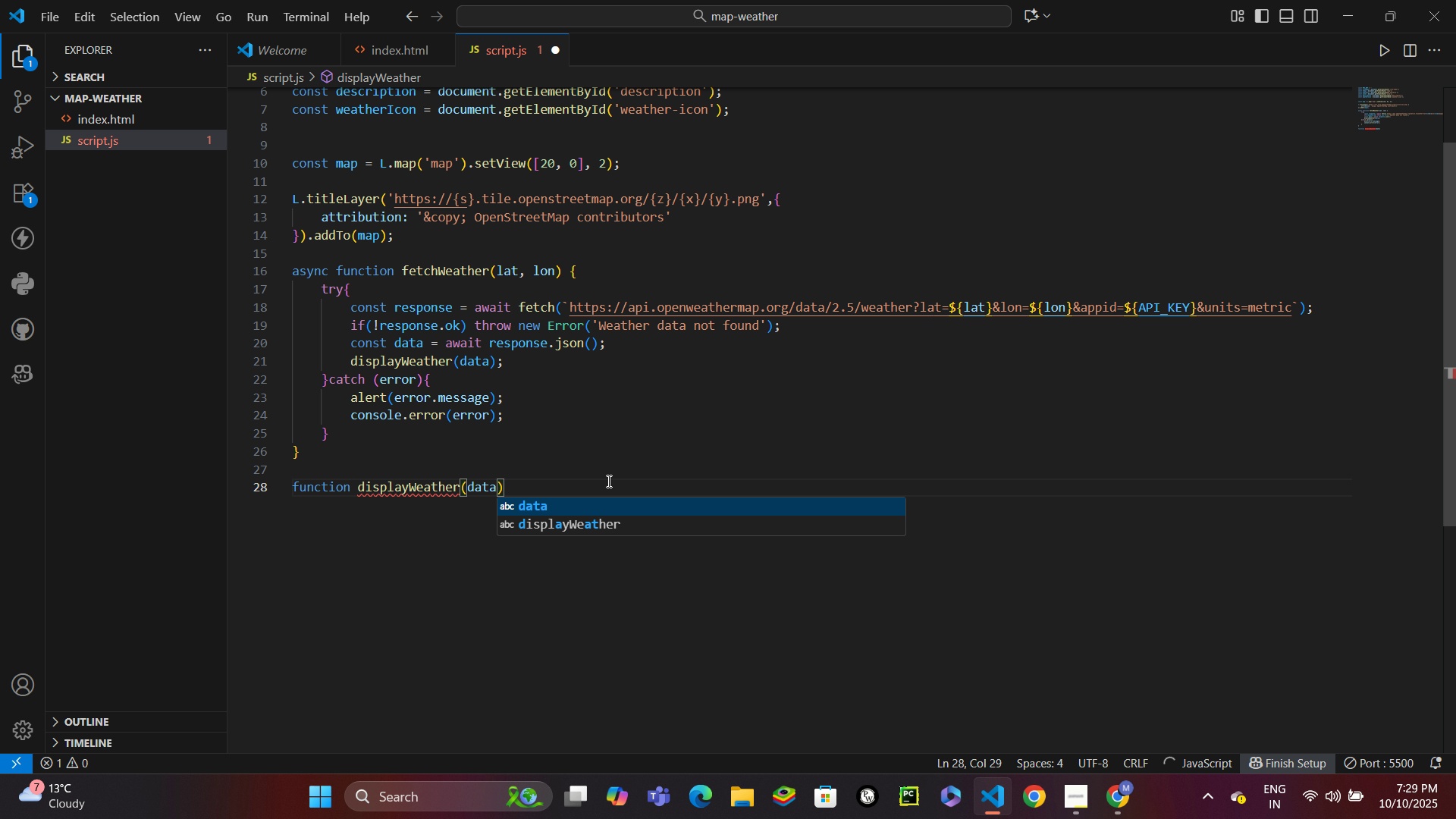 
key(ArrowRight)
 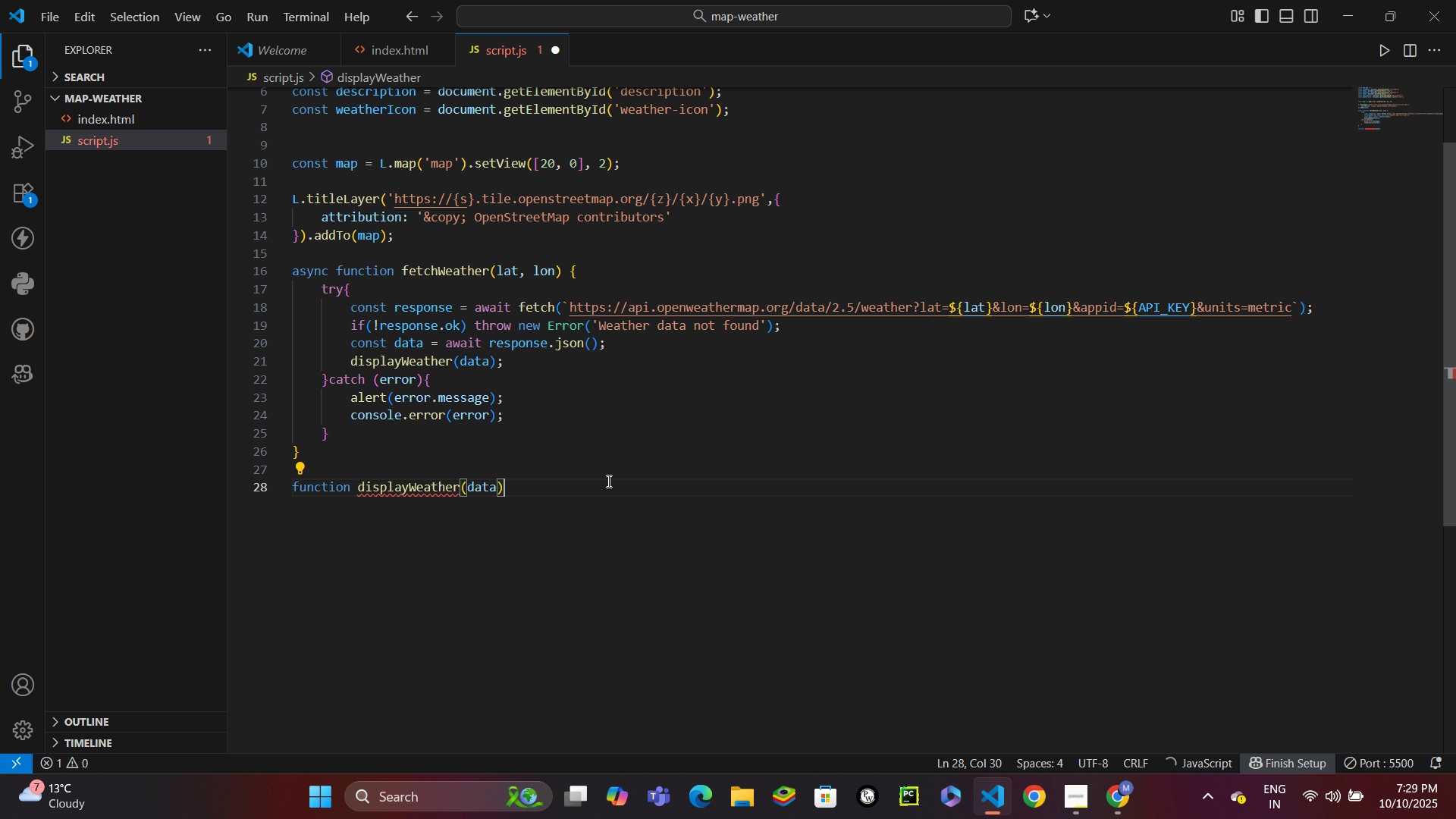 
key(Shift+ShiftLeft)
 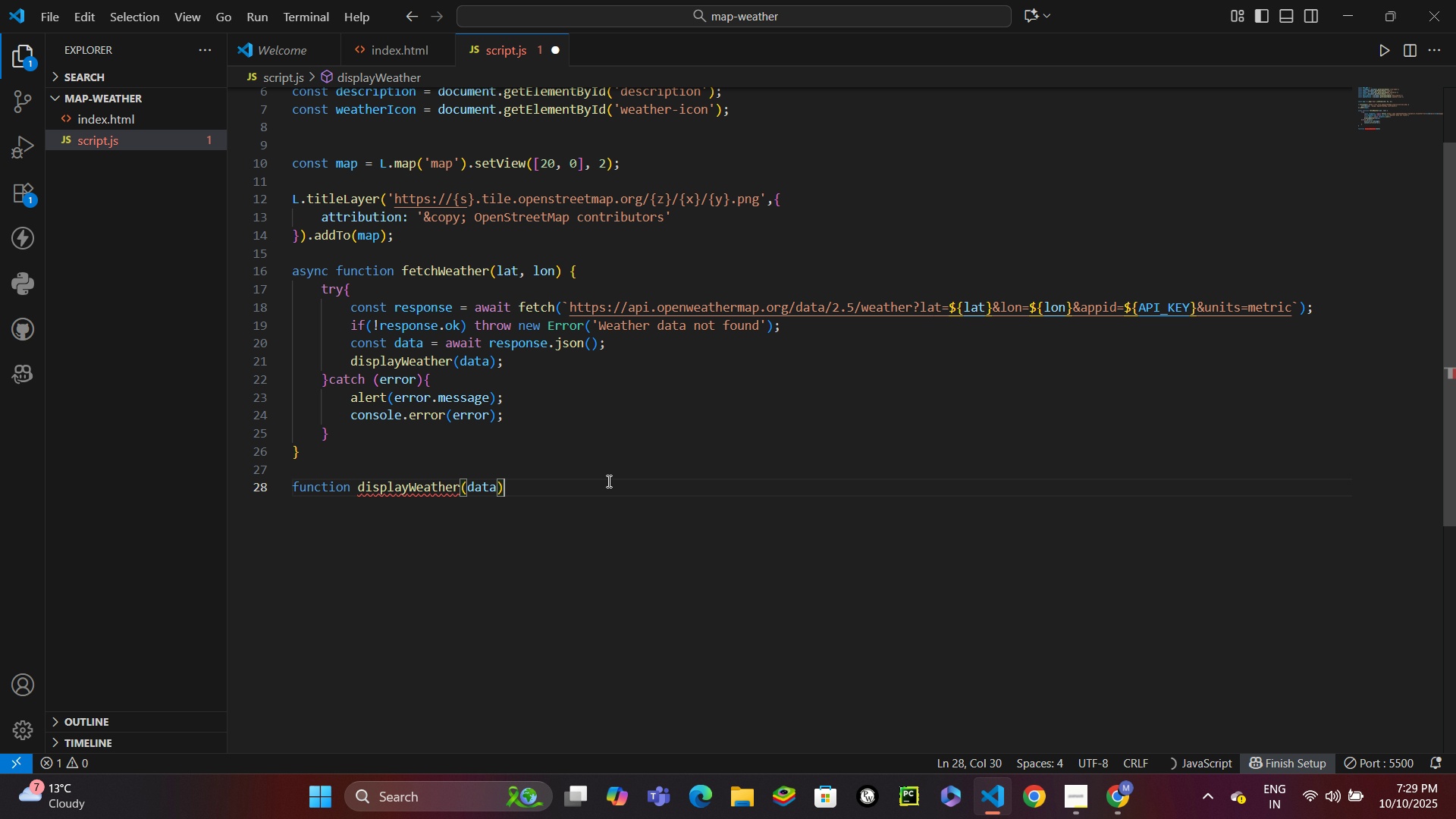 
key(Shift+BracketLeft)
 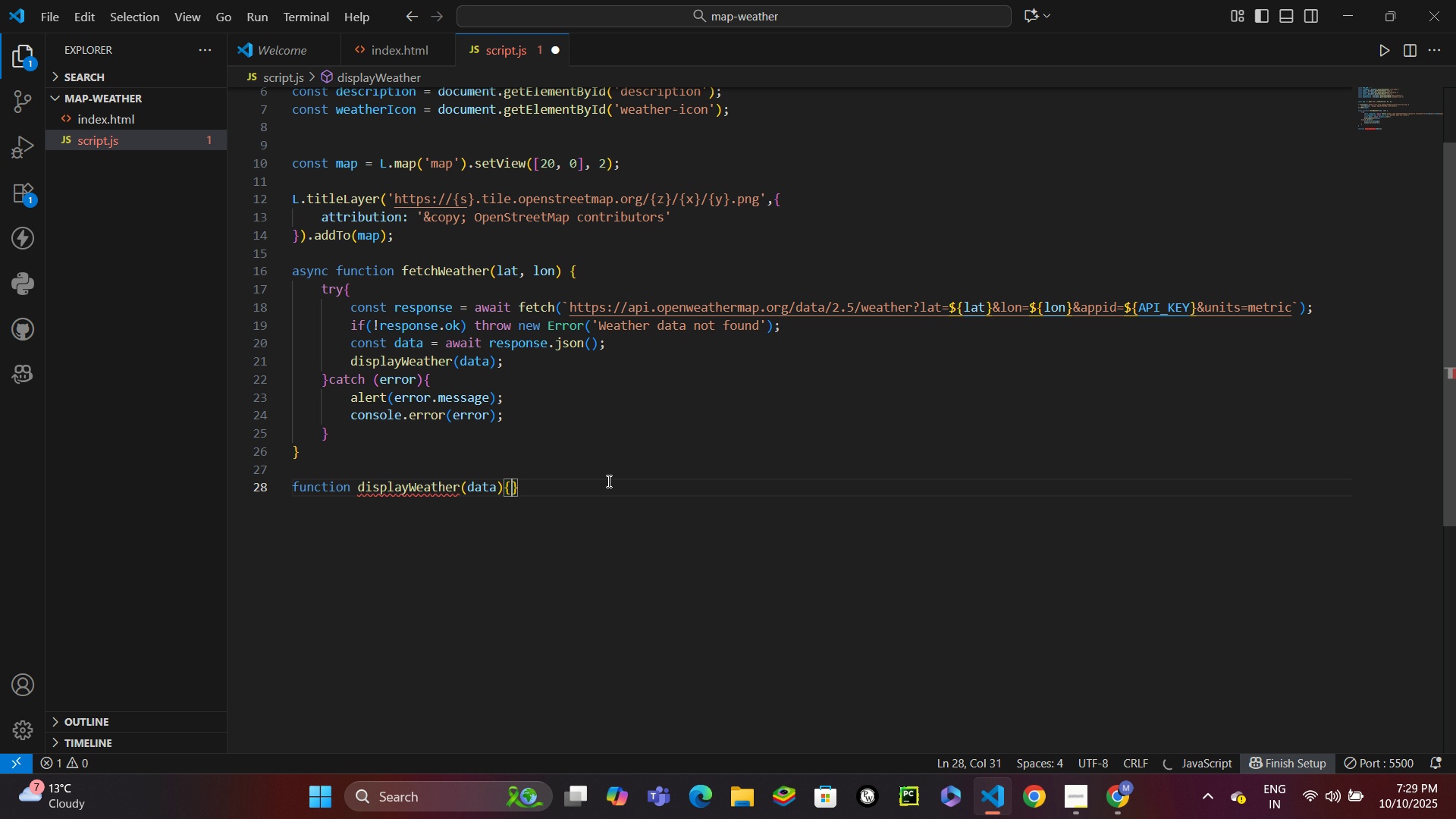 
key(Enter)
 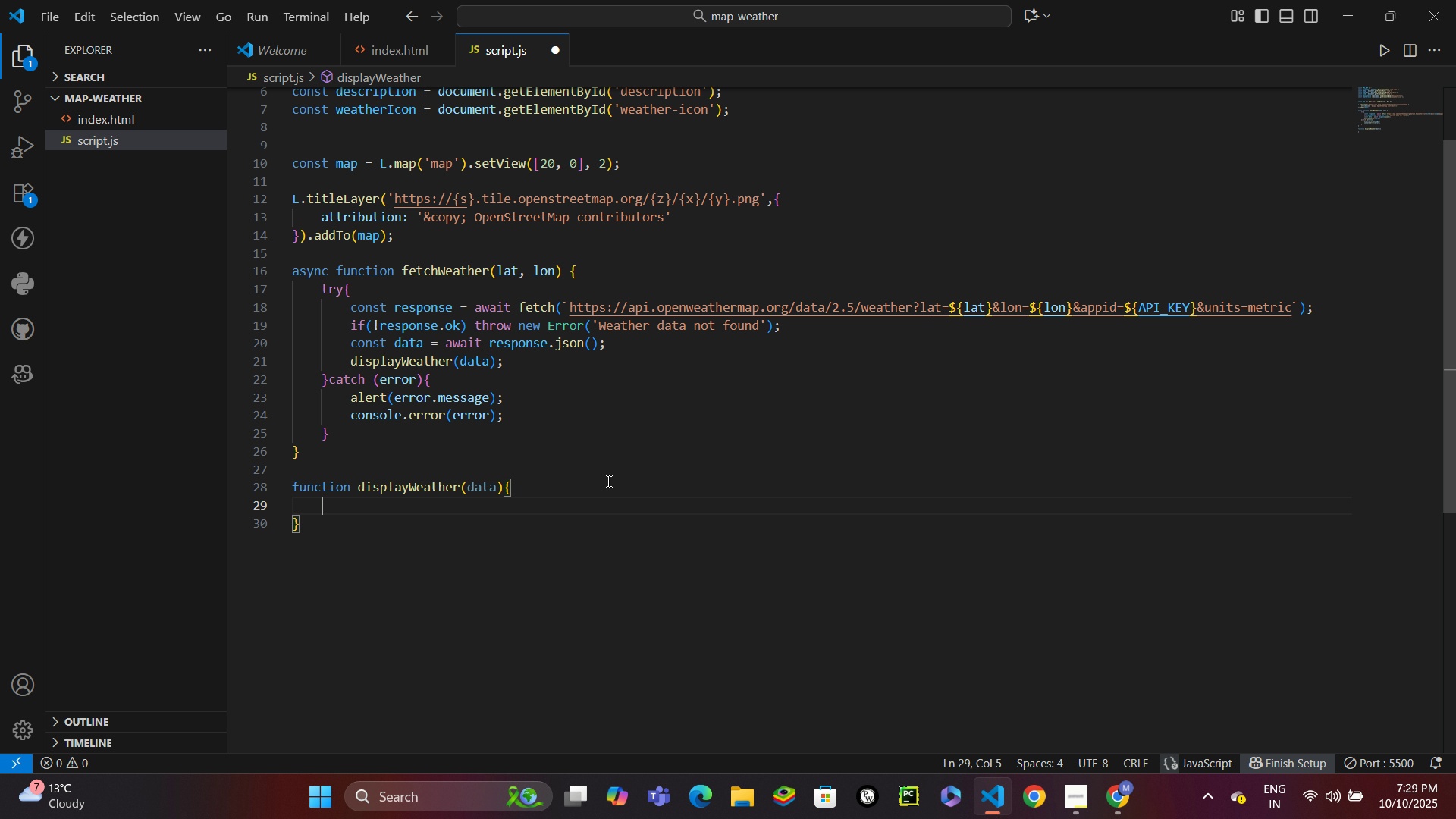 
type(cityNam)
 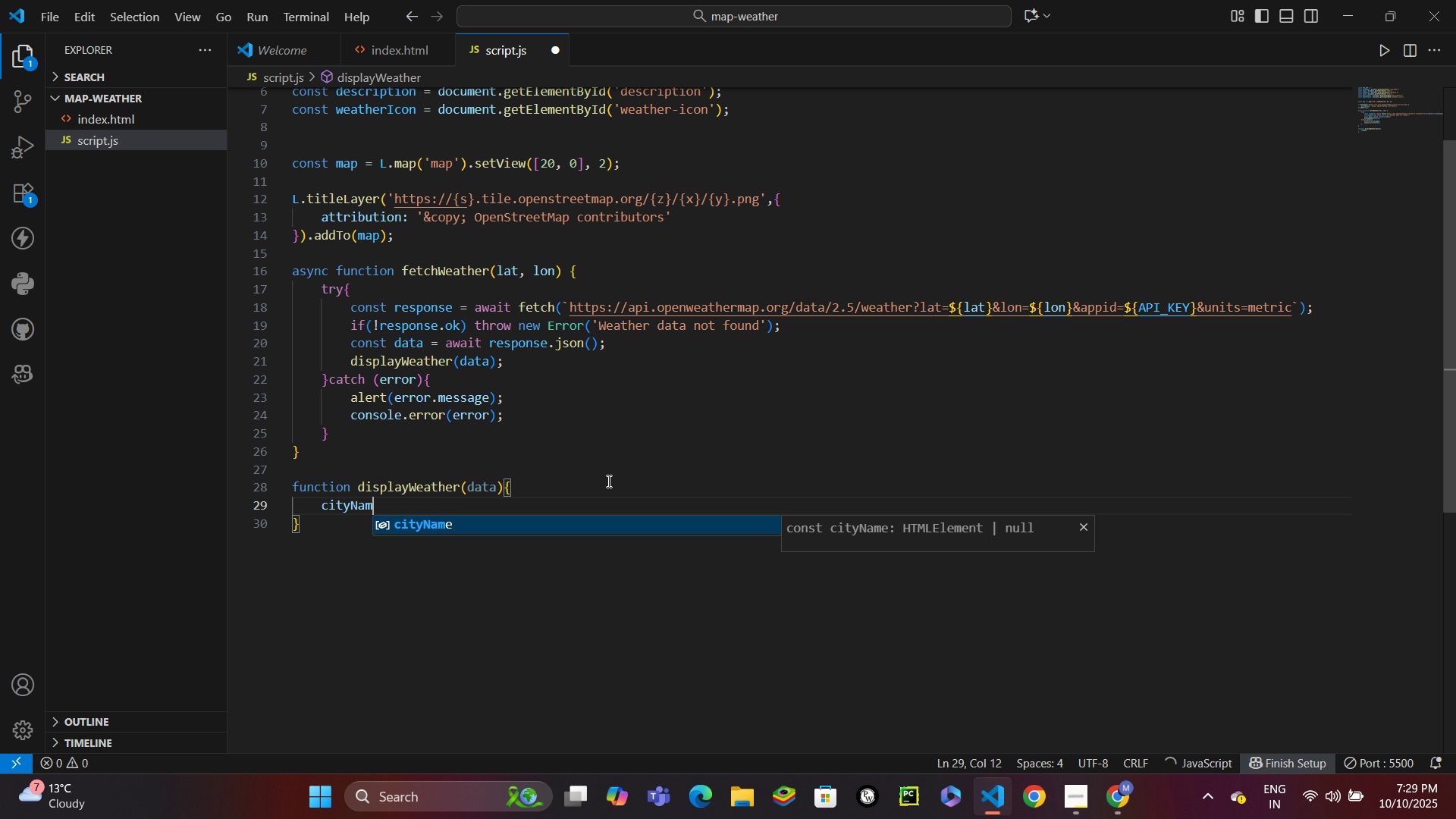 
key(Enter)
 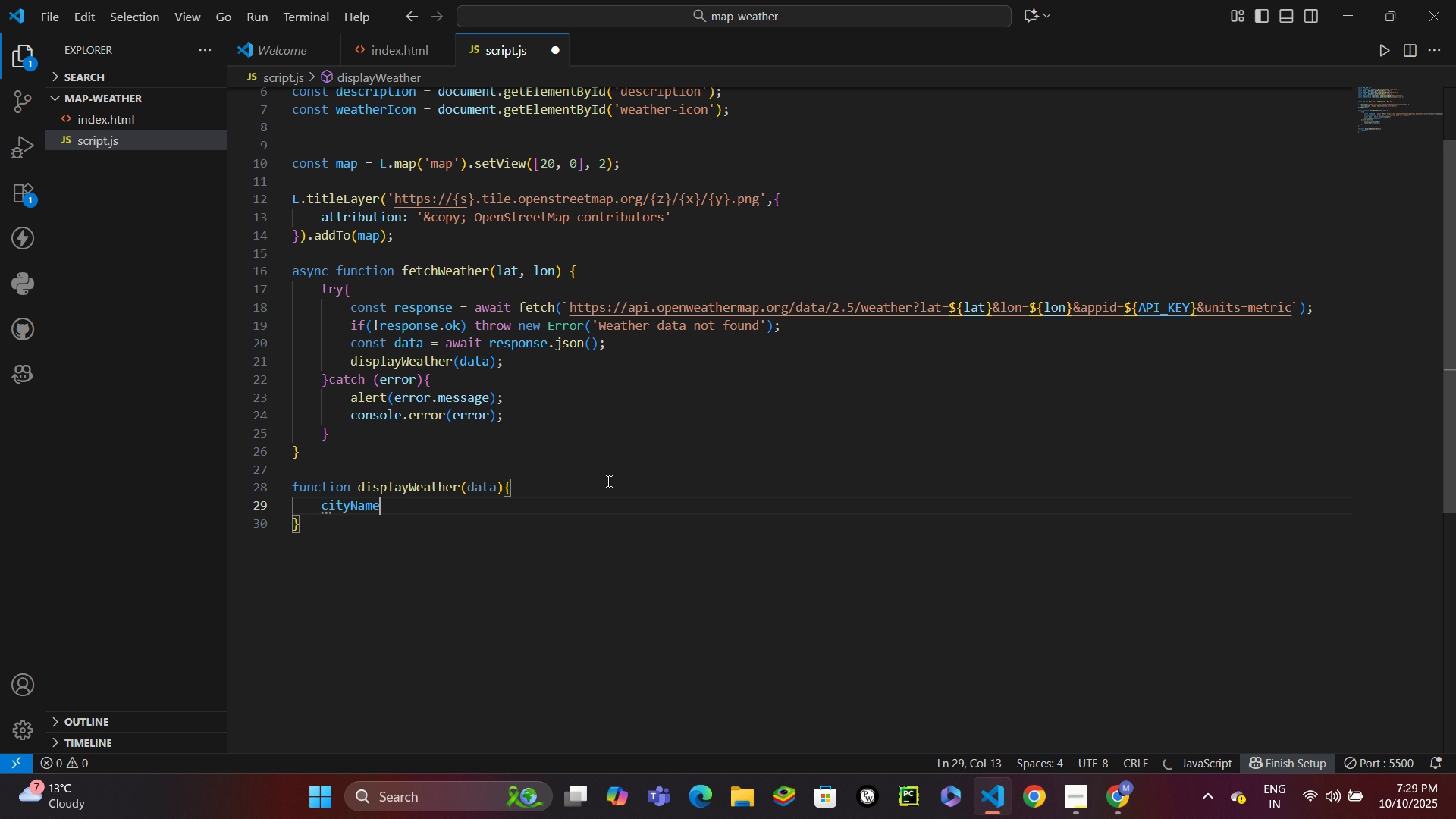 
type(.tex)
 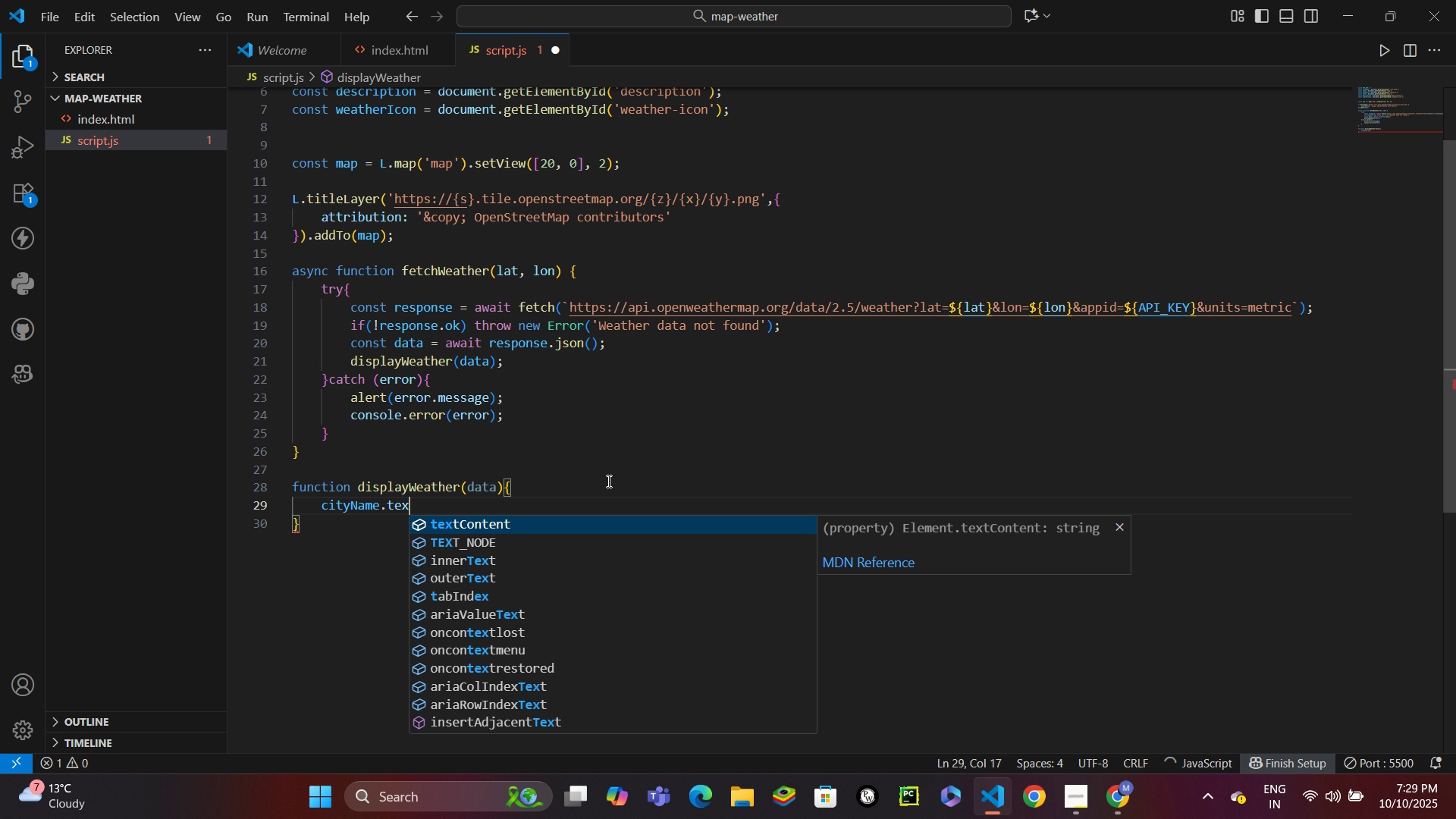 
key(Enter)
 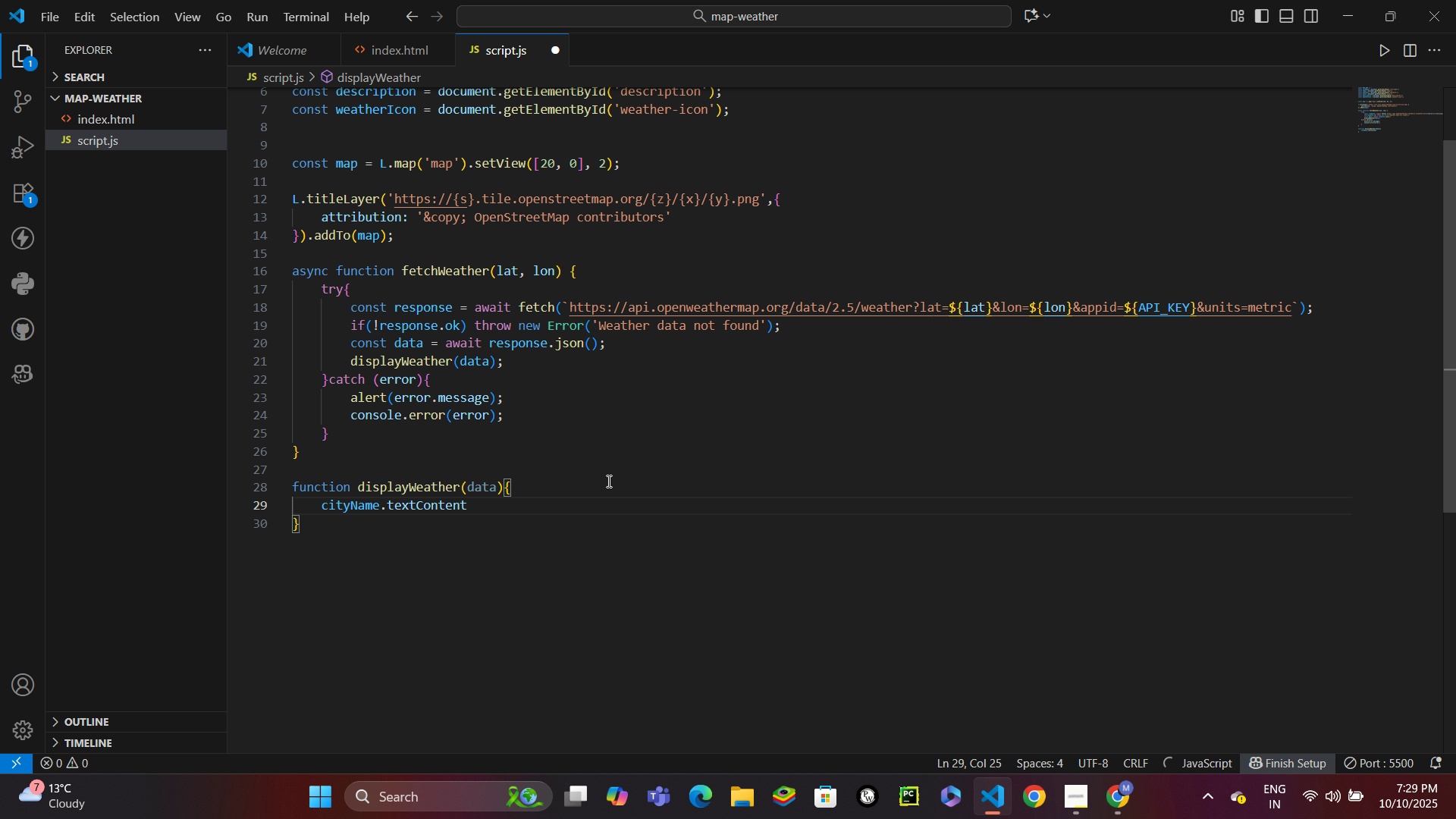 
type( = `${datam)
key(Backspace)
type(.name || 'Unknown Loac)
key(Backspace)
key(Backspace)
type(cation)
 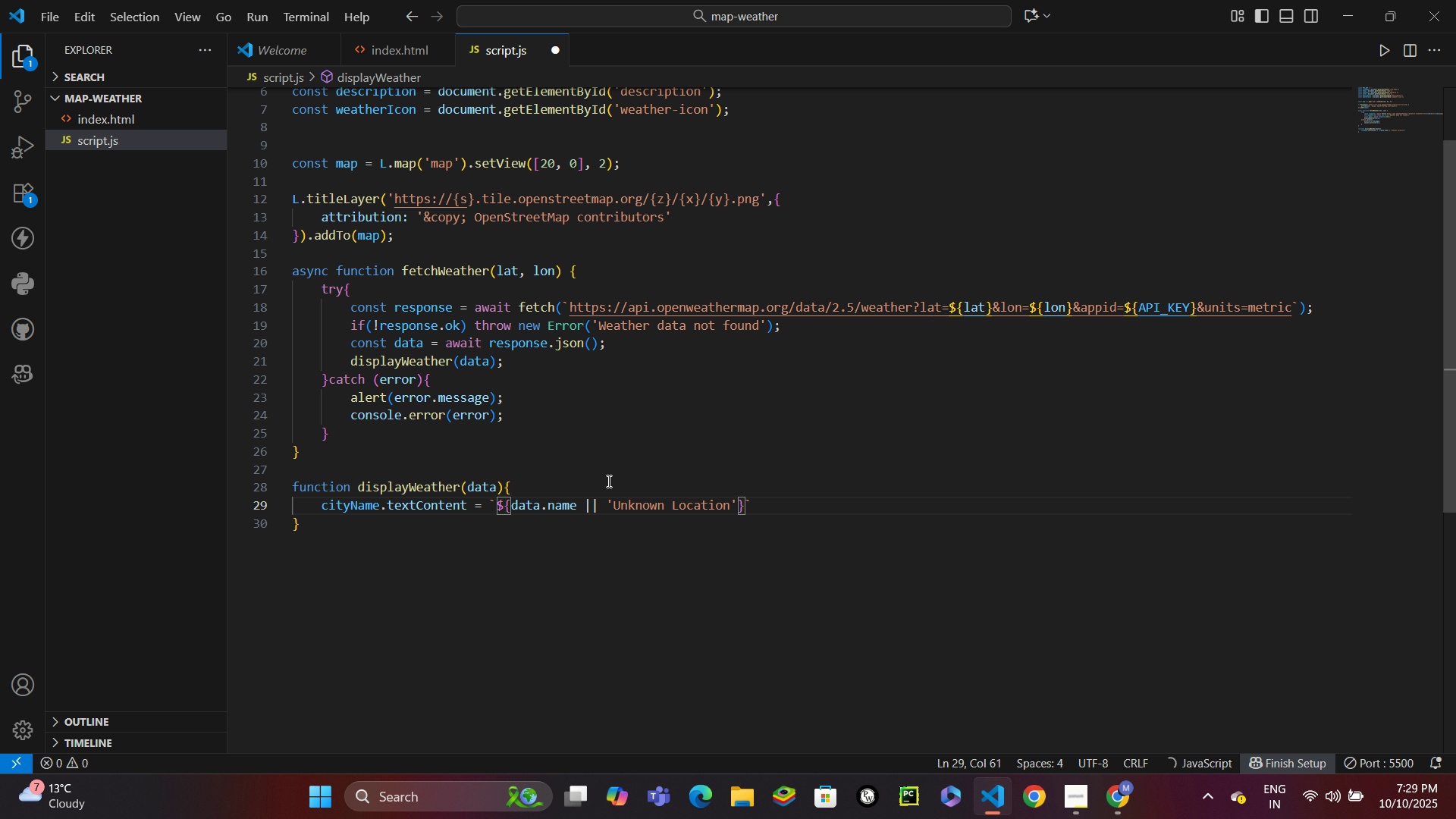 
wait(13.45)
 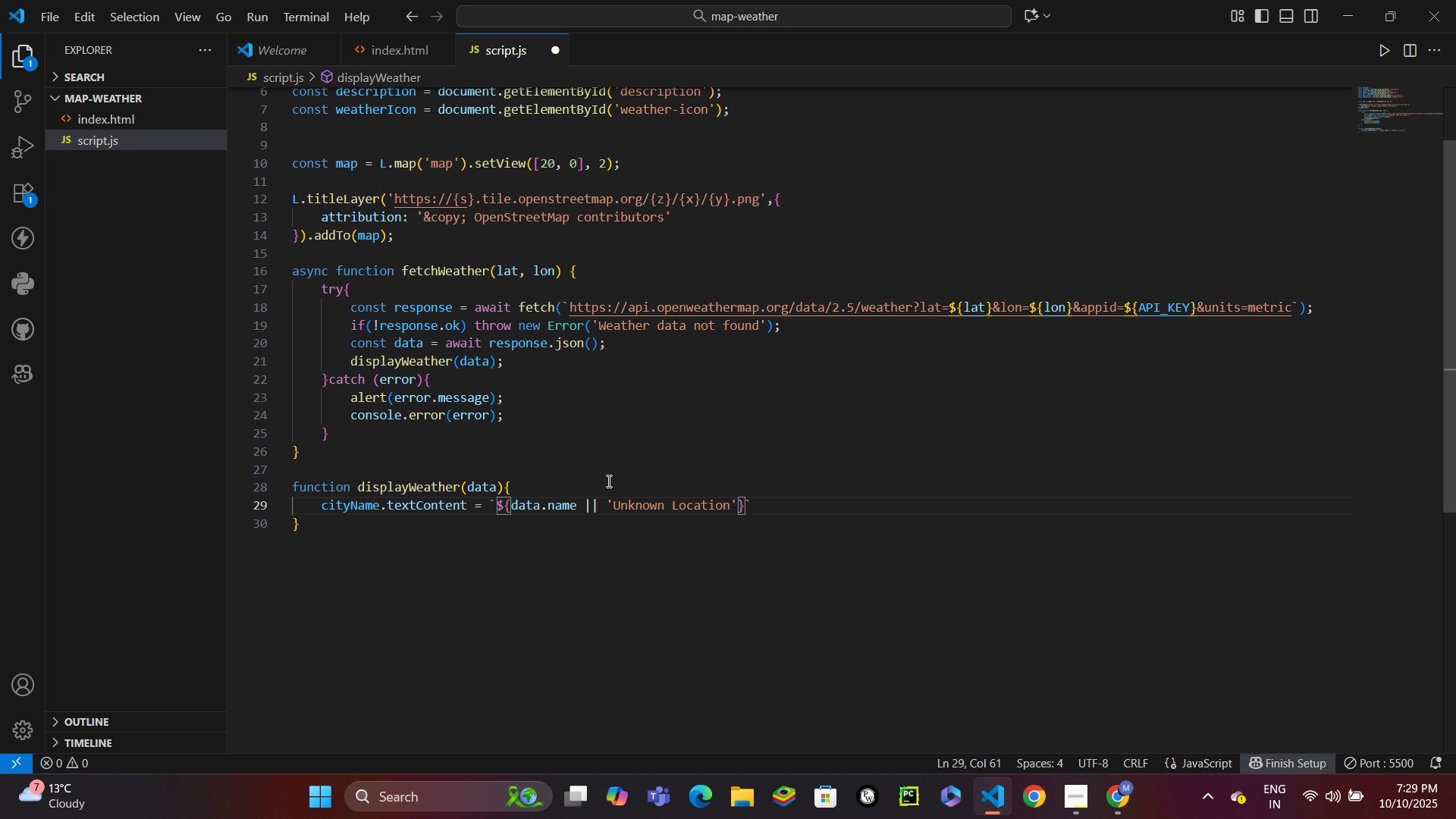 
key(ArrowRight)
 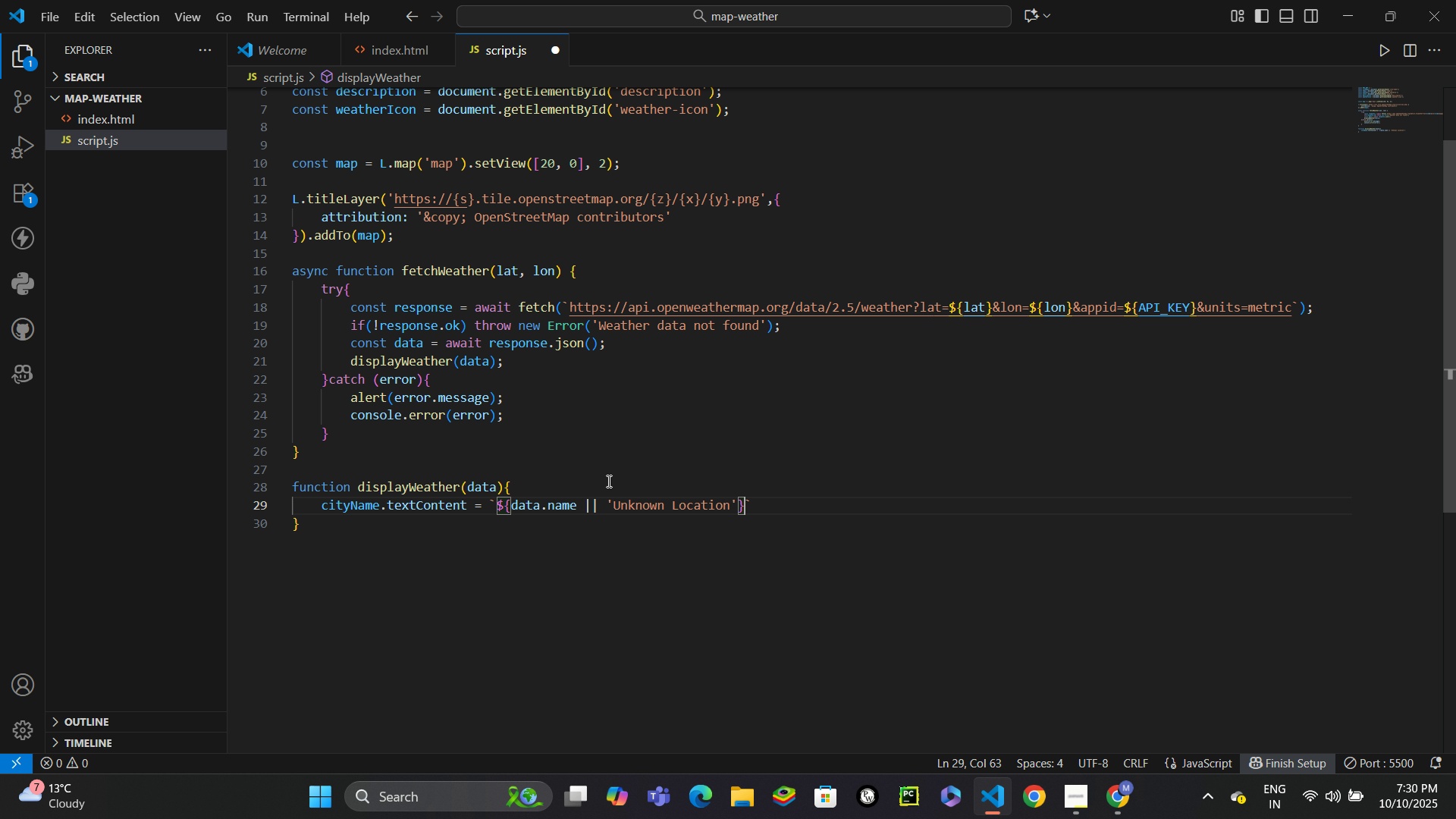 
key(ArrowRight)
 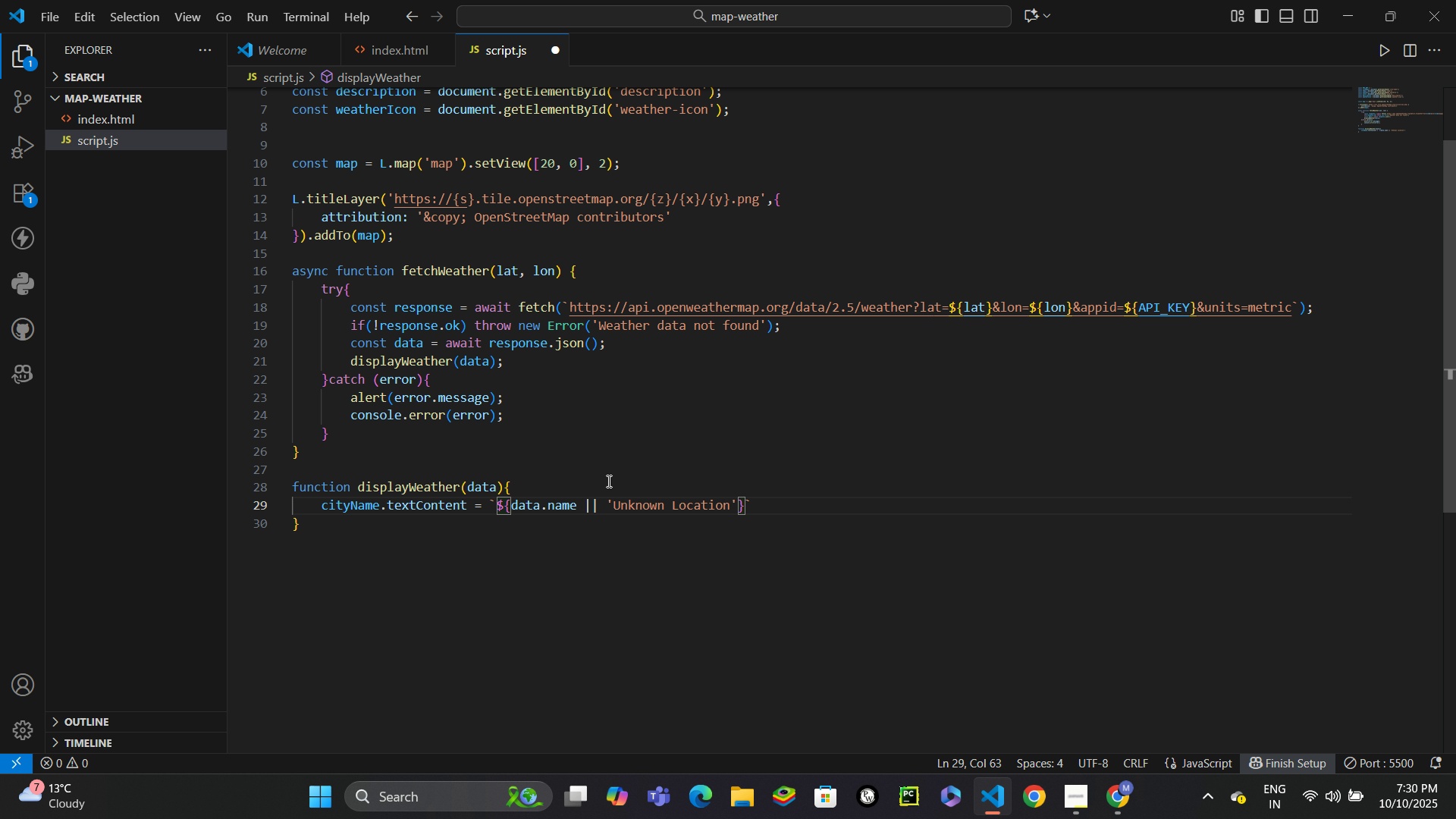 
key(Comma)
 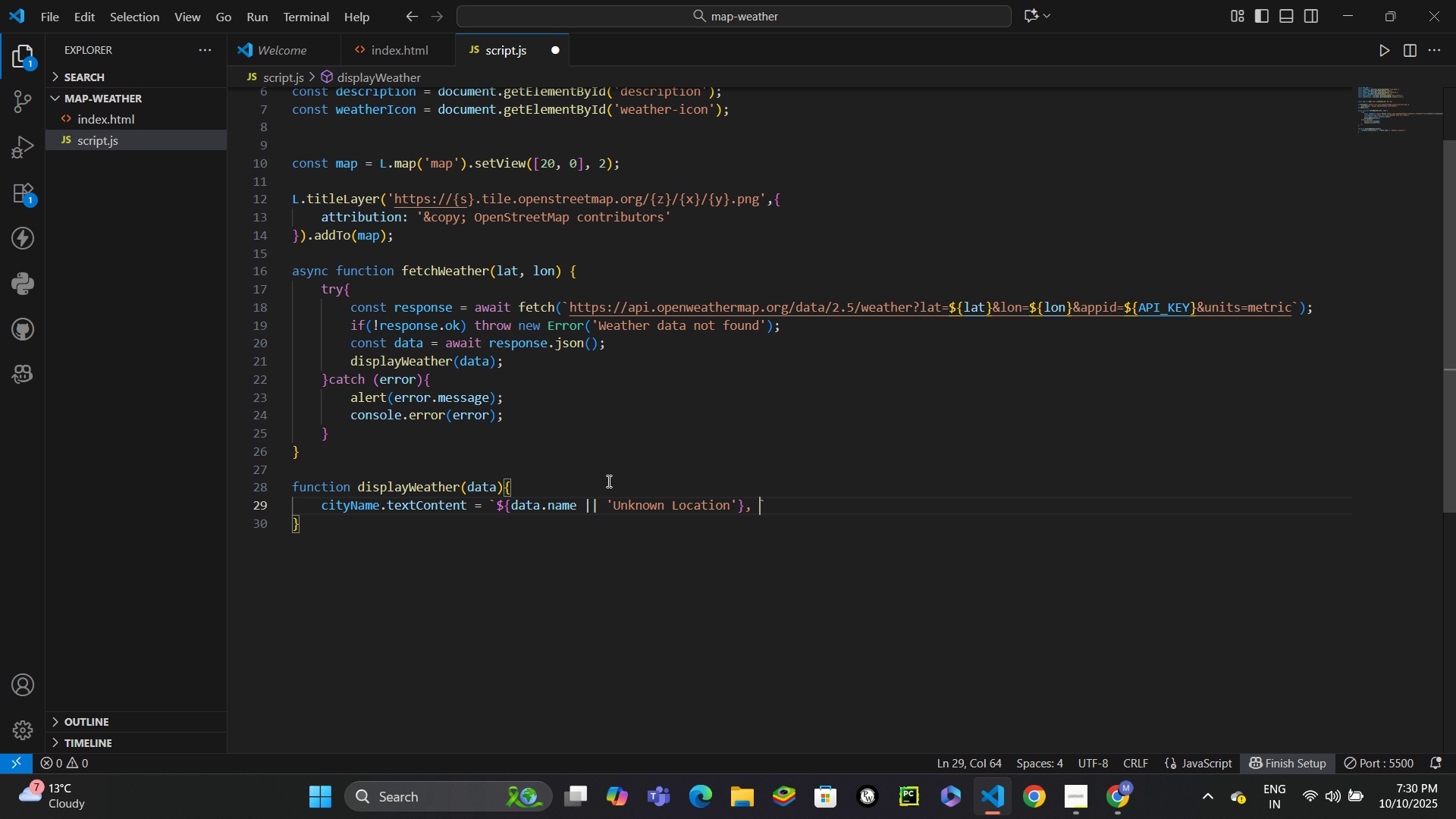 
key(Space)
 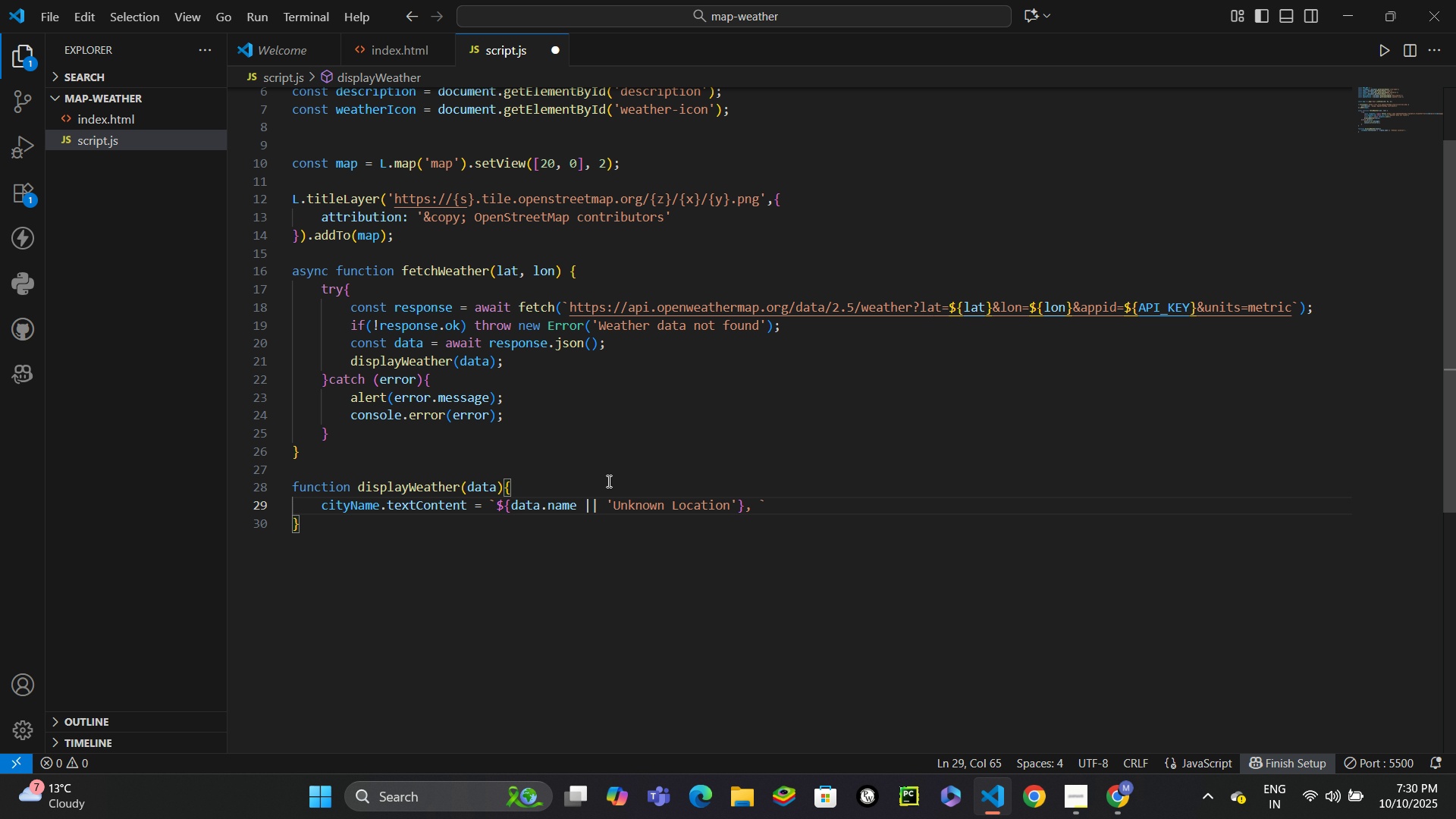 
type(${data.sys.country)
 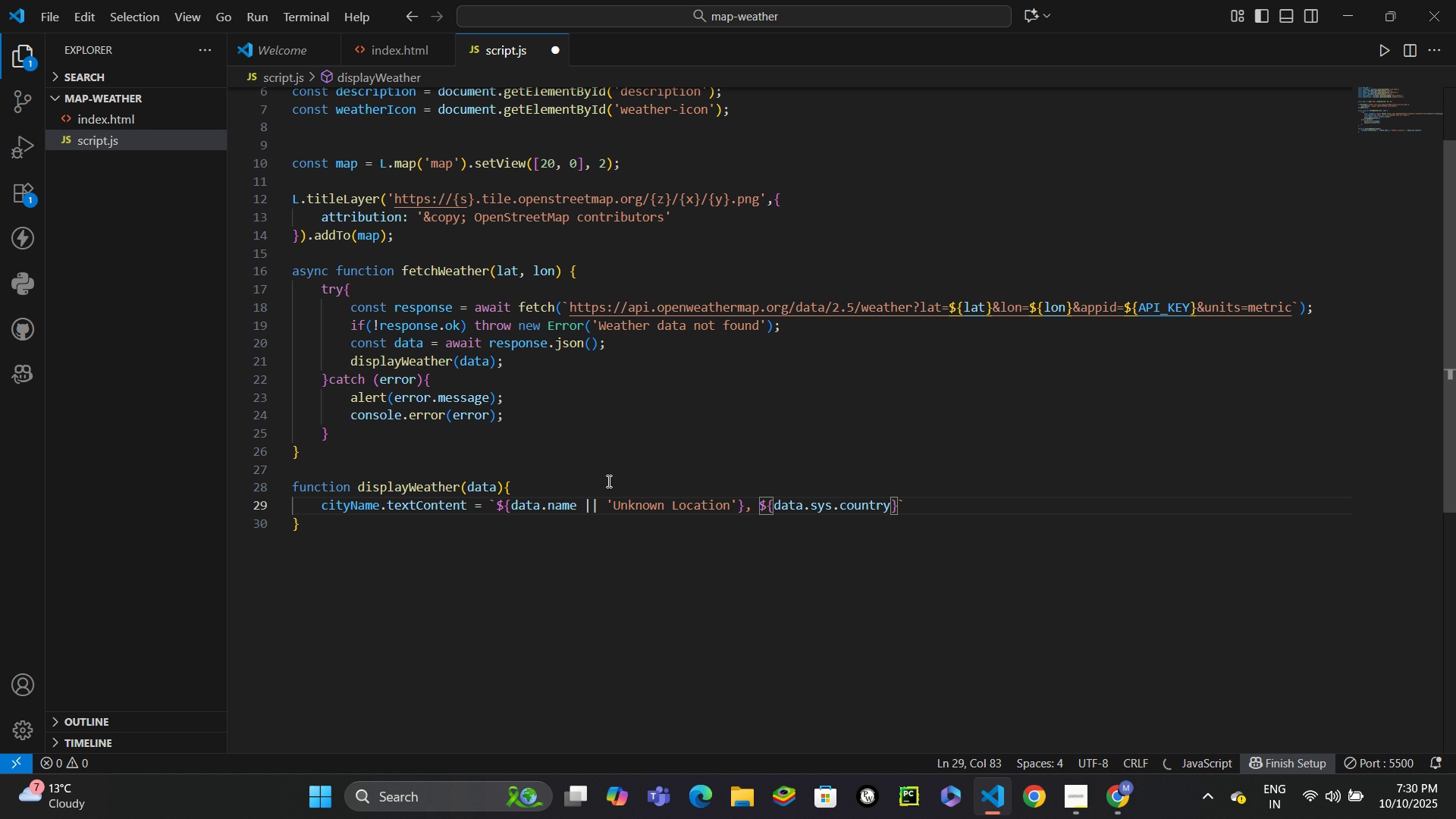 
key(ArrowRight)
 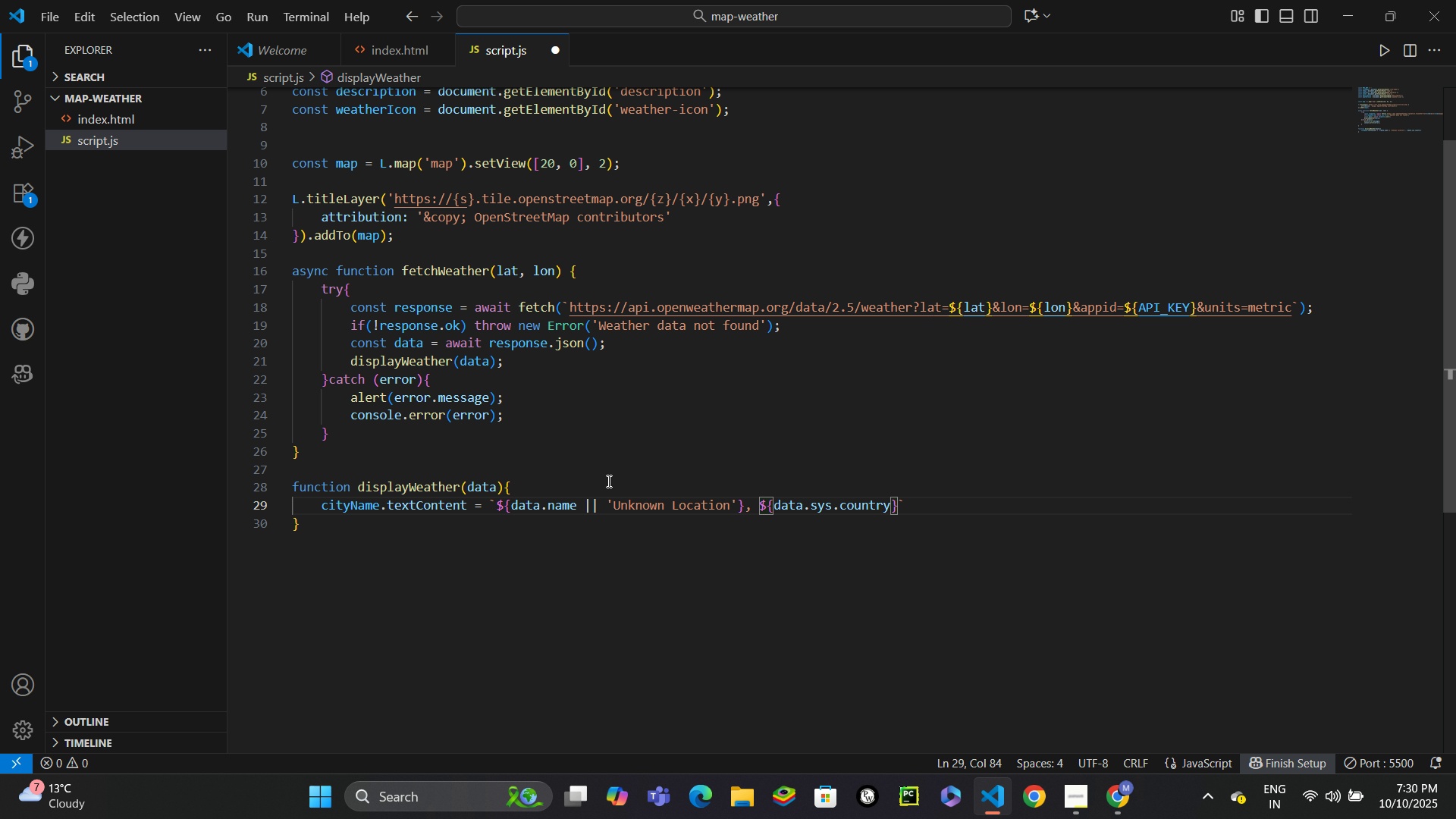 
key(Space)
 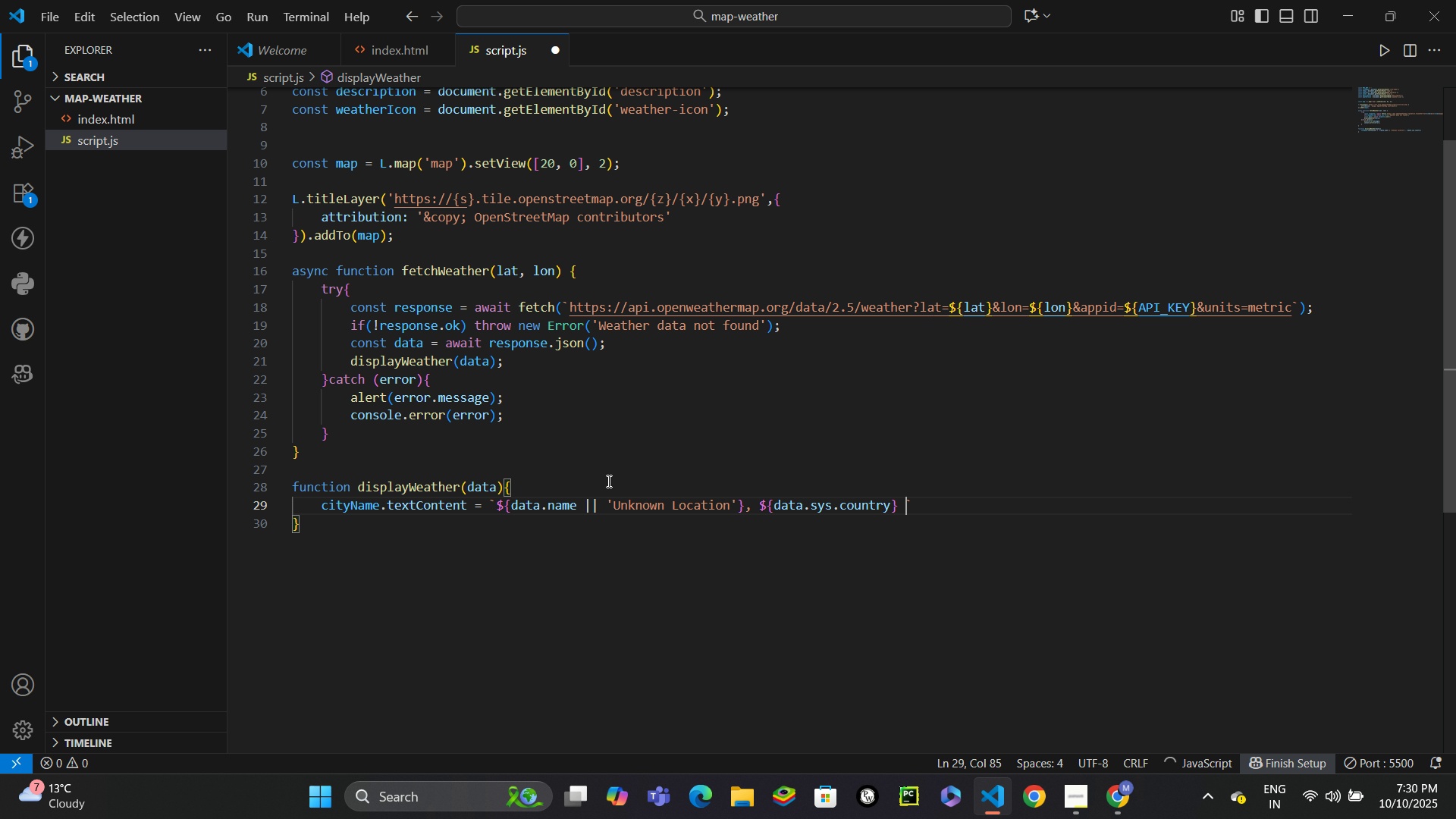 
key(Shift+Backslash)
 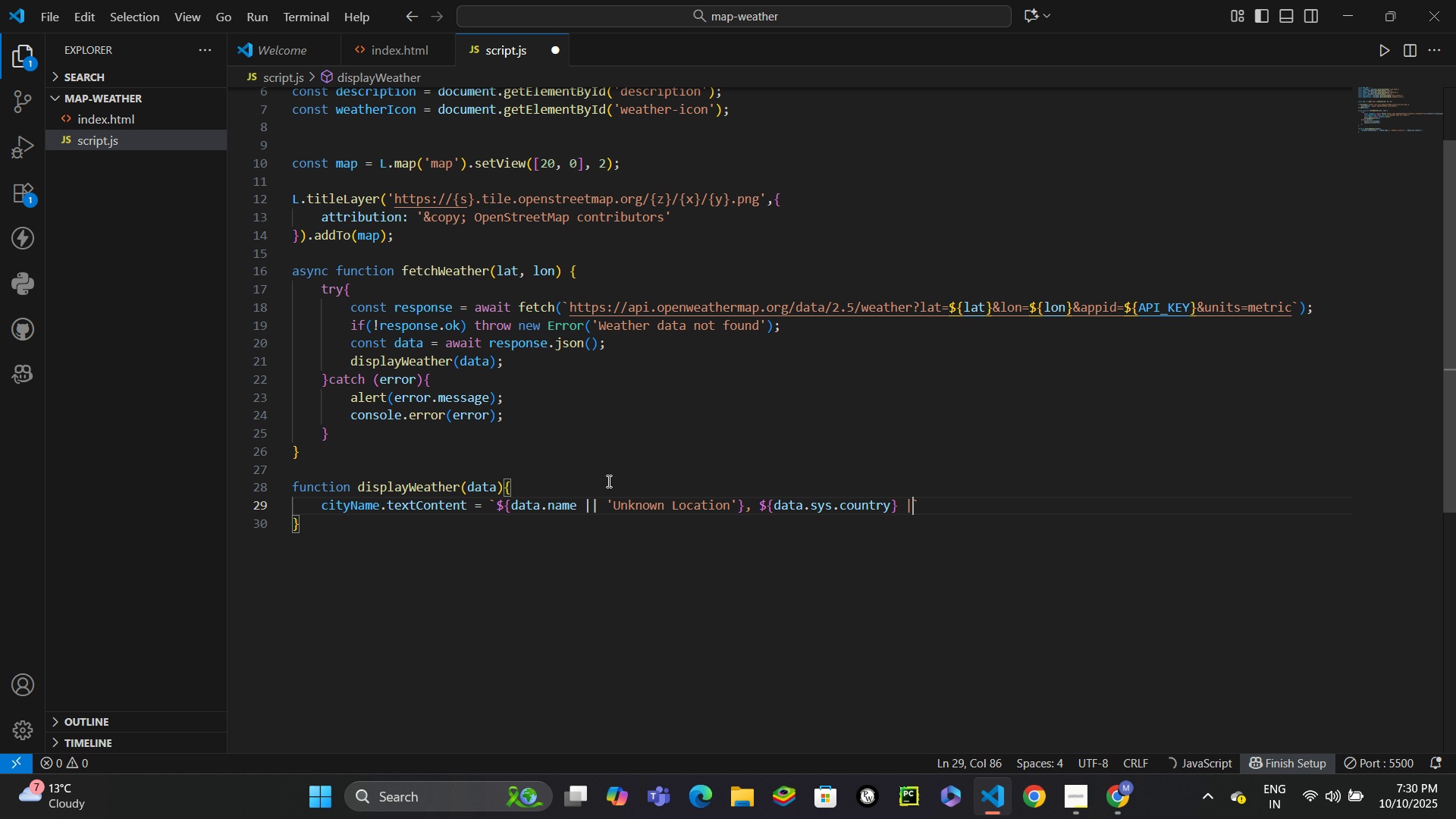 
key(Shift+Backslash)
 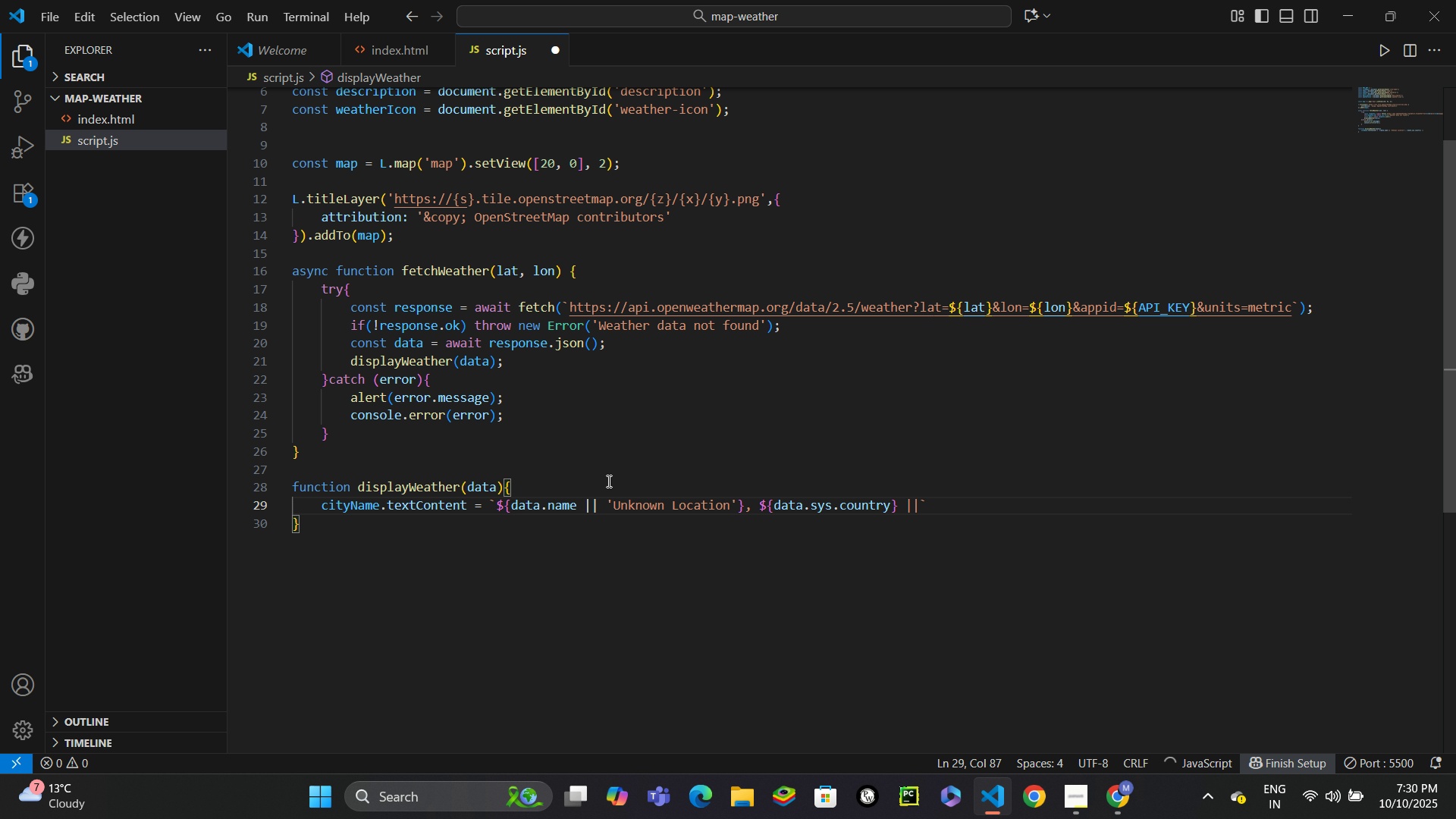 
key(Space)
 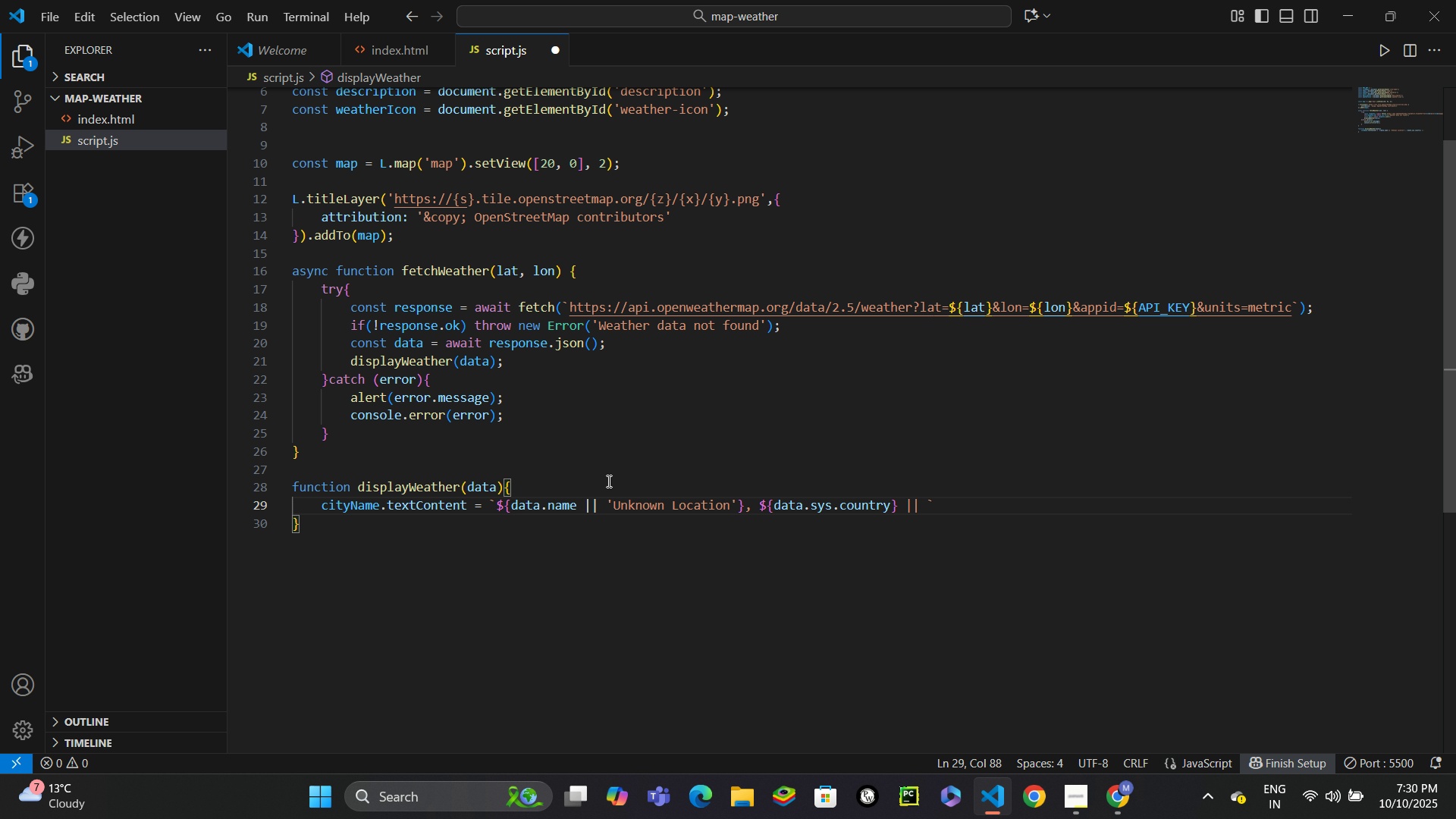 
key(Quote)
 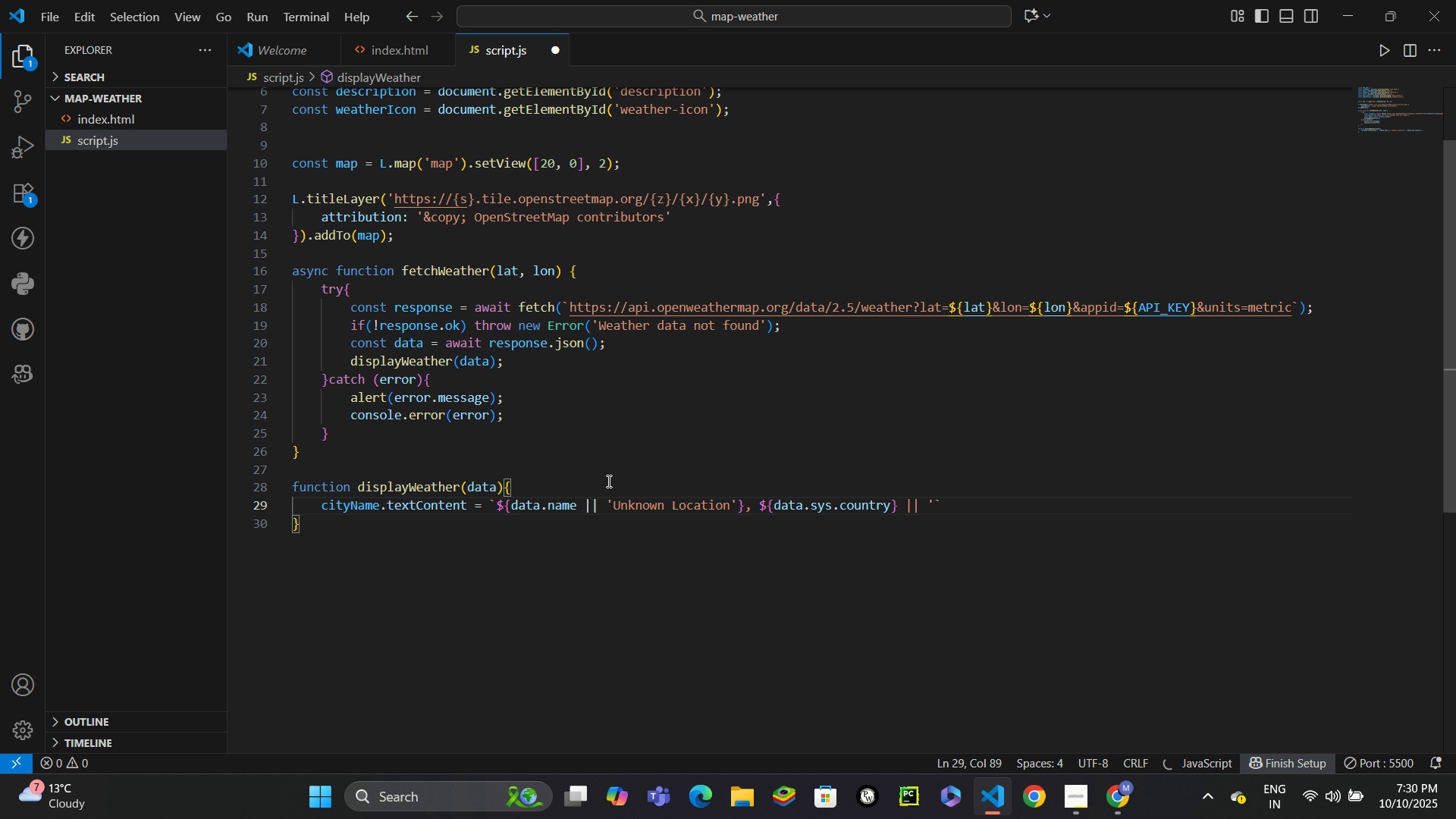 
key(Quote)
 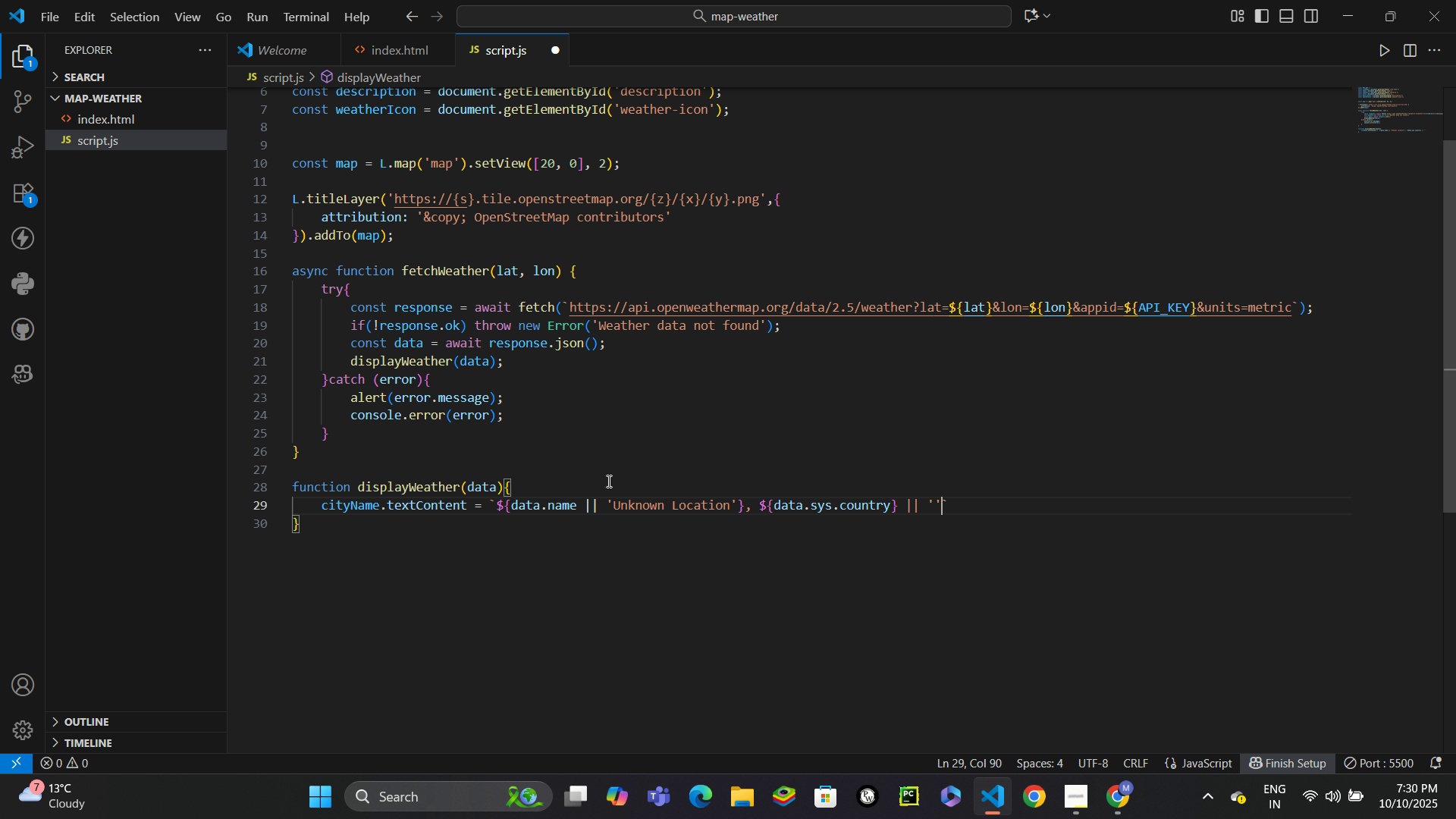 
hold_key(key=ShiftLeft, duration=0.64)
 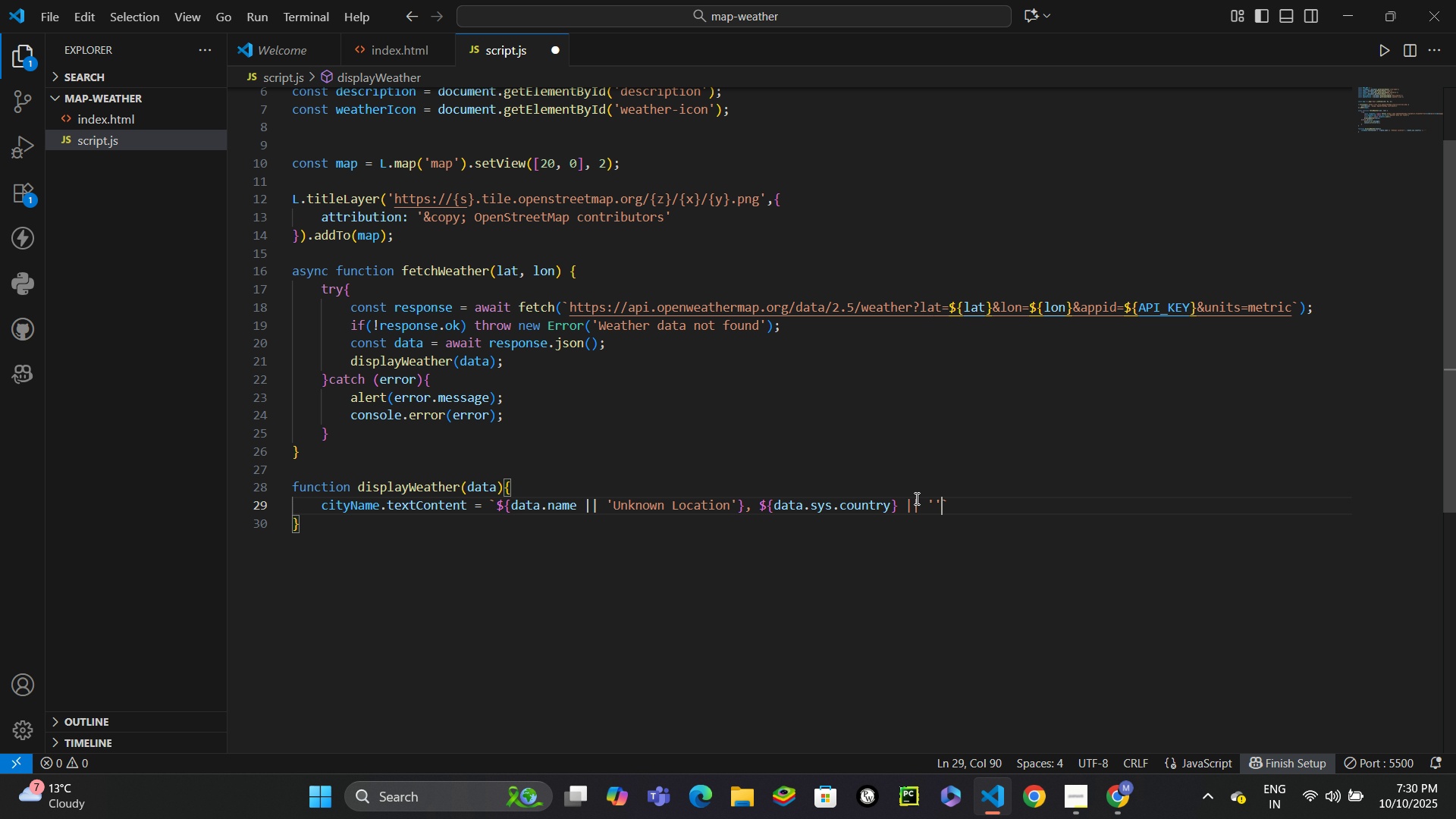 
left_click([896, 510])
 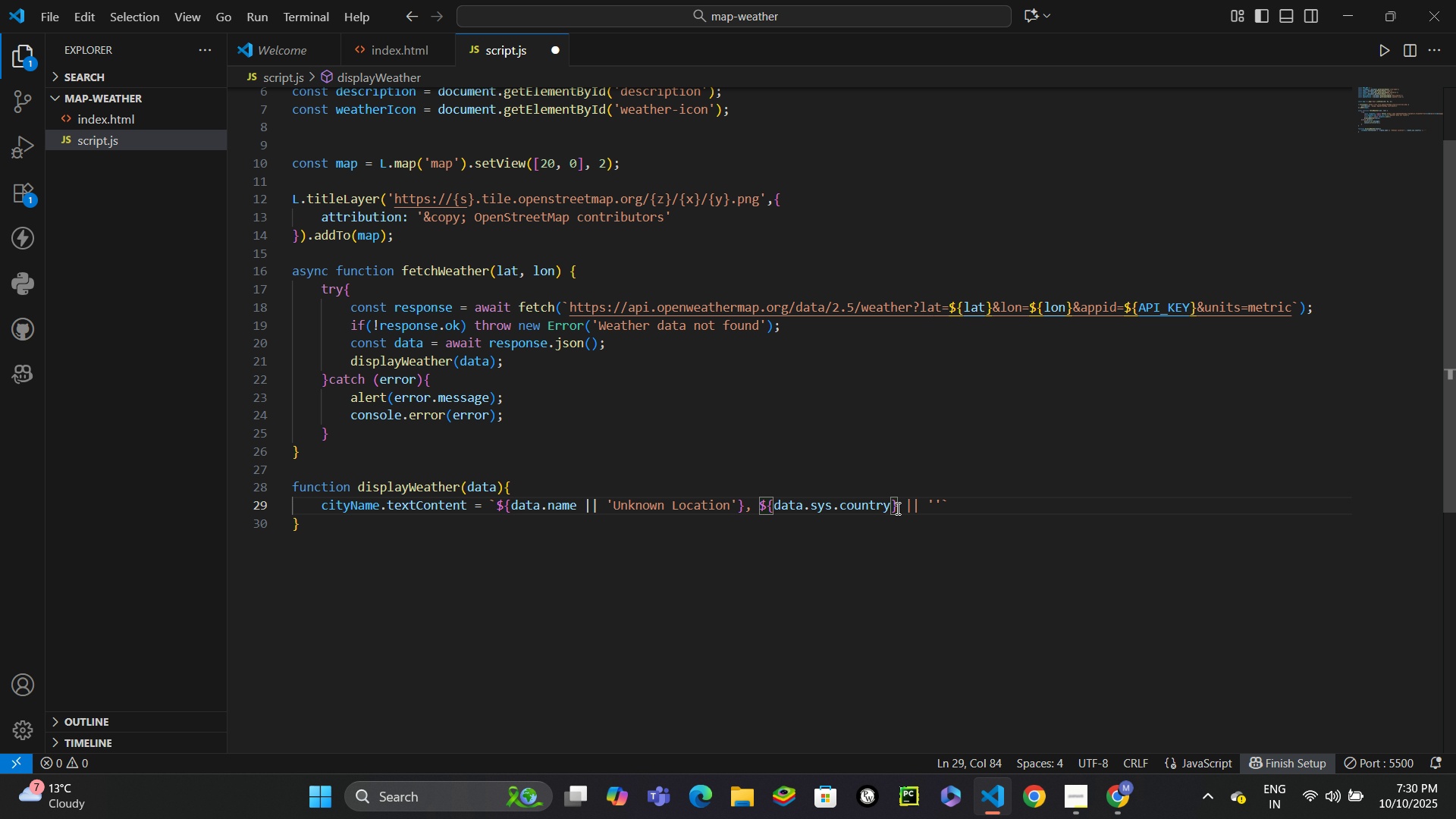 
key(Backspace)
 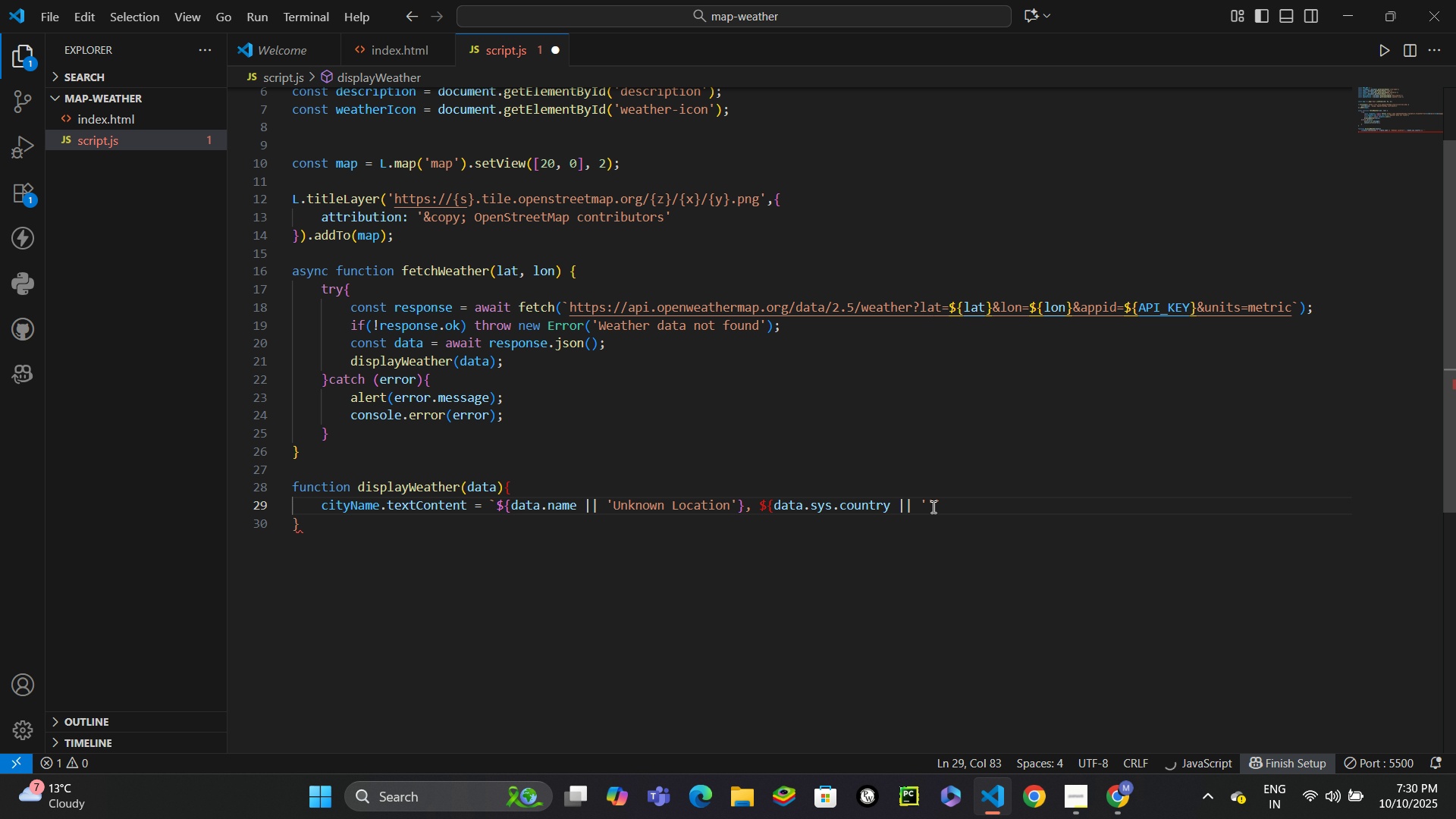 
left_click([933, 507])
 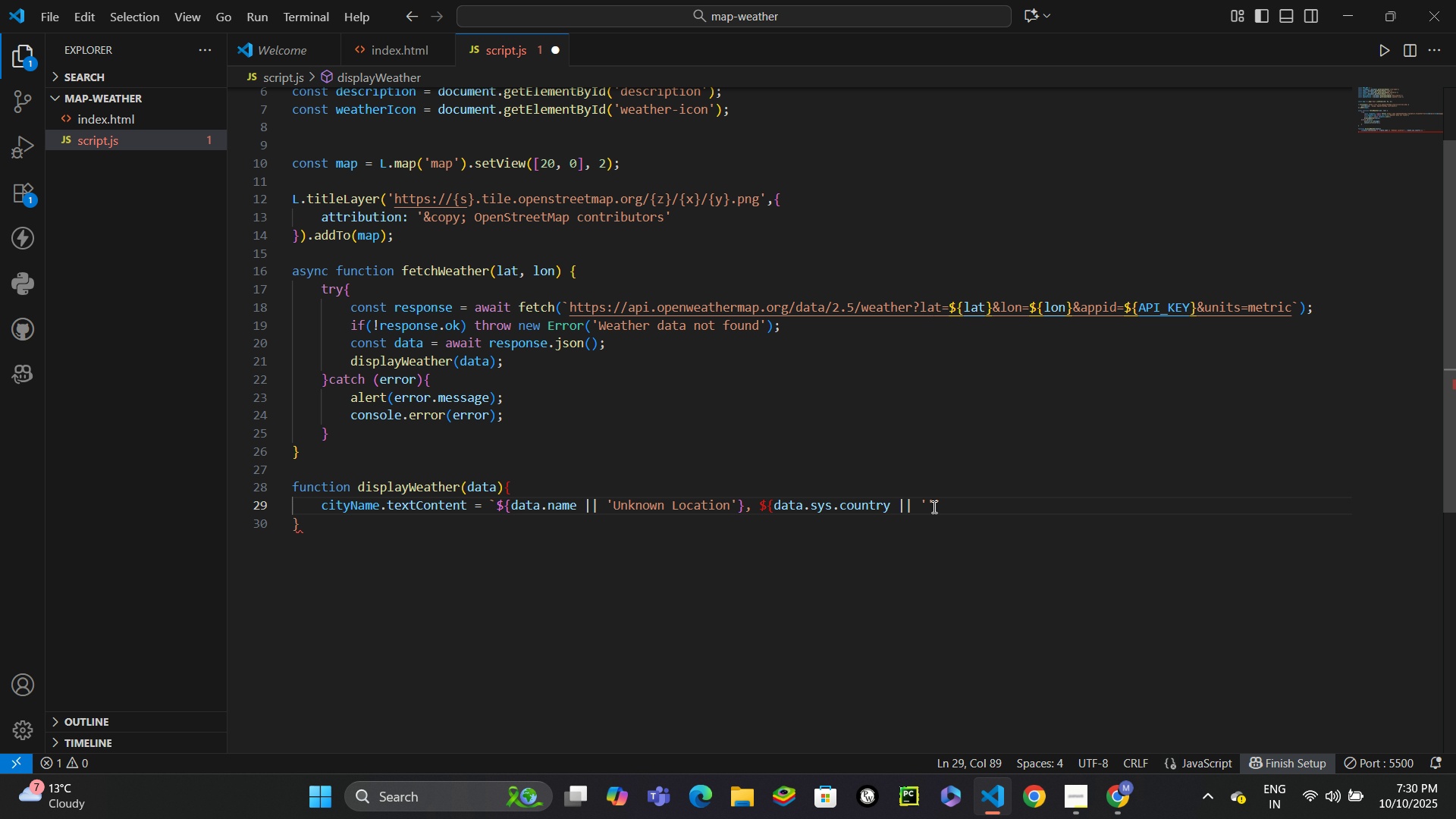 
key(Shift+BracketRight)
 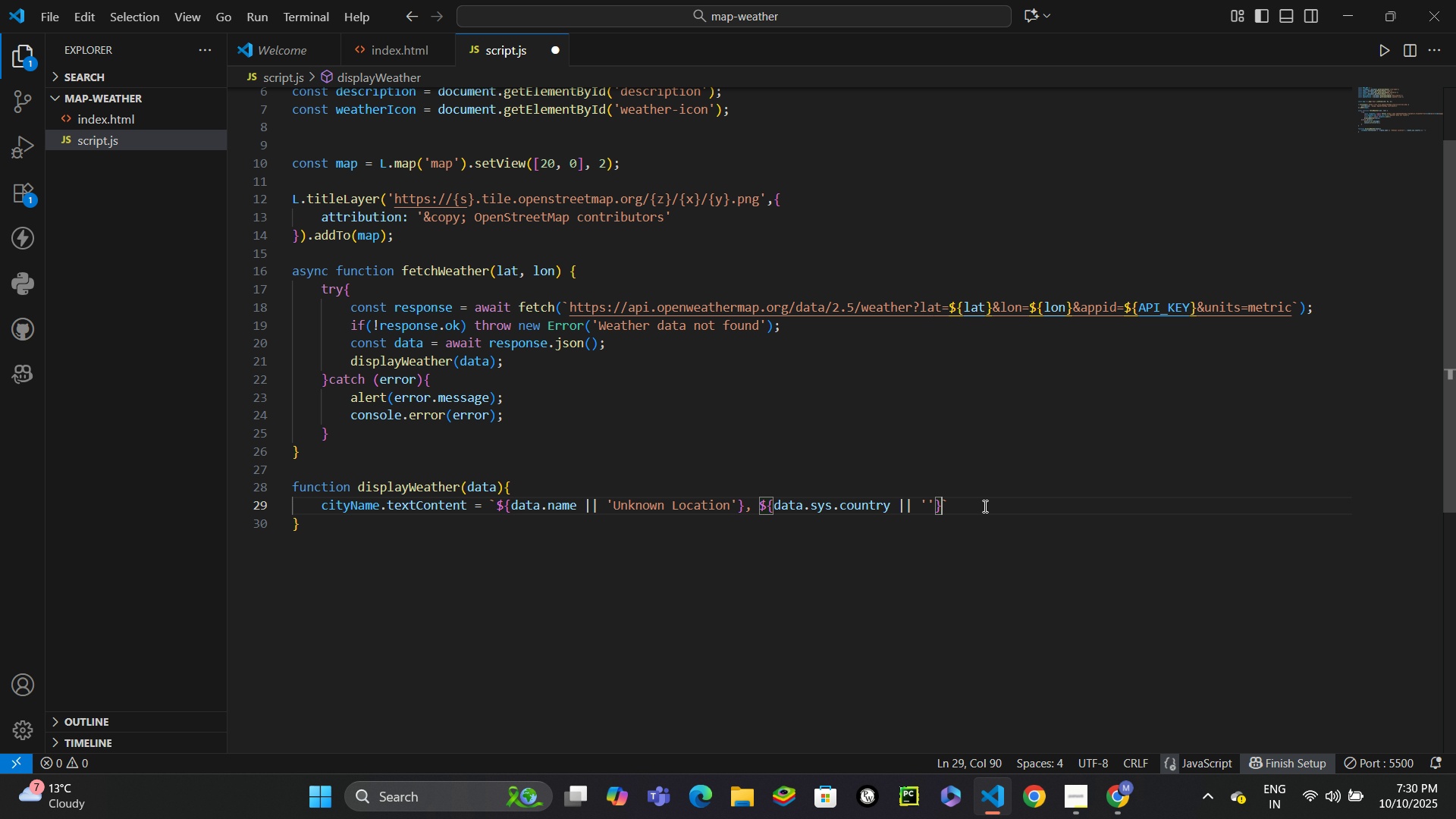 
left_click([984, 506])
 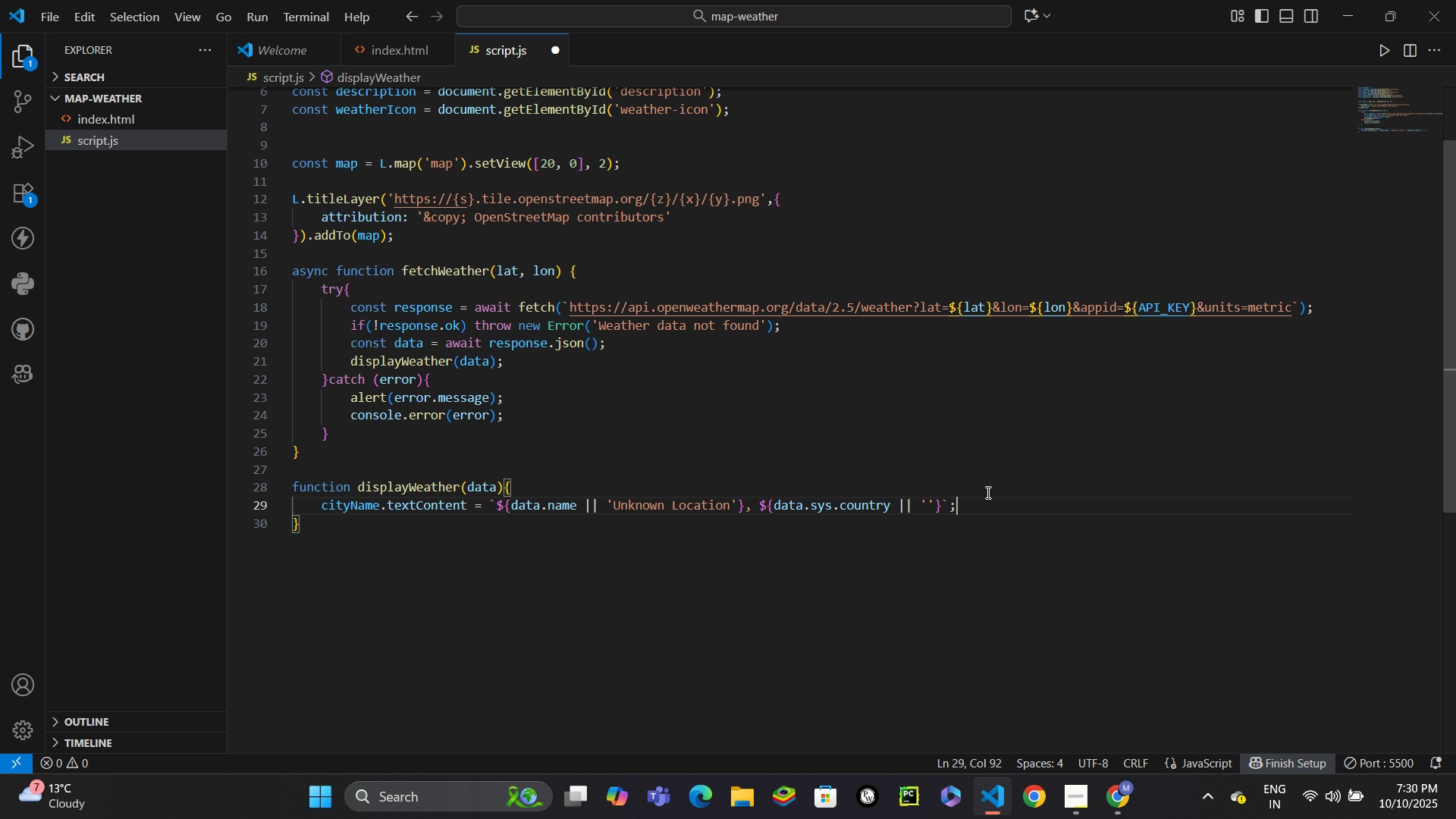 
key(Semicolon)
 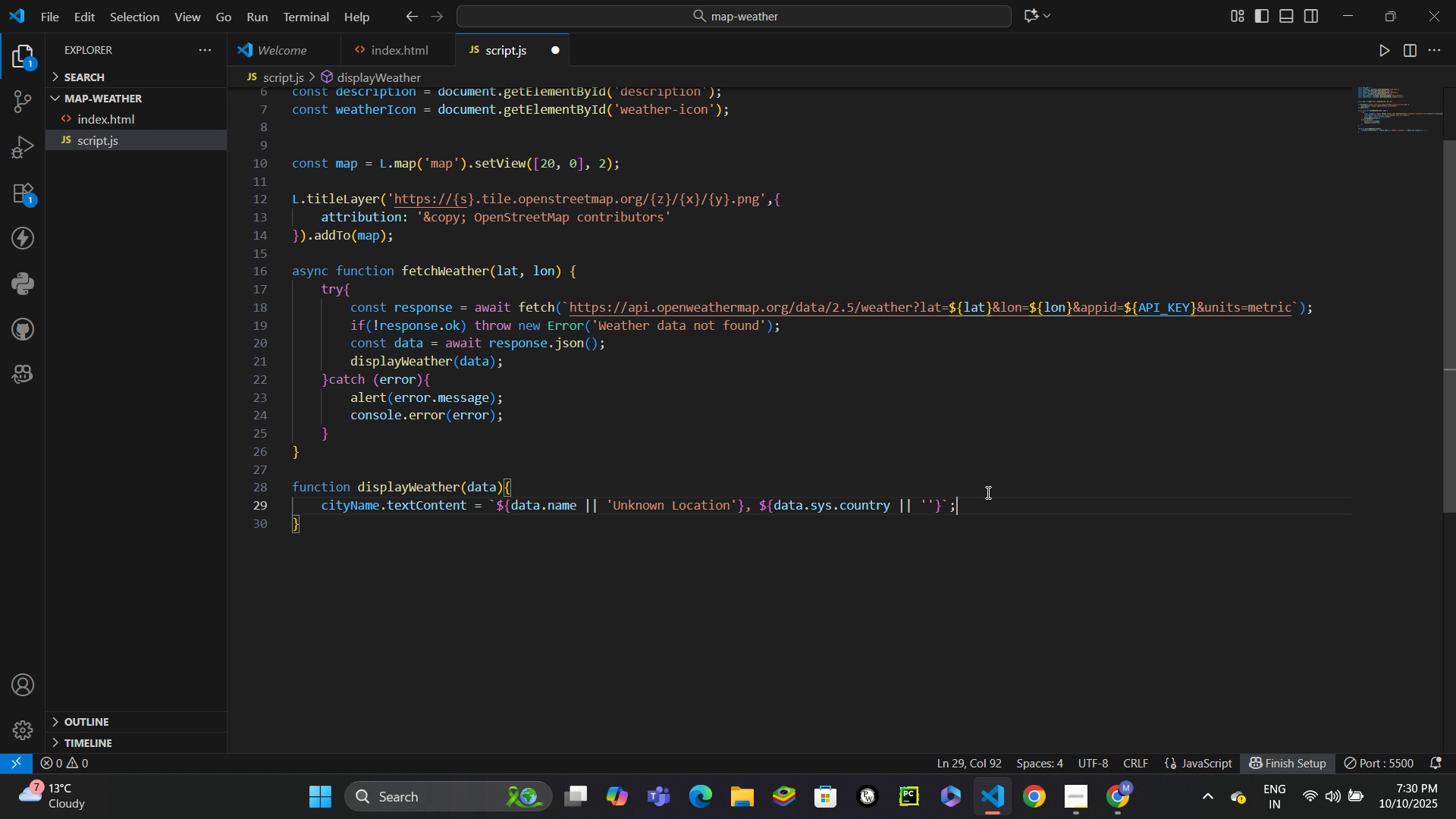 
key(Enter)
 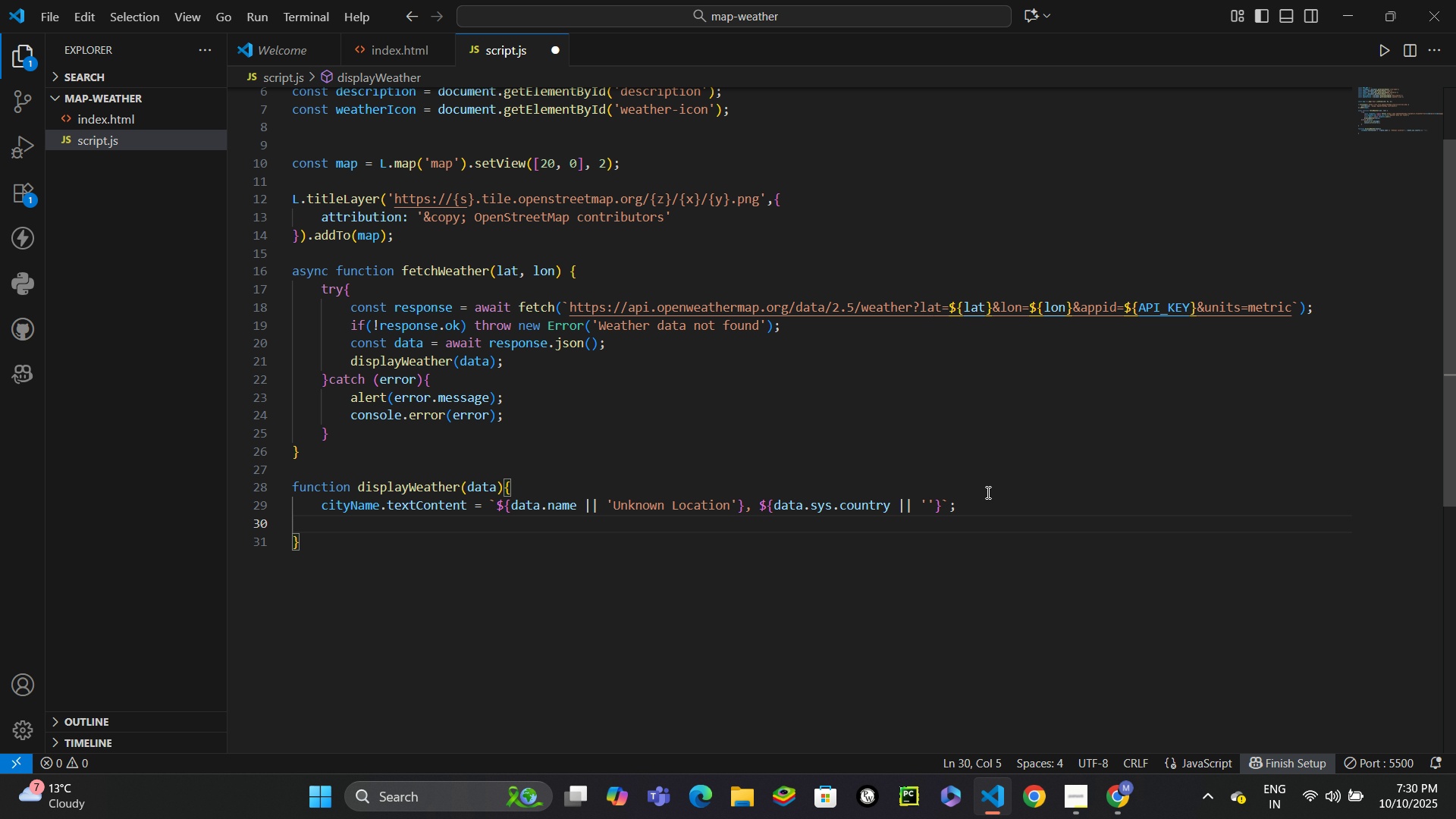 
type(temp.te)
 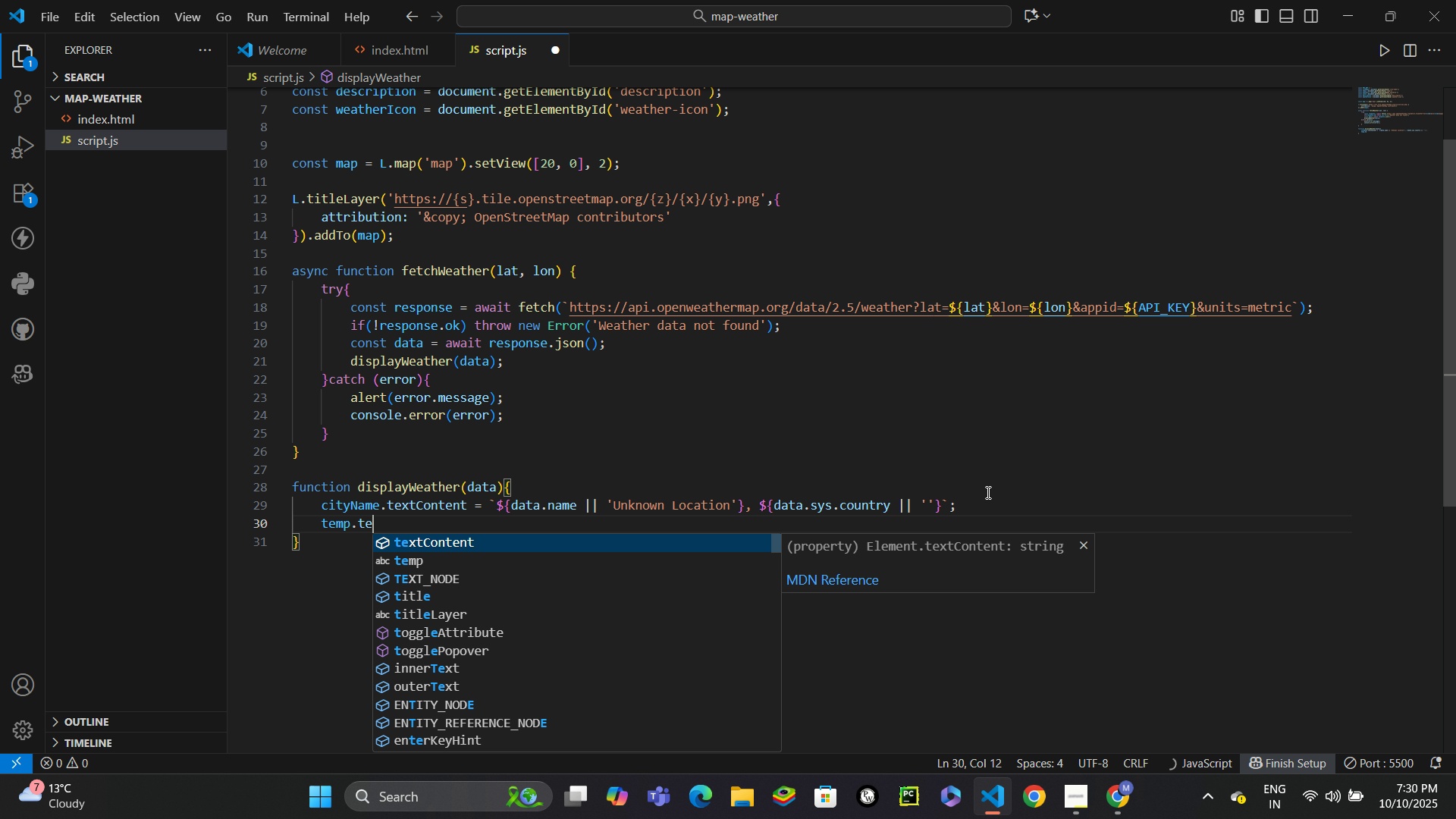 
key(Enter)
 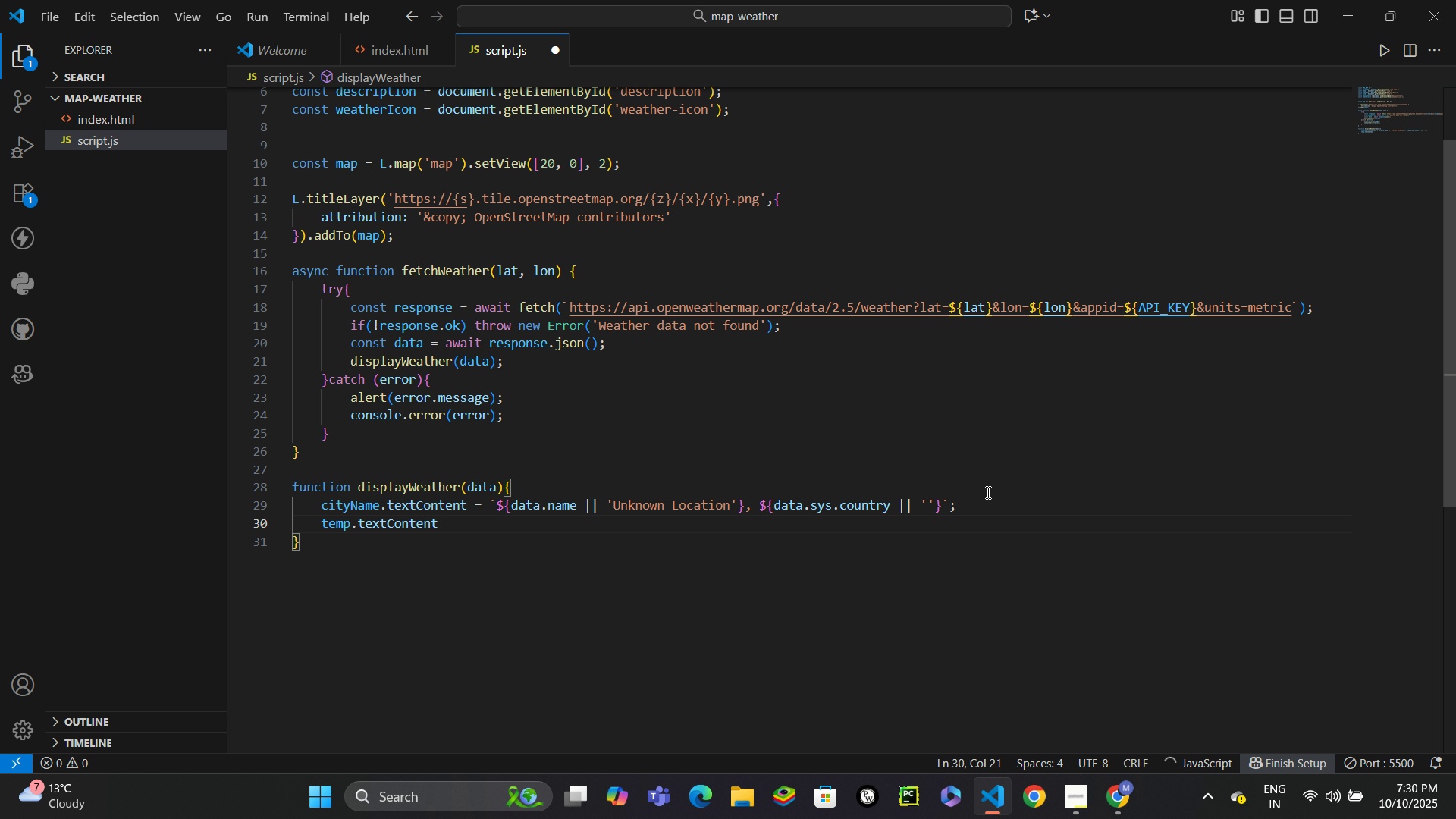 
type( = `Temperature: ${data.main.temp.tFis)
key(Backspace)
key(Backspace)
key(Backspace)
type(oFixed)
 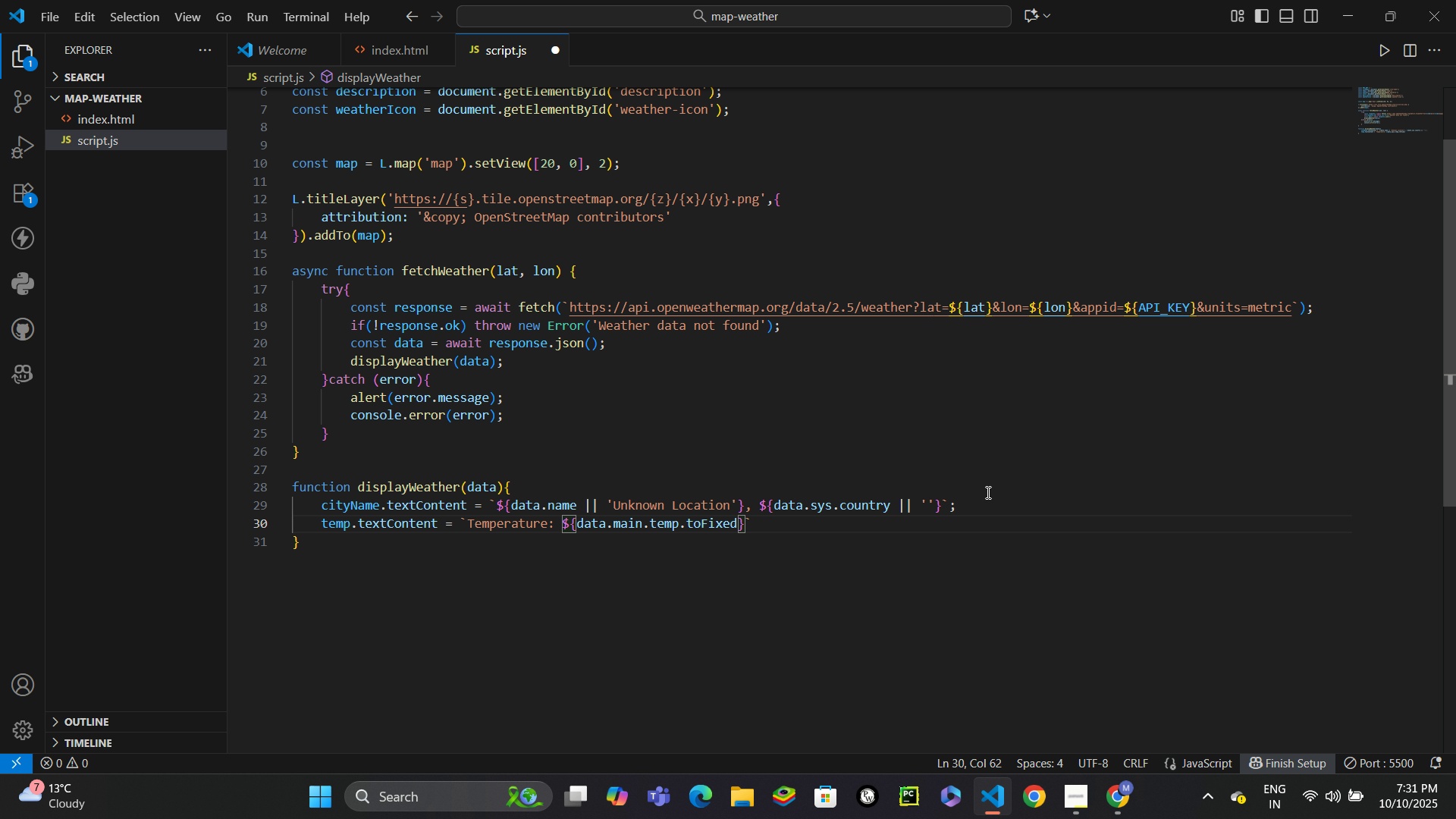 
key(Shift+9)
 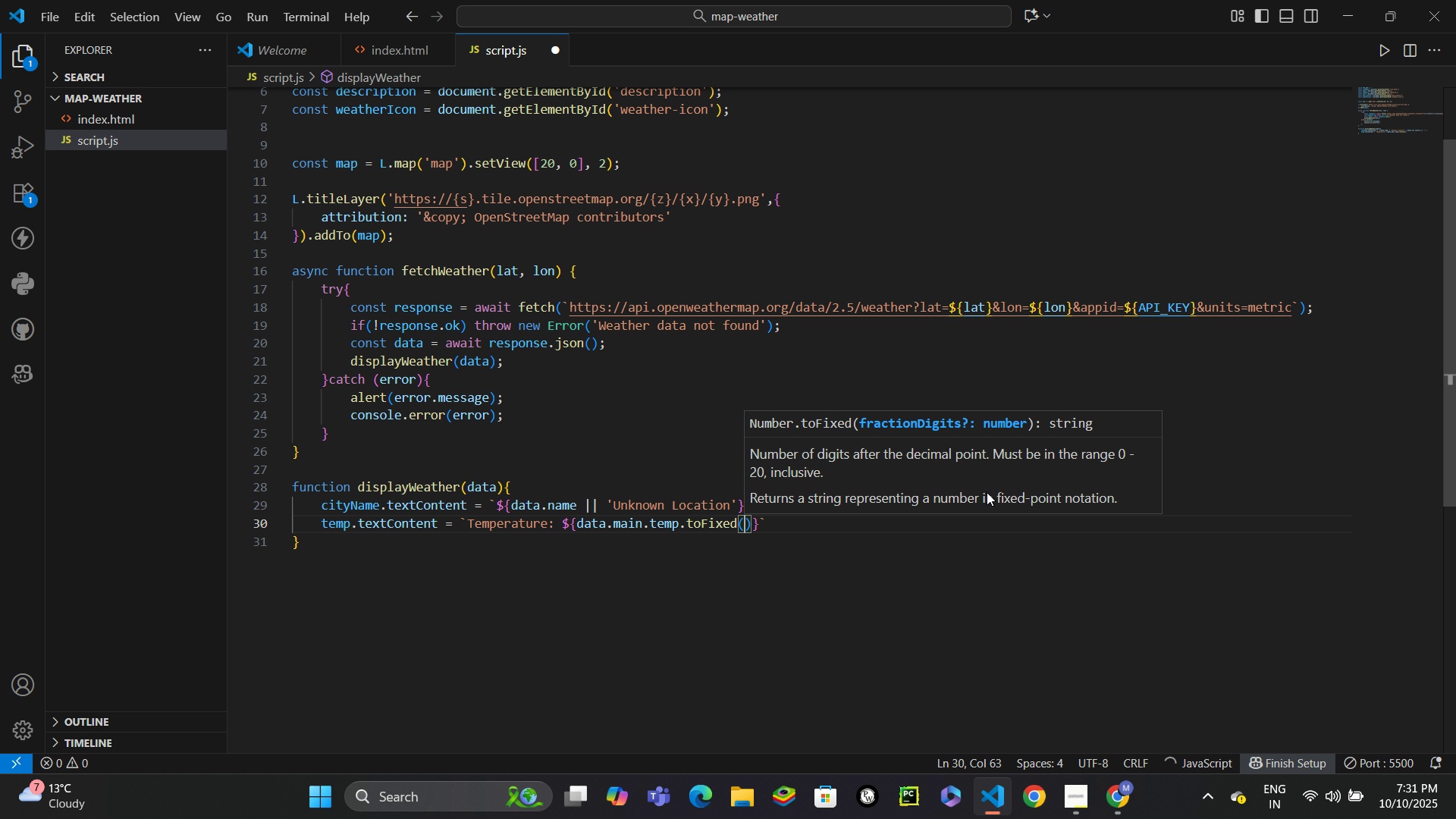 
key(Backquote)
 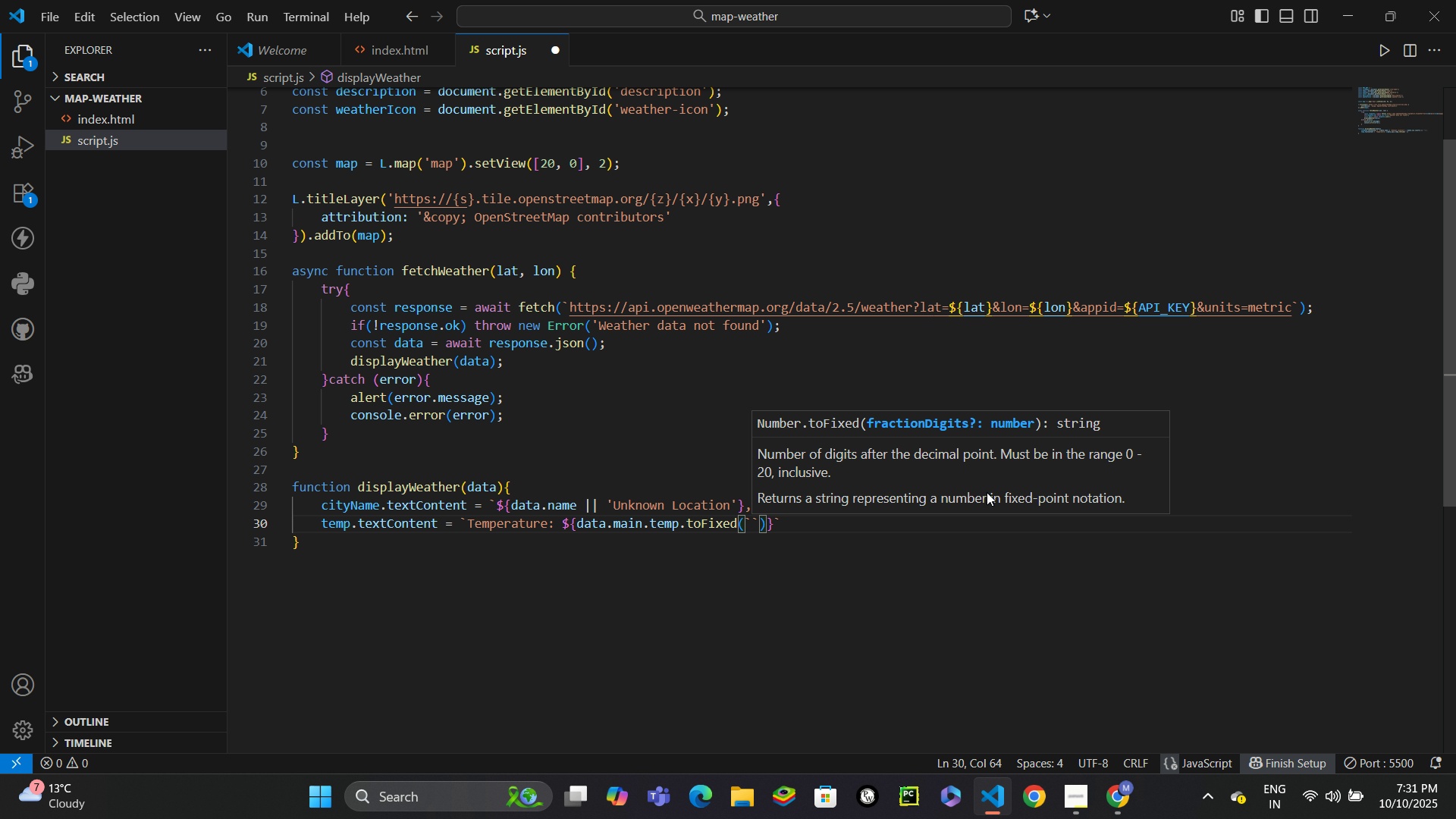 
key(Backspace)
 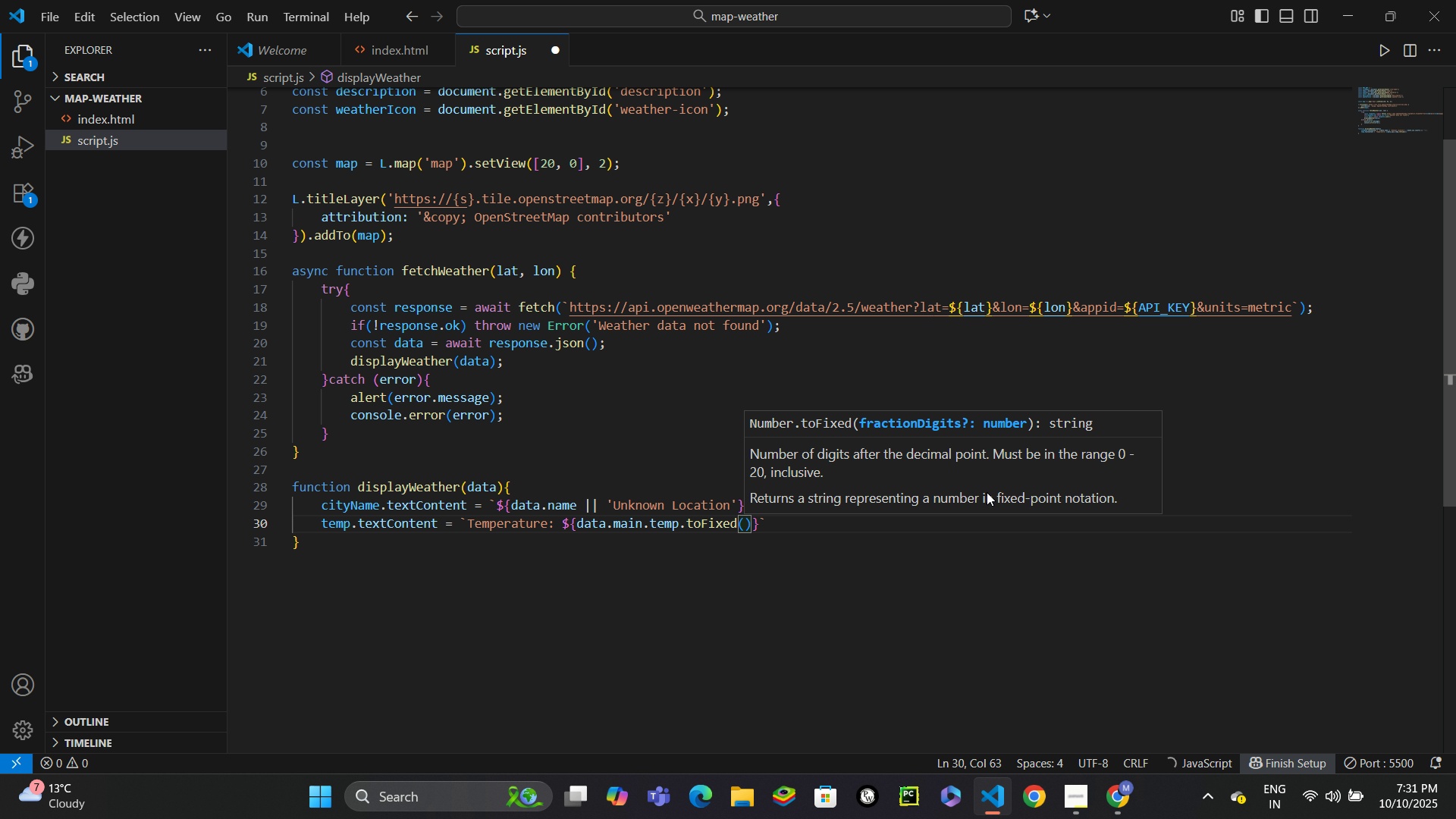 
key(2)
 